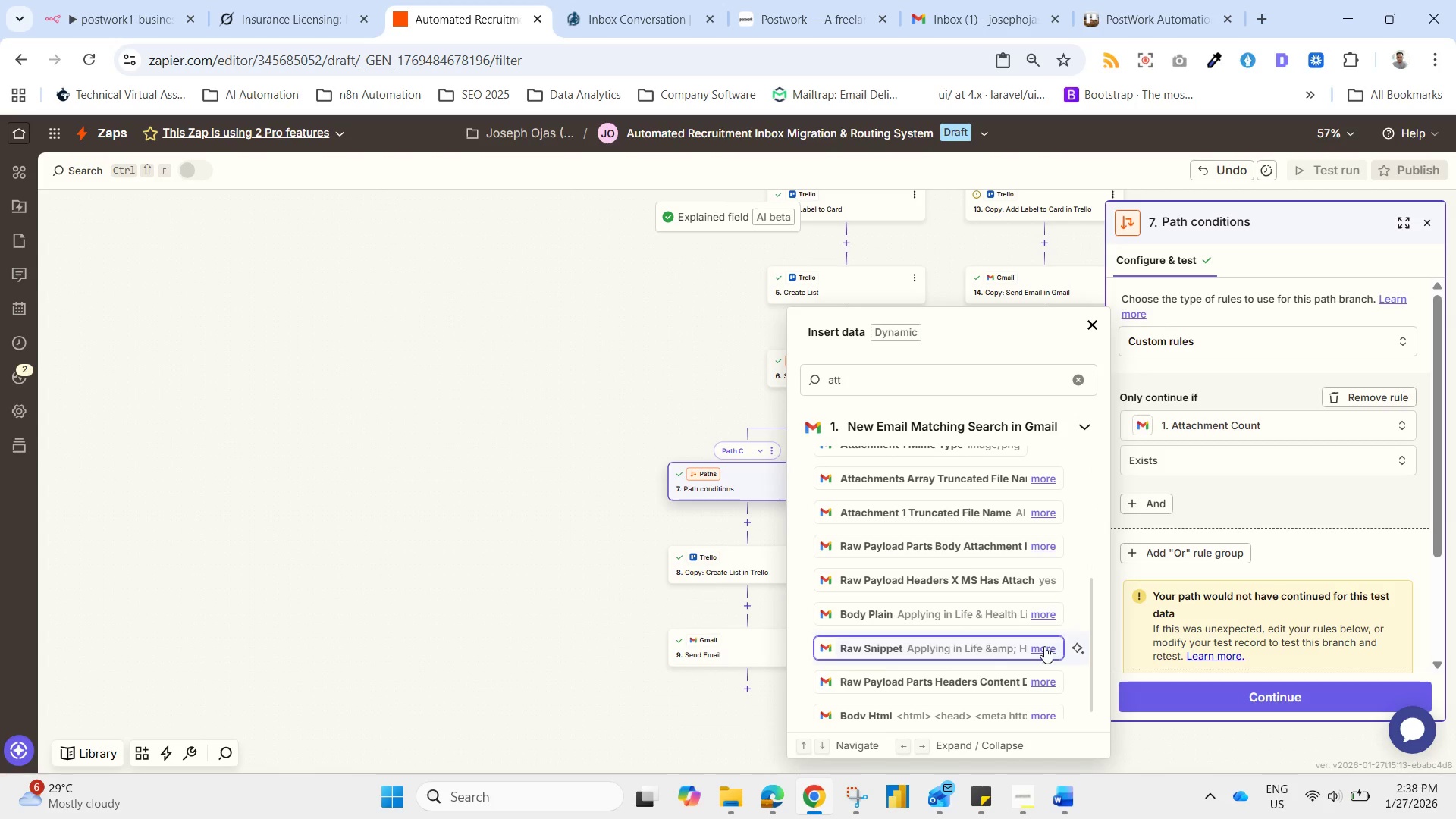 
scroll: coordinate [1044, 646], scroll_direction: up, amount: 4.0
 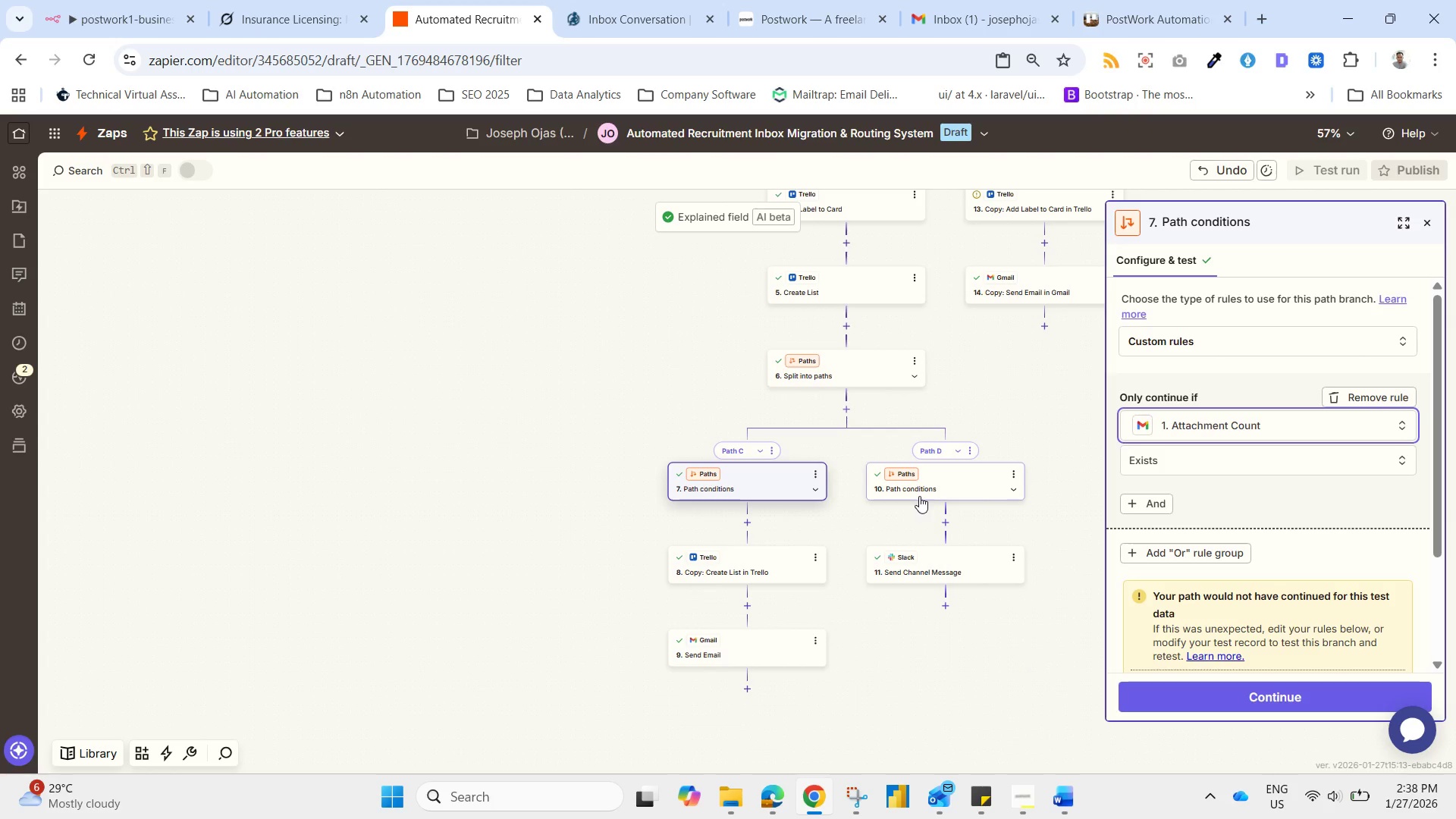 
left_click([1153, 457])
 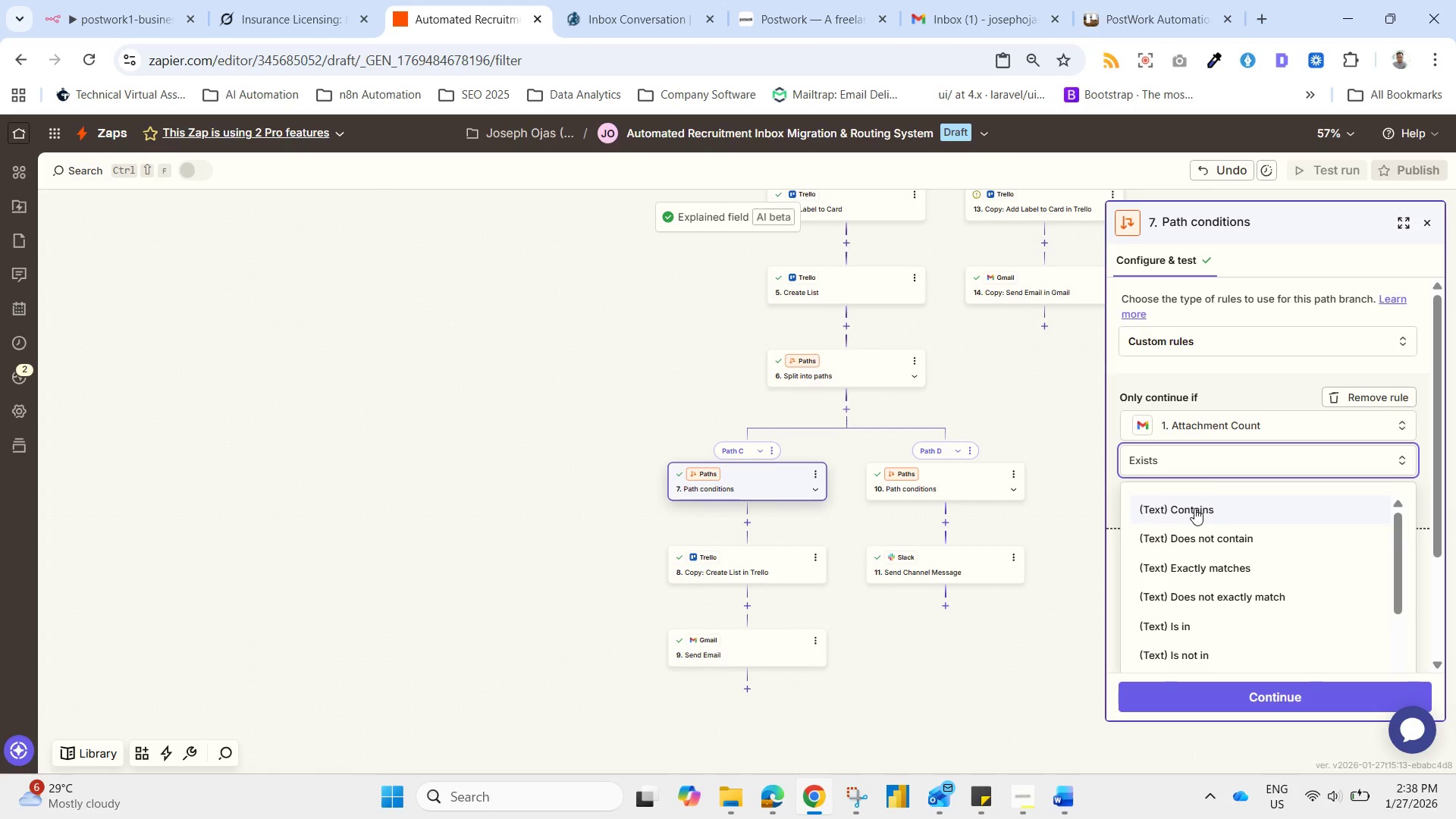 
wait(8.72)
 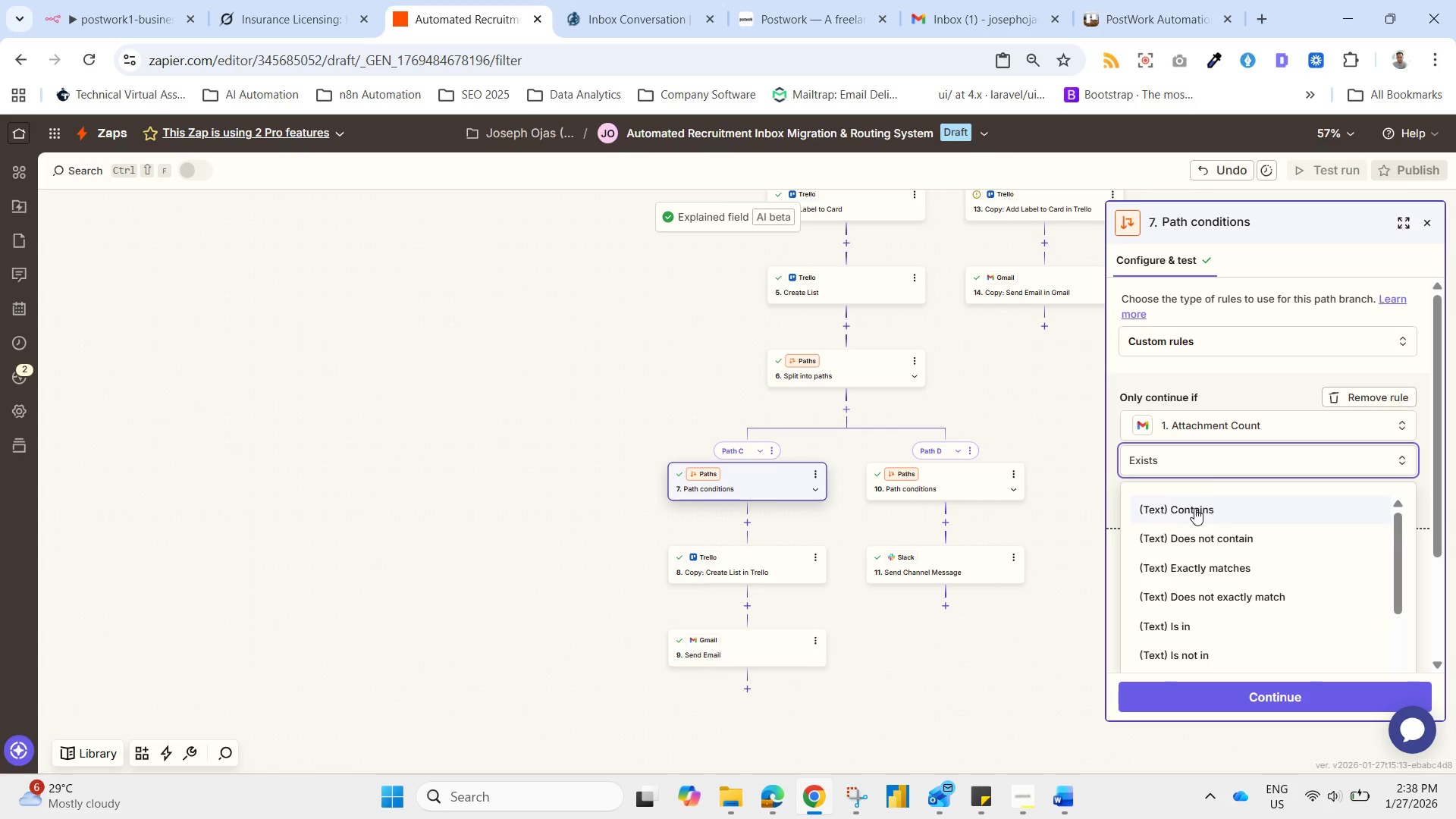 
left_click([373, 53])
 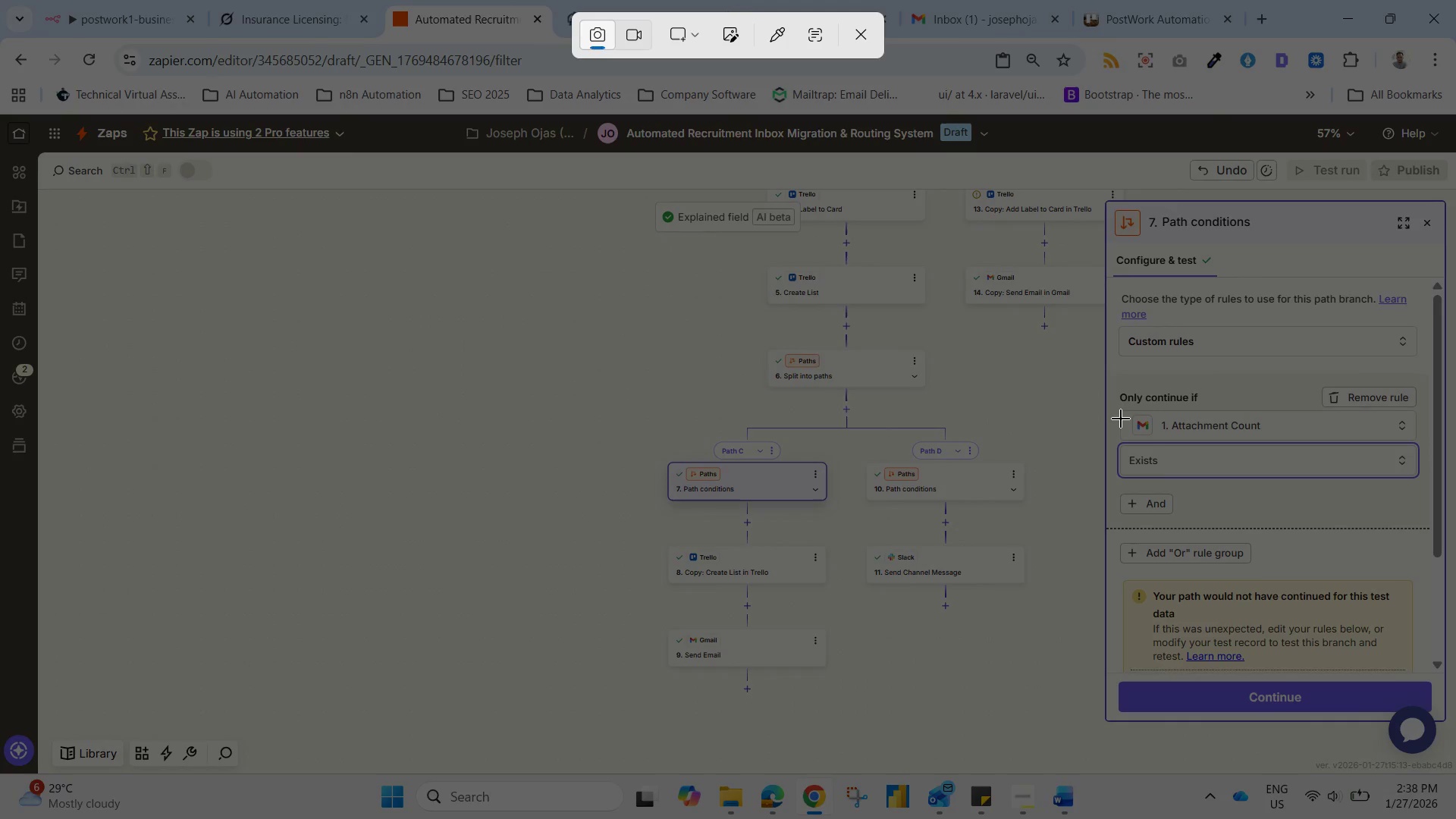 
left_click_drag(start_coordinate=[1118, 410], to_coordinate=[1424, 522])
 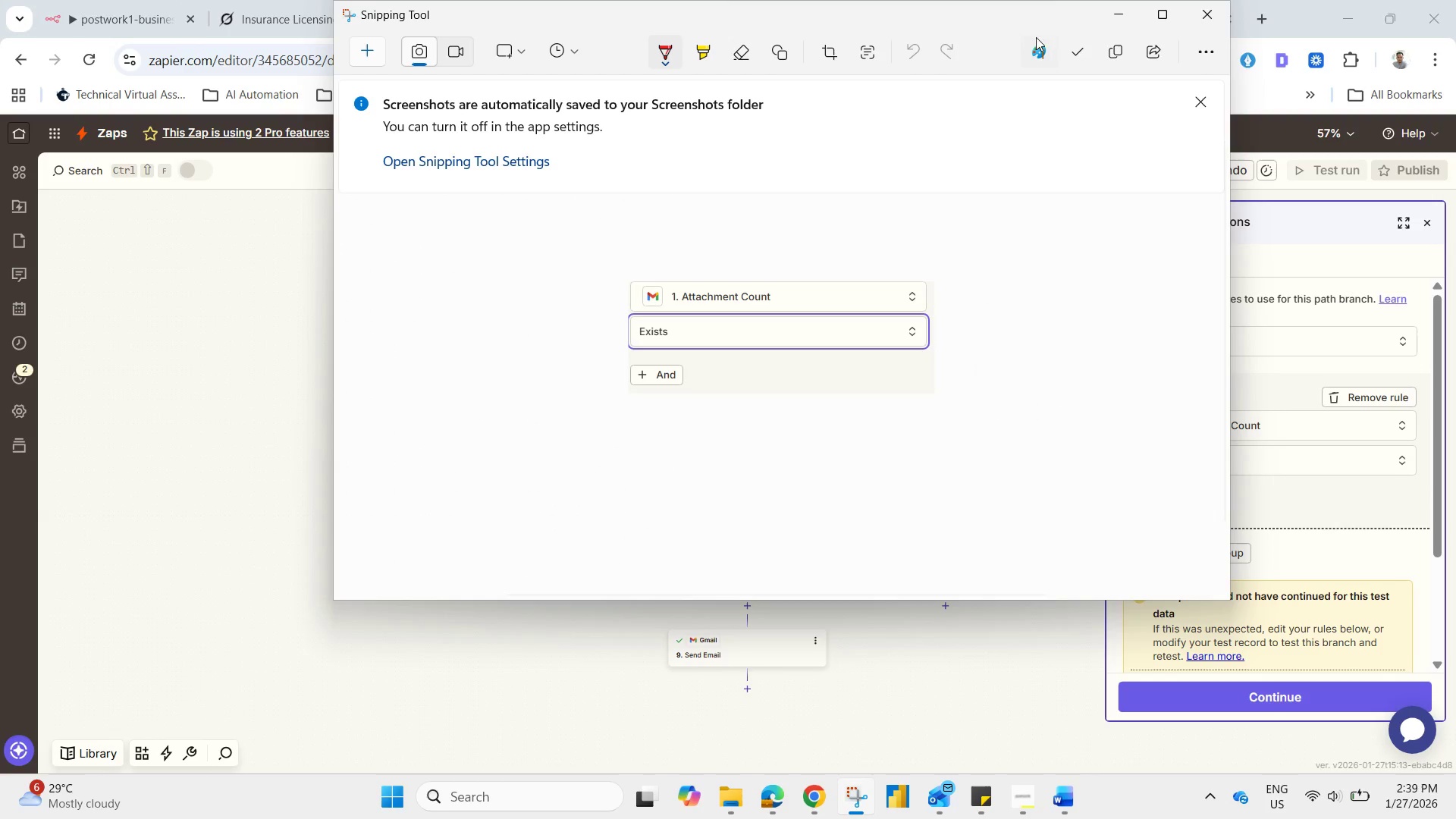 
left_click([1301, 0])
 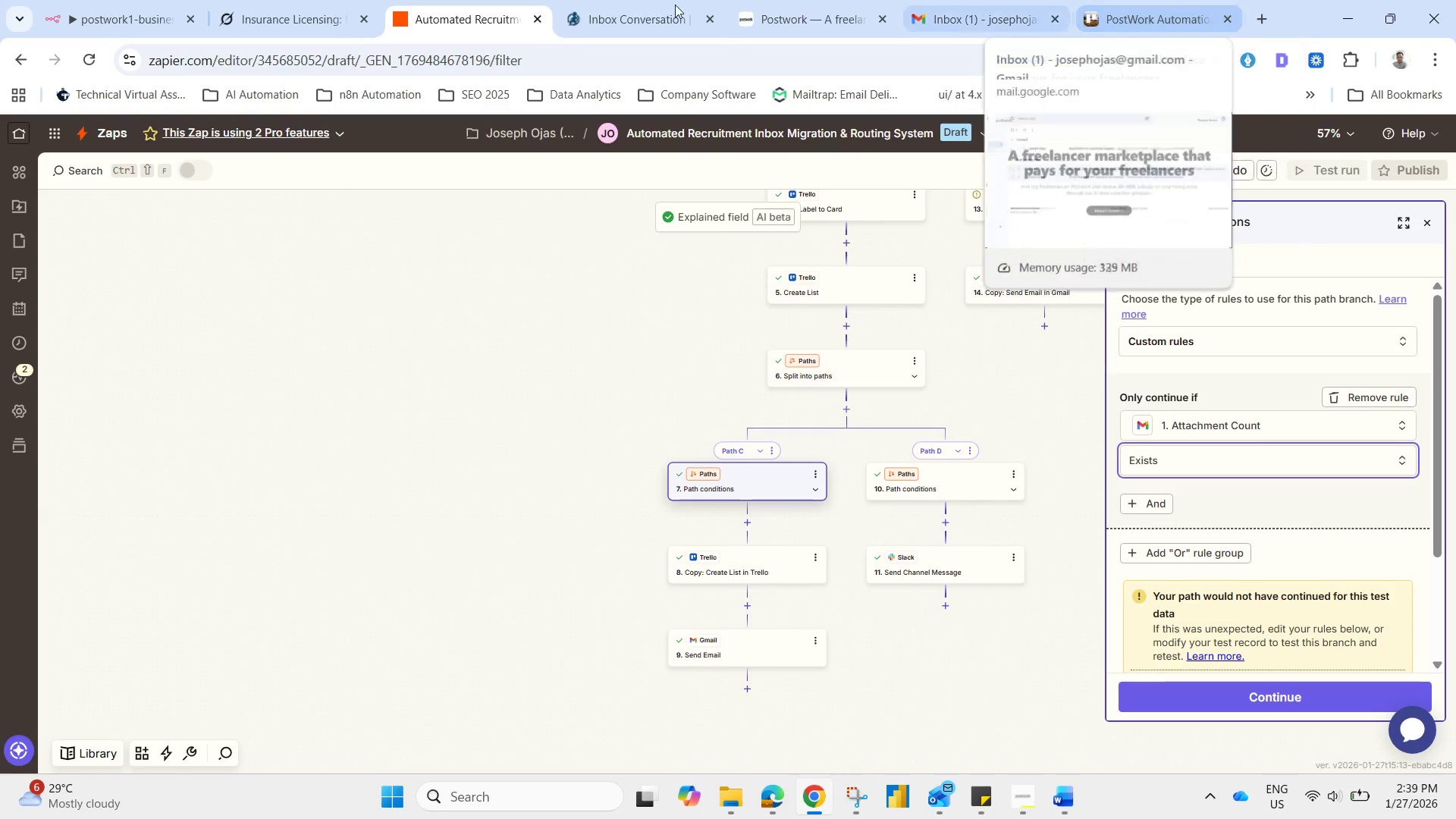 
left_click([333, 0])
 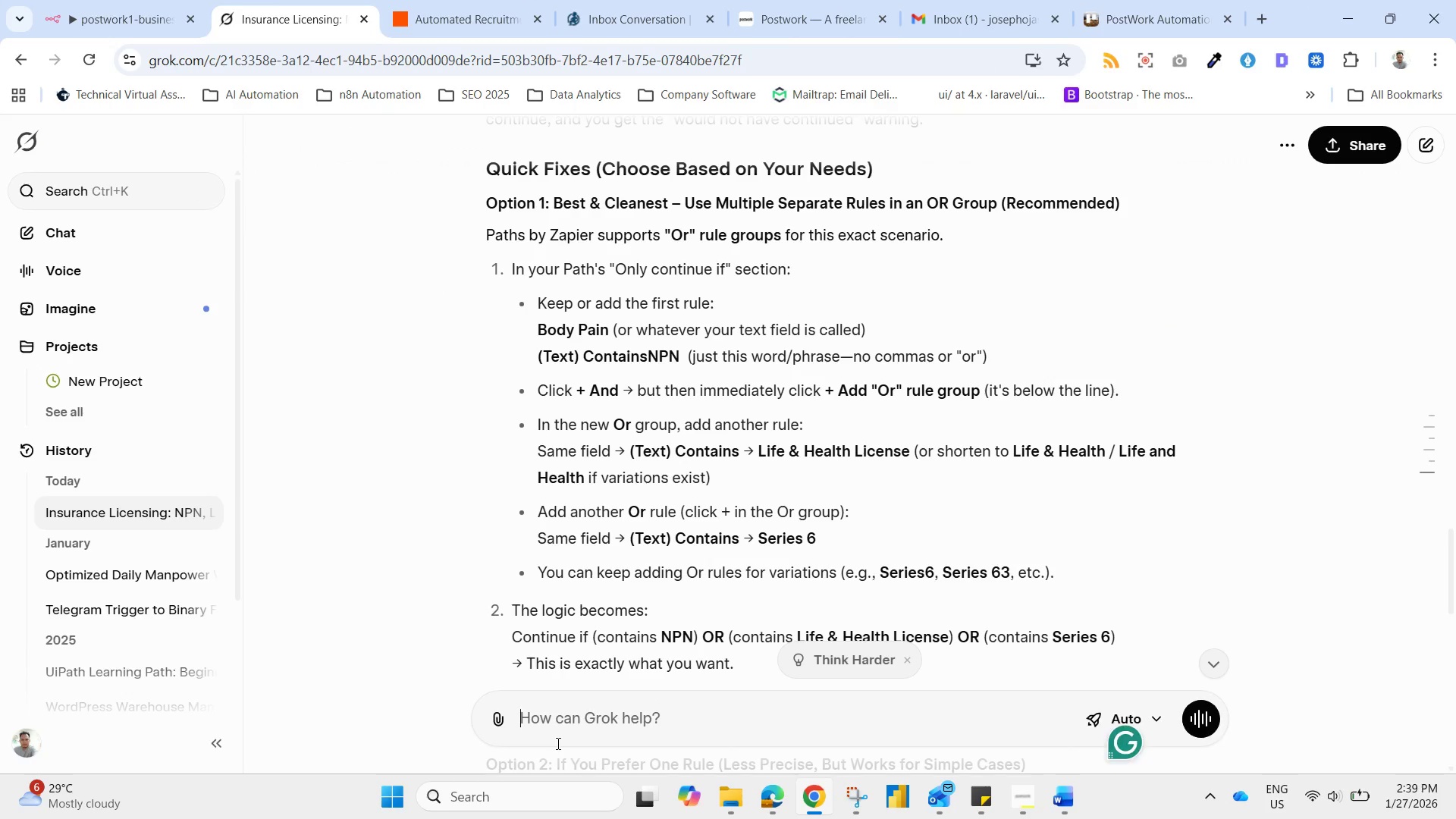 
type(what is path condtio)
key(Backspace)
key(Backspace)
key(Backspace)
type(ition if have attachement?)
 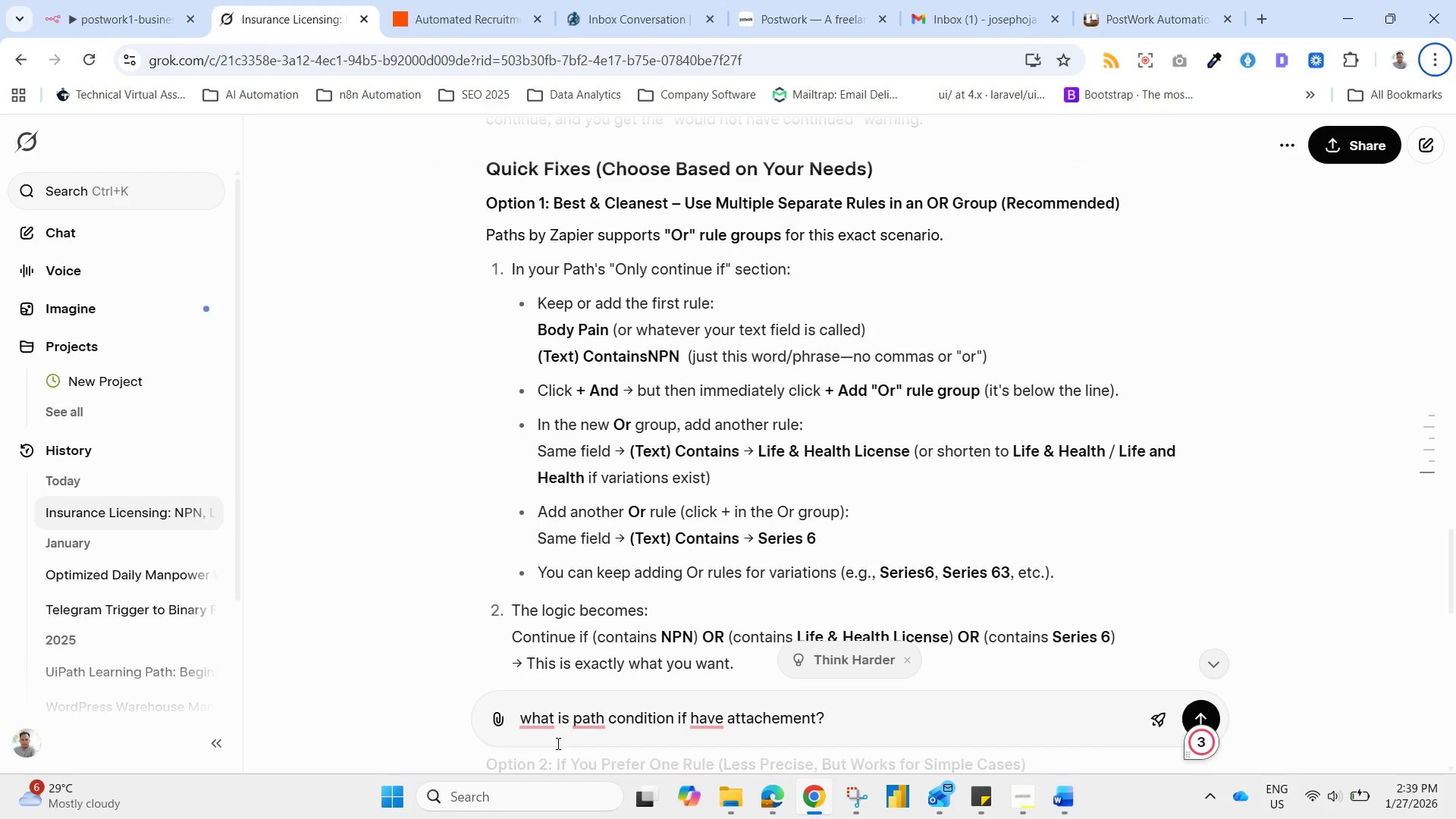 
 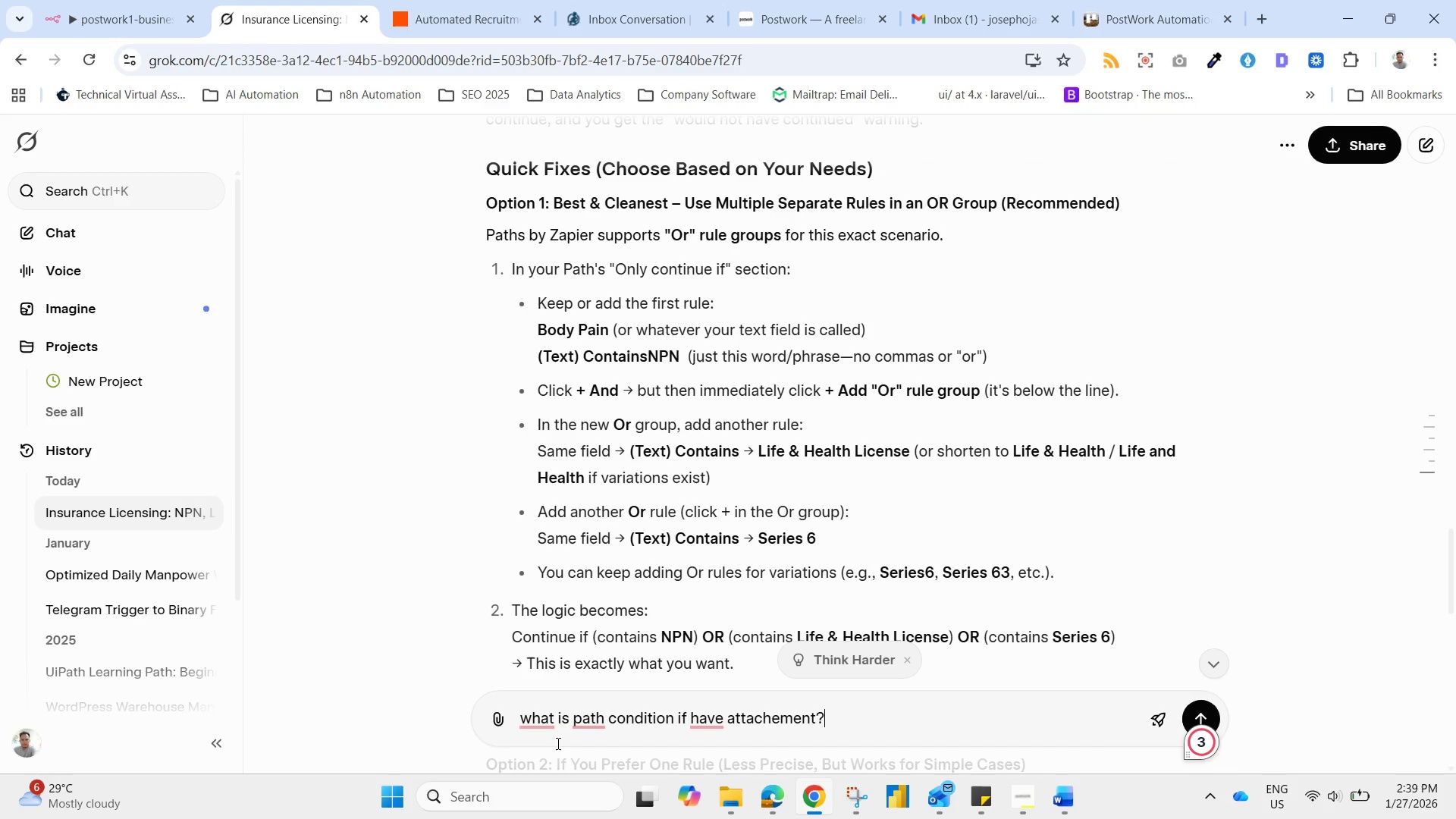 
key(Alt+AltRight)
 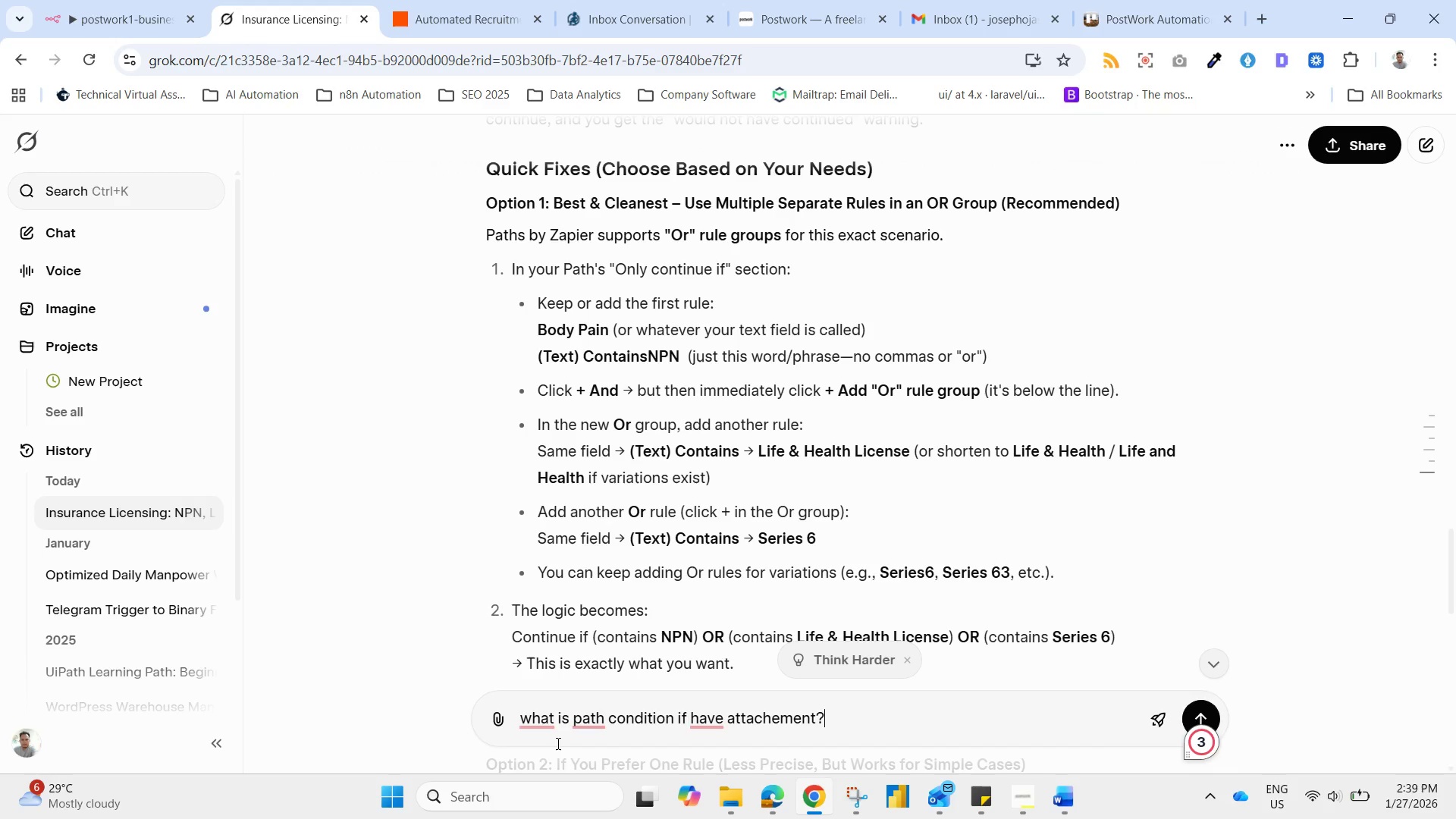 
key(Control+V)
 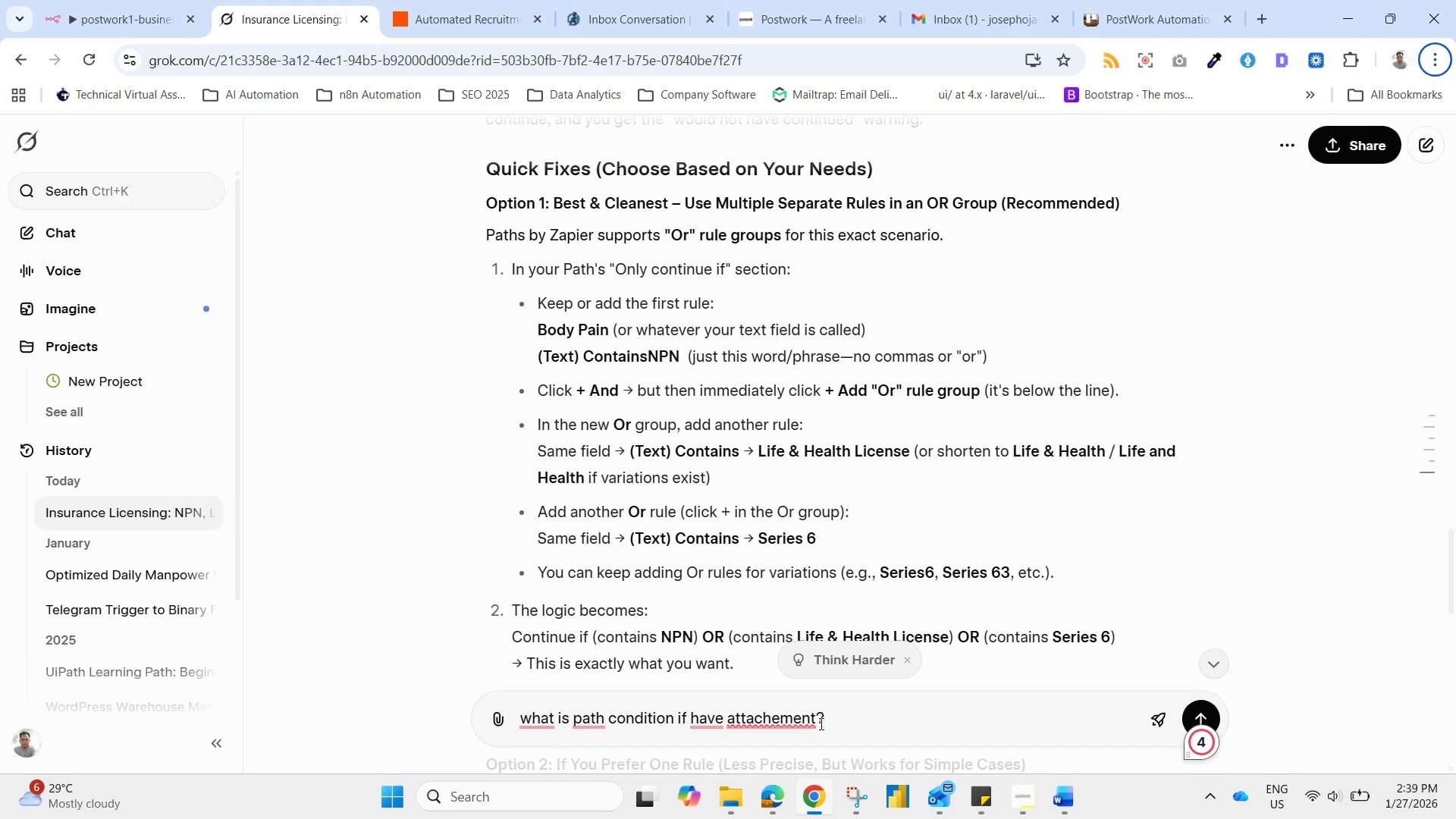 
hold_key(key=ControlLeft, duration=0.66)
 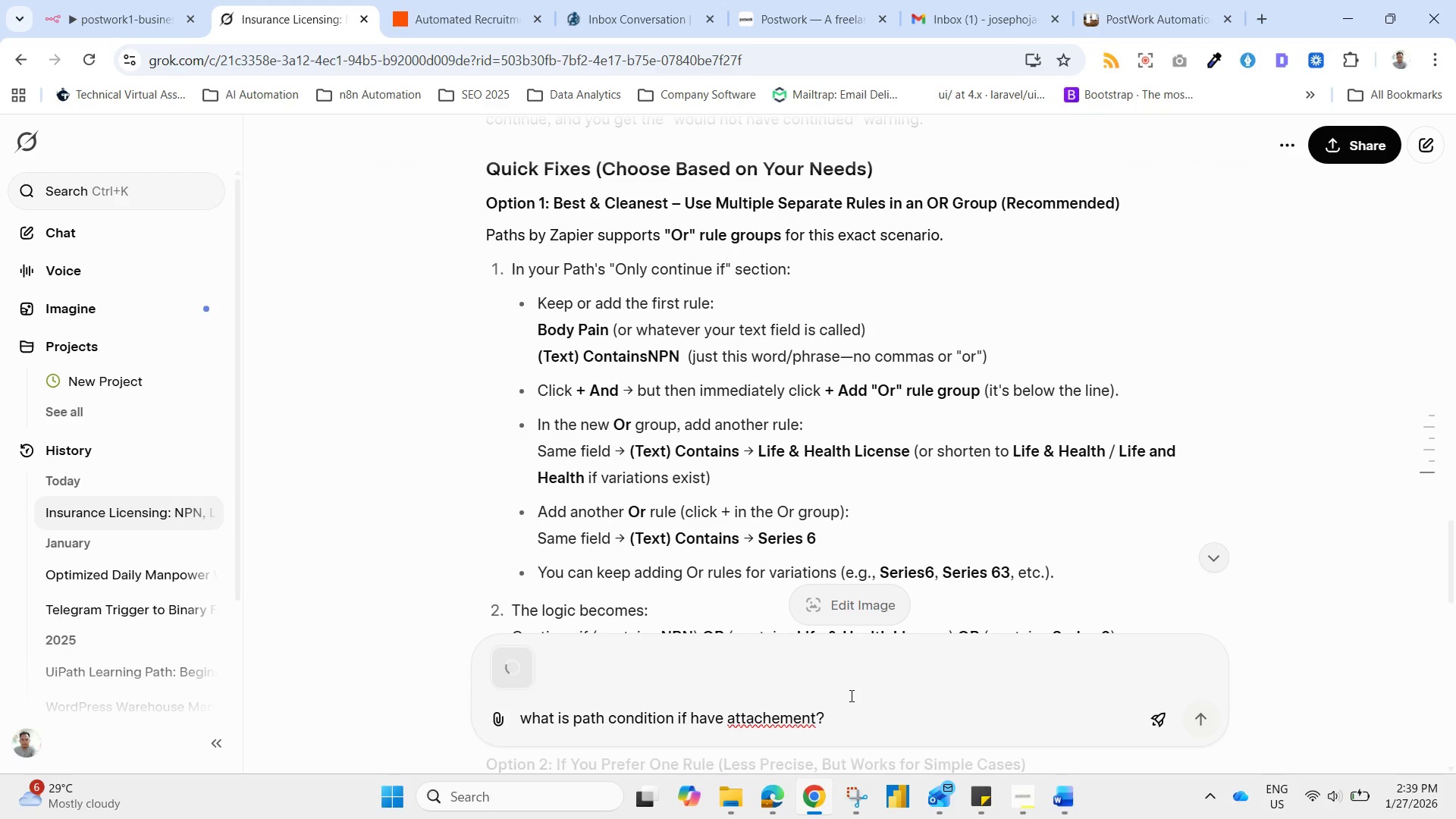 
hold_key(key=V, duration=0.34)
 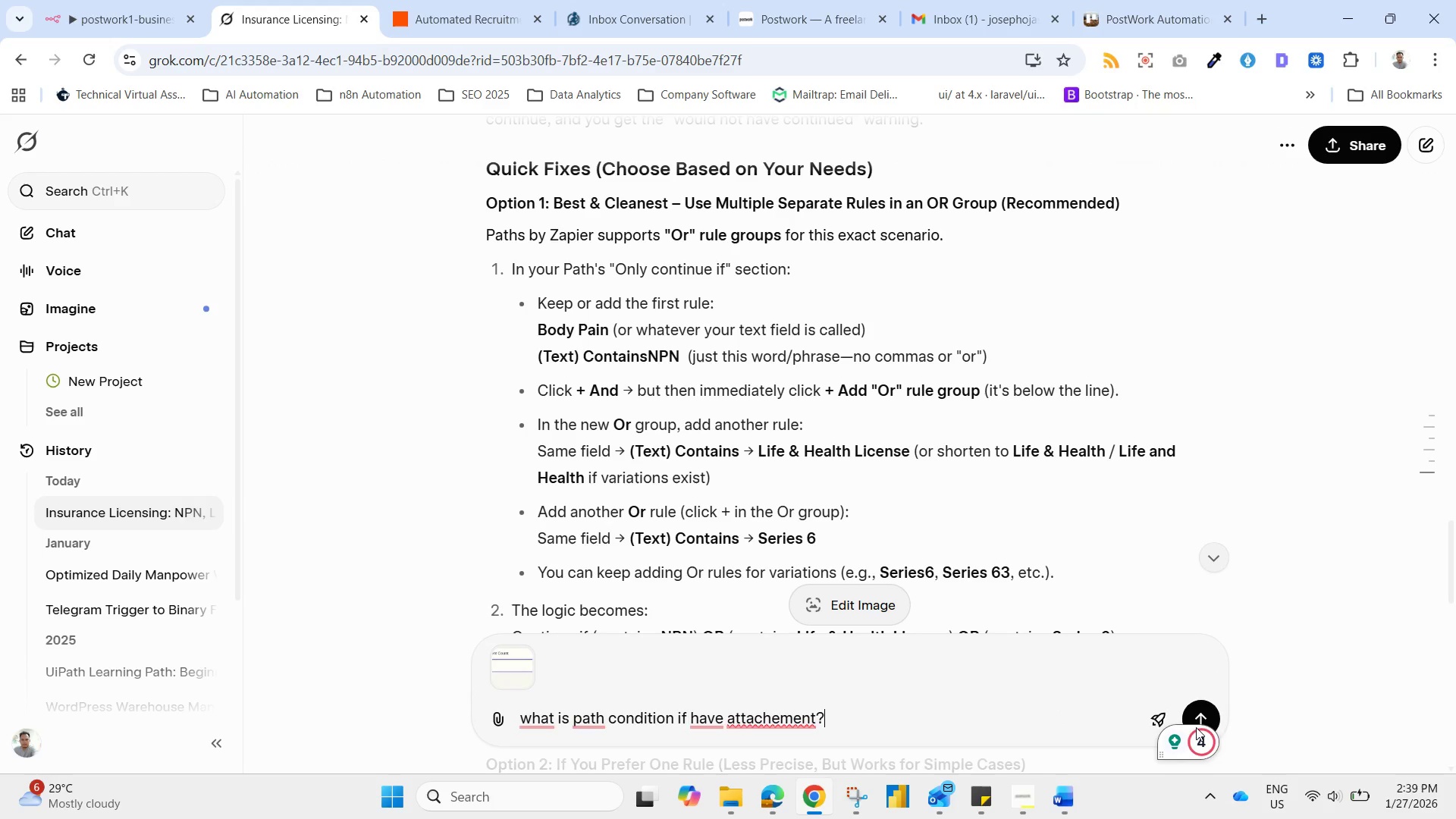 
left_click([1198, 717])
 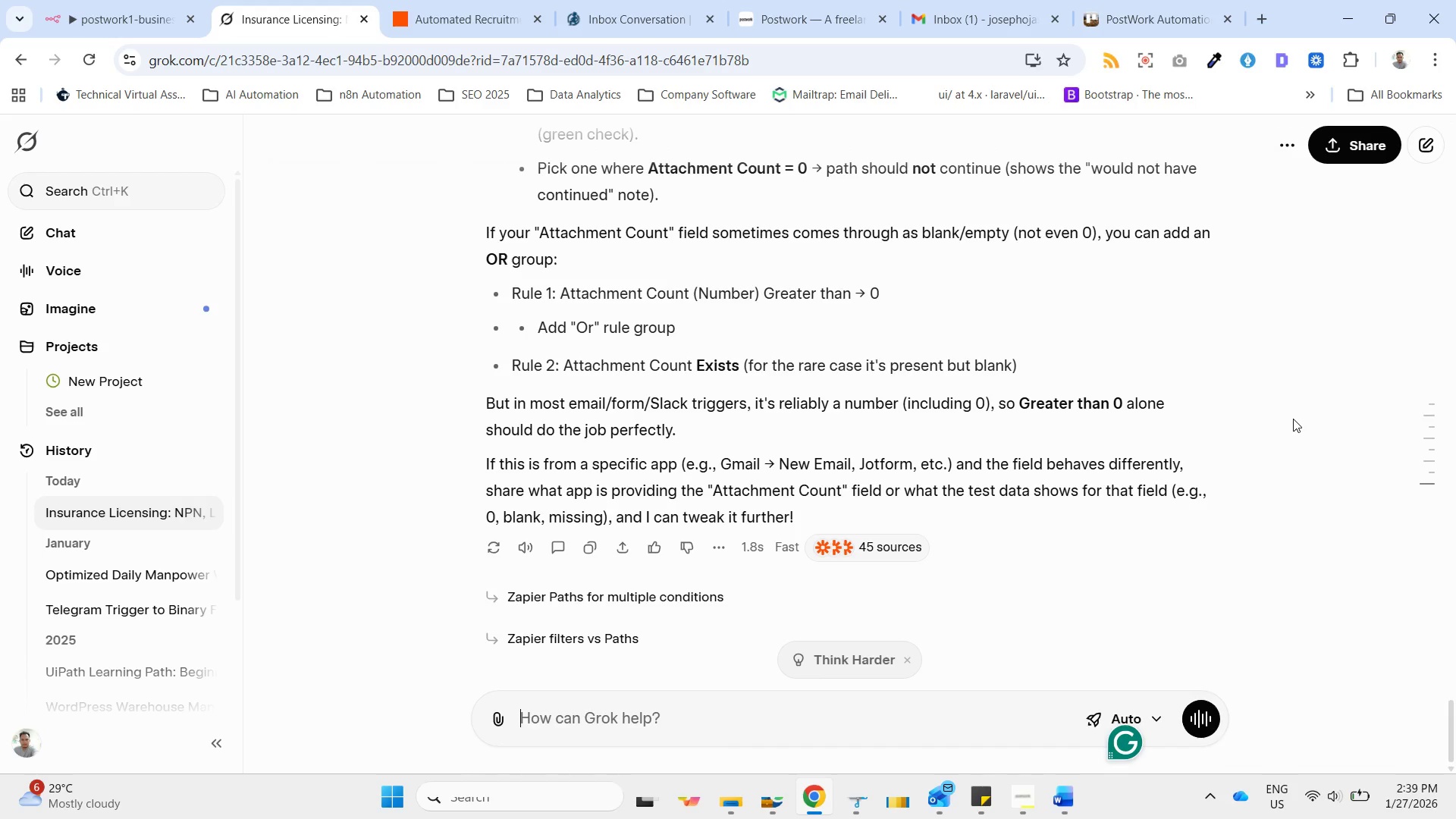 
wait(19.28)
 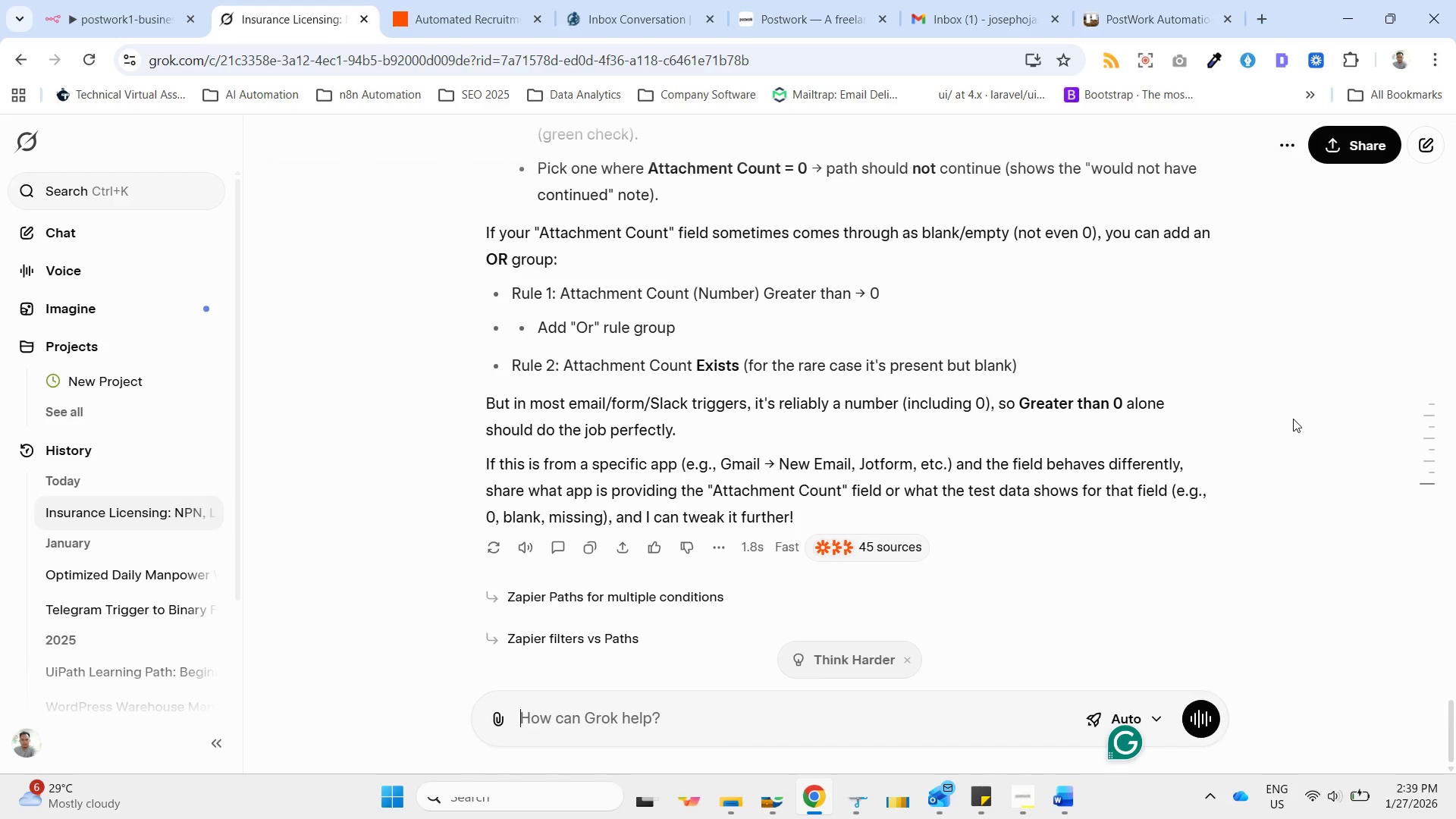 
scroll: coordinate [1230, 488], scroll_direction: up, amount: 3.0
 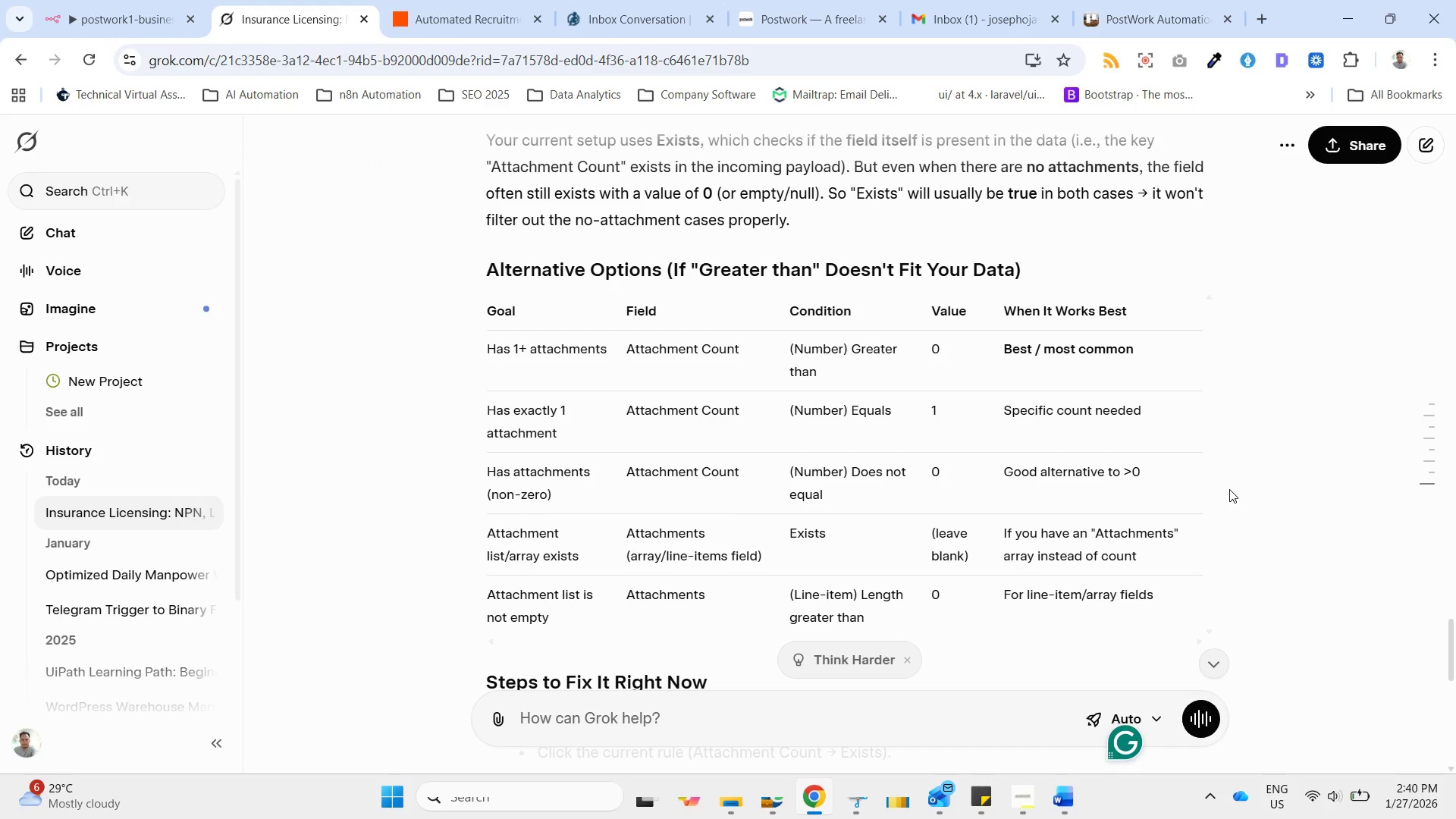 
wait(15.76)
 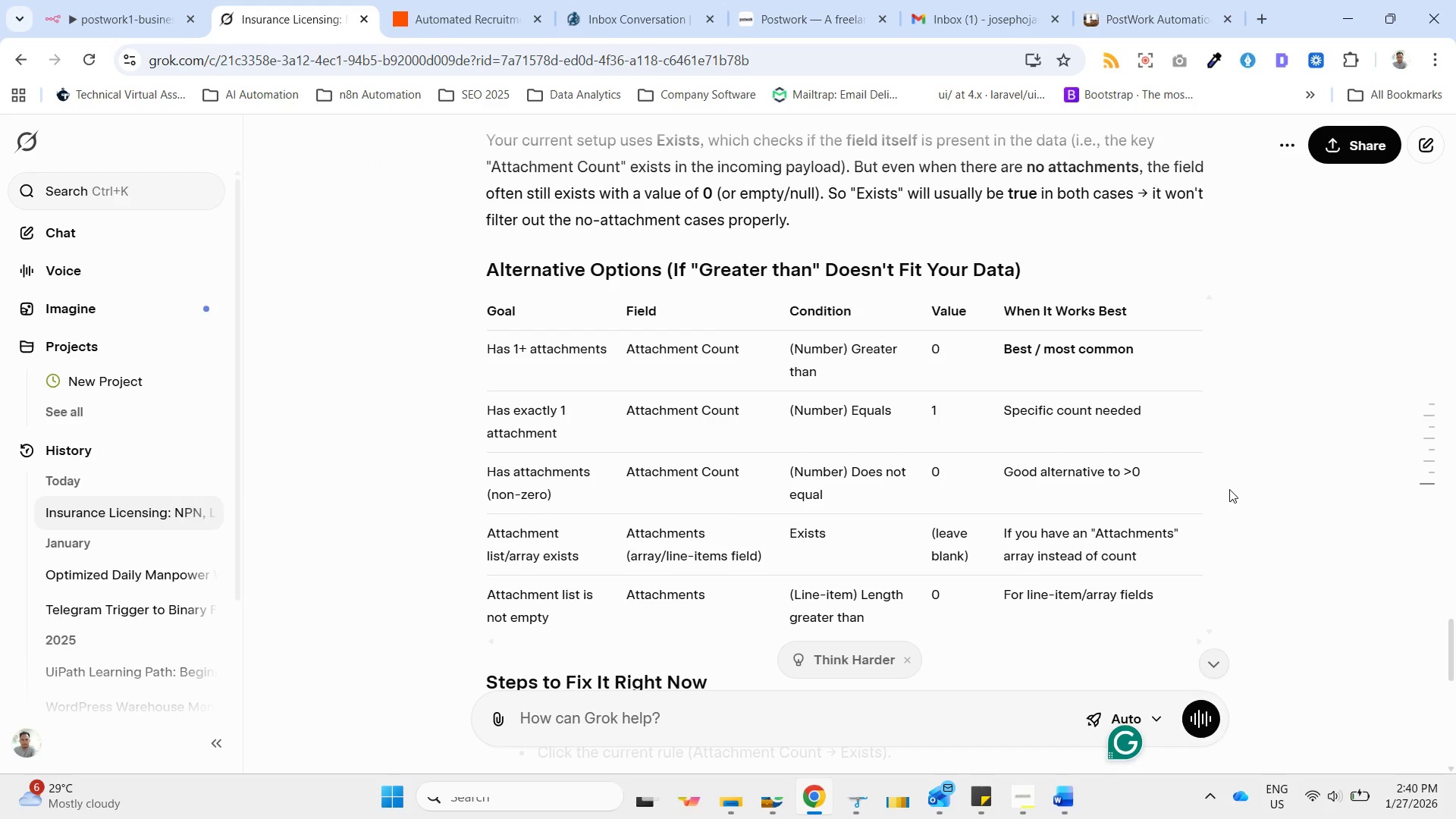 
left_click([477, 0])
 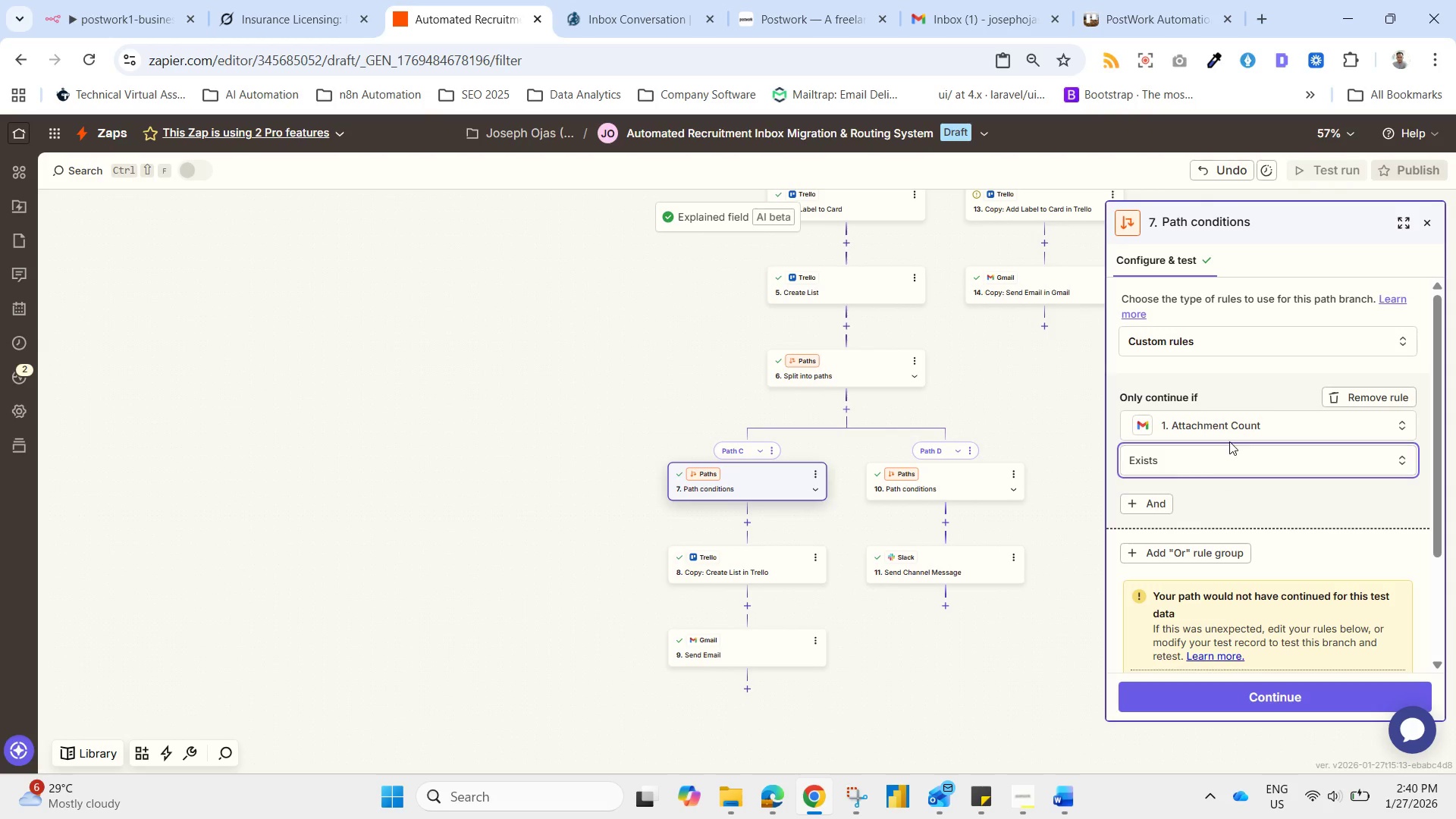 
left_click([1241, 419])
 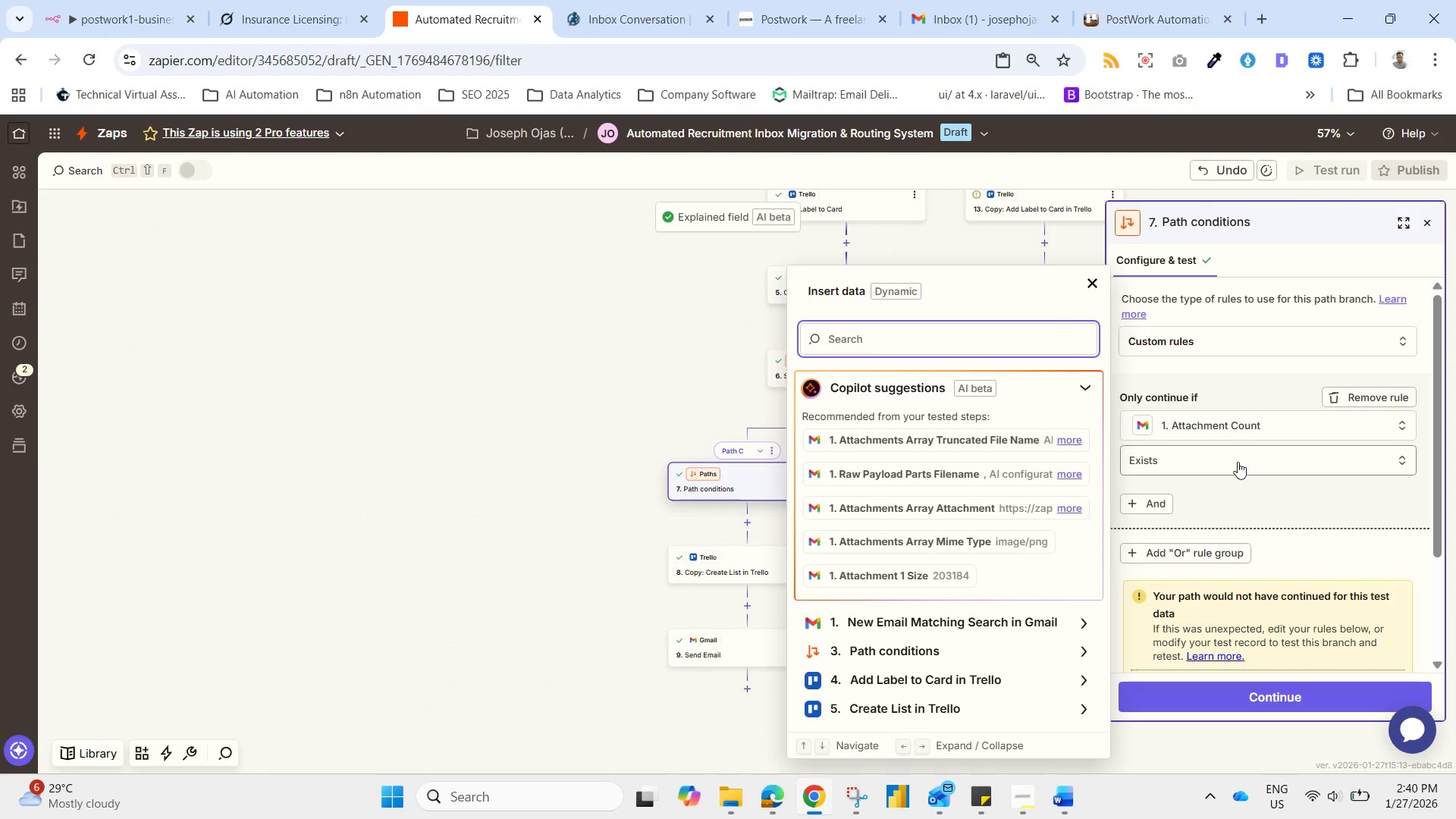 
left_click([1234, 464])
 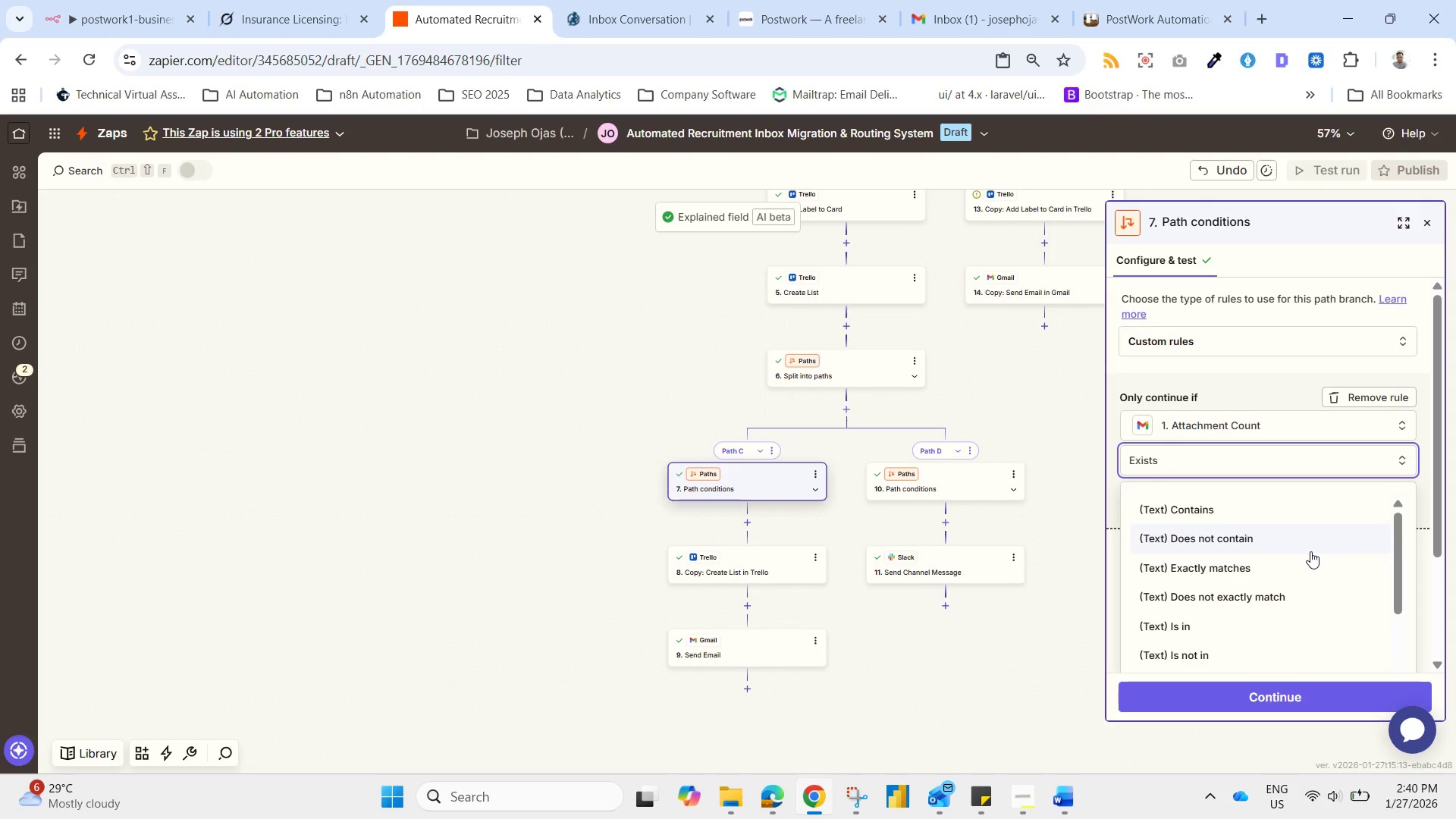 
type(gr)
 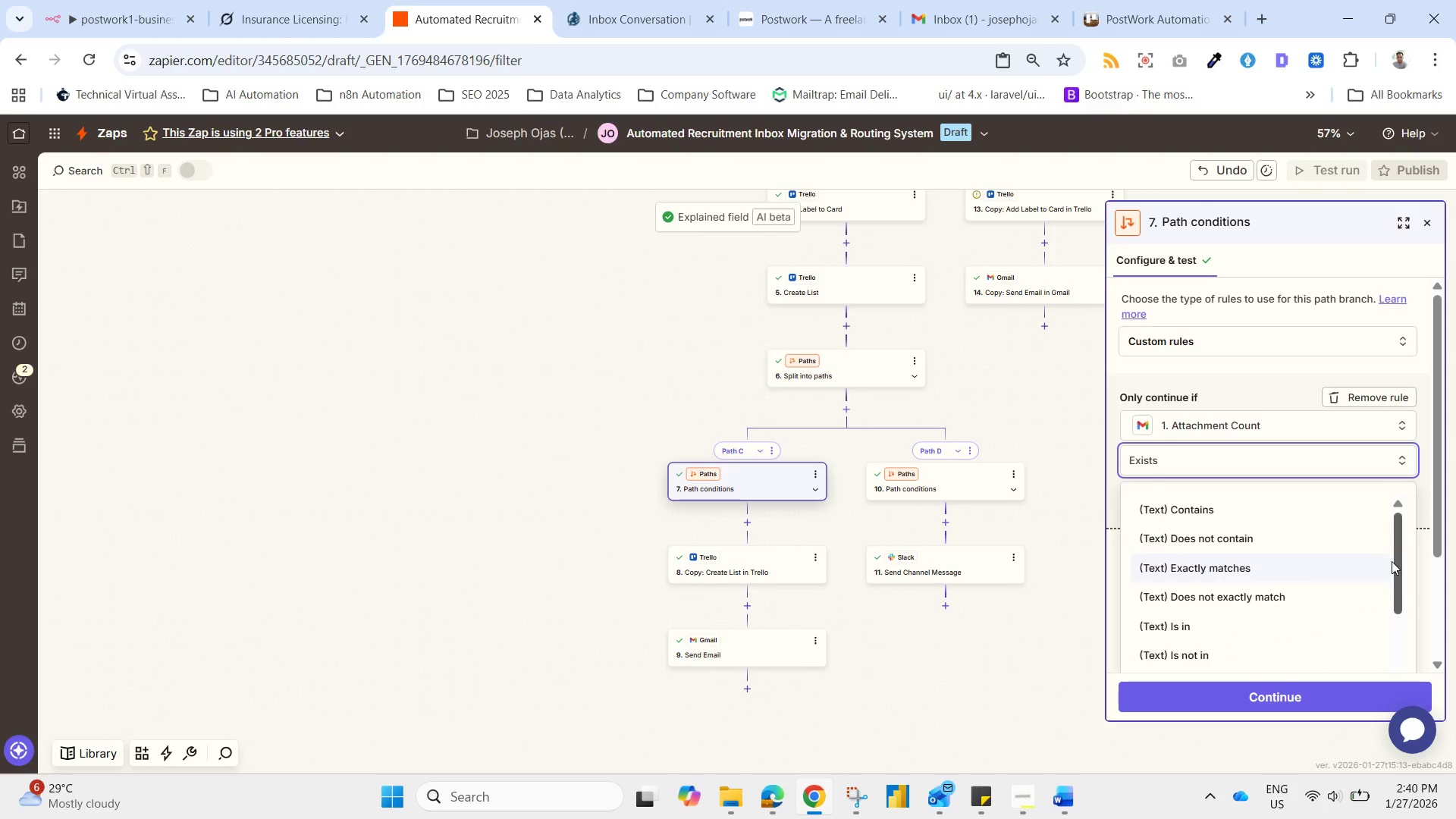 
left_click_drag(start_coordinate=[1399, 566], to_coordinate=[1401, 583])
 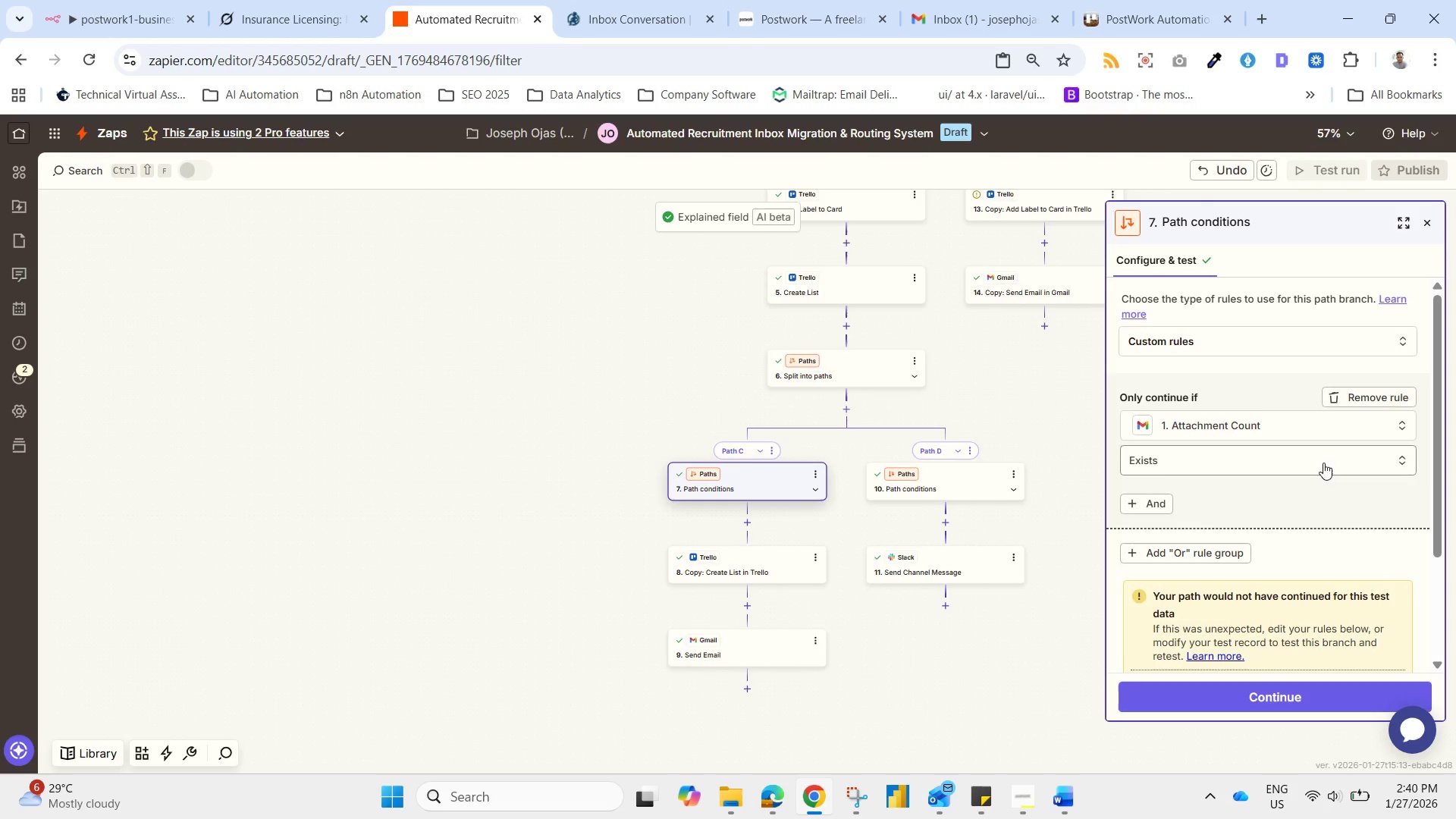 
left_click([1323, 463])
 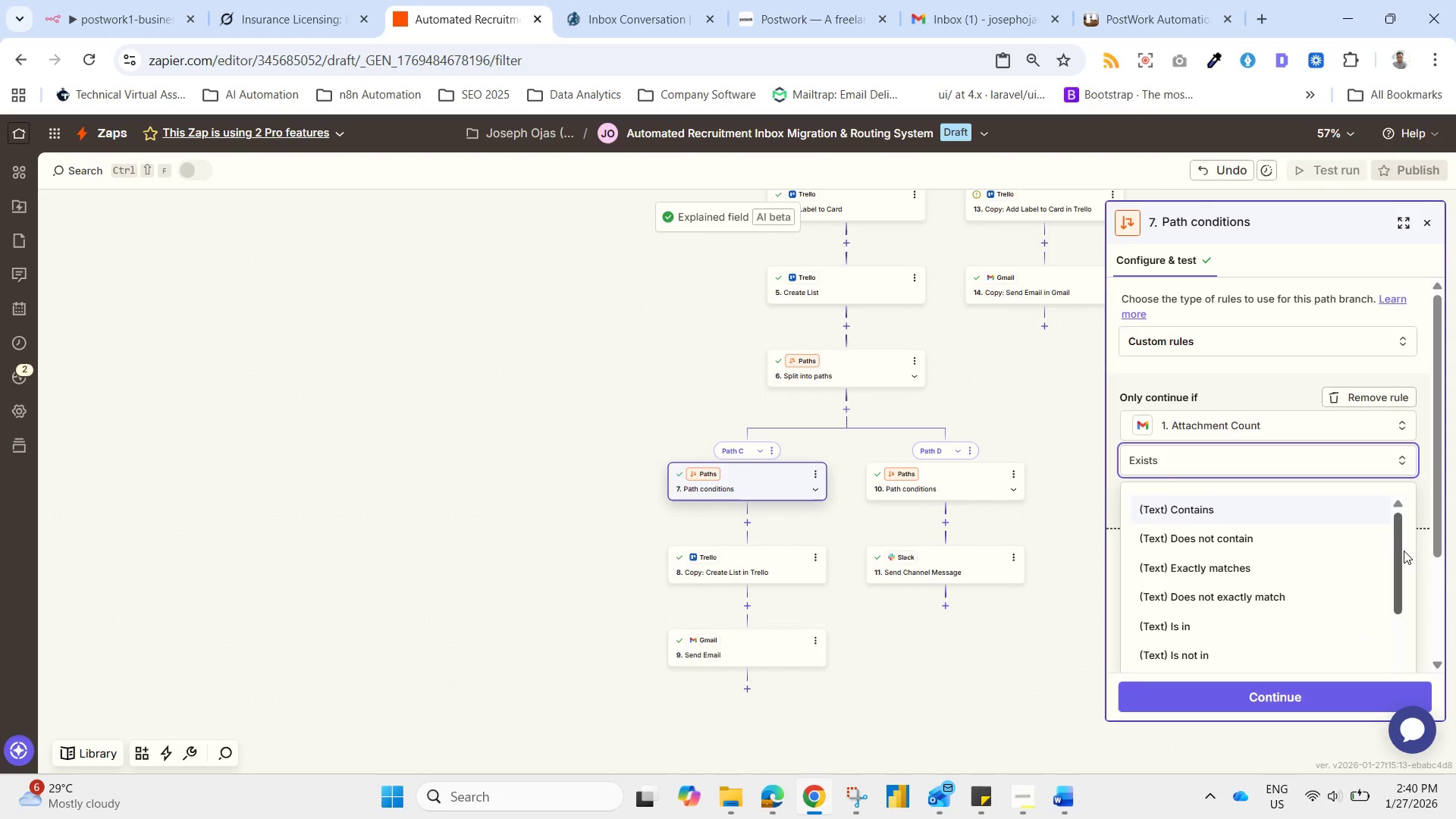 
left_click_drag(start_coordinate=[1400, 551], to_coordinate=[1402, 570])
 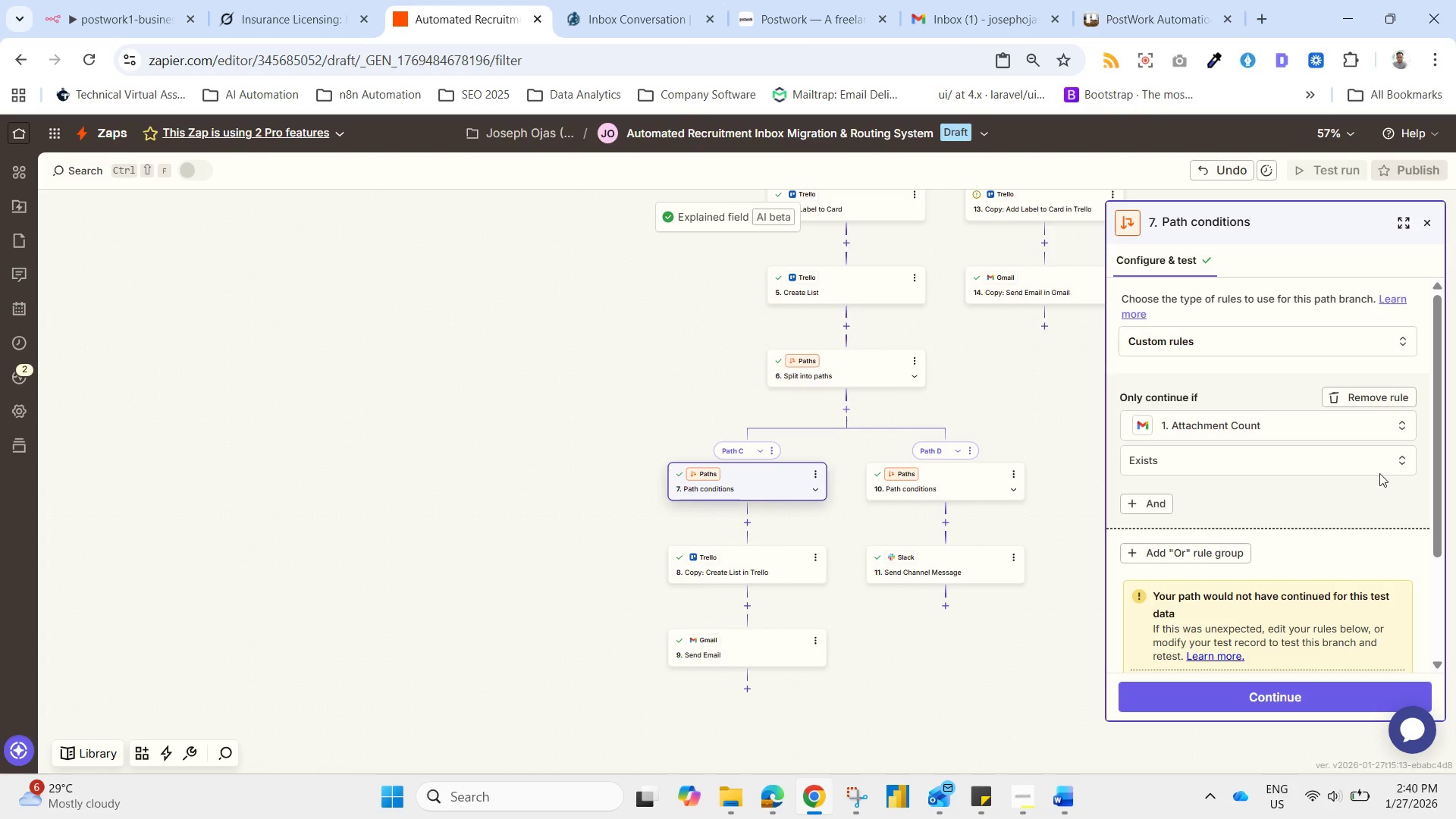 
left_click([1376, 466])
 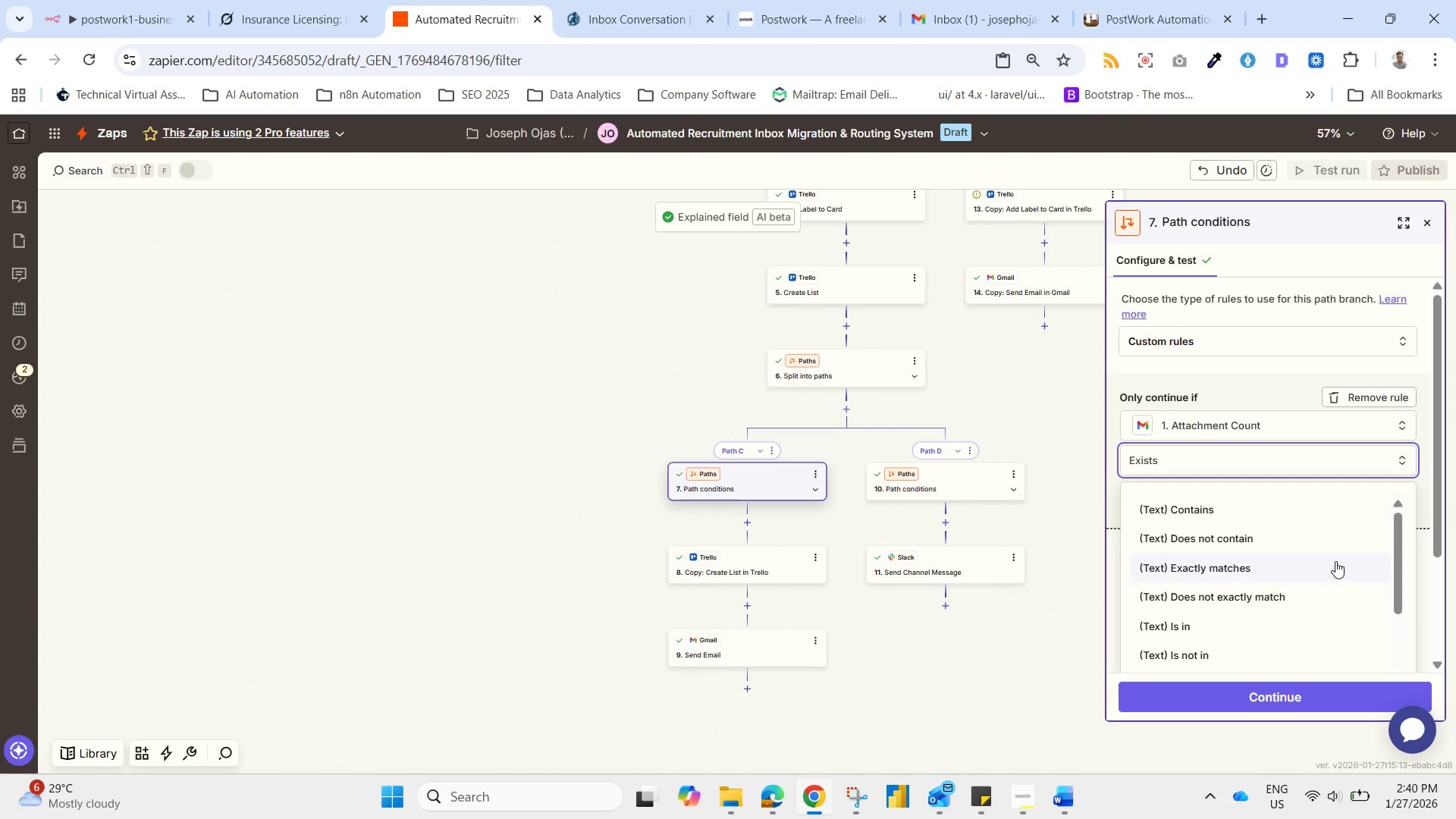 
scroll: coordinate [1335, 571], scroll_direction: down, amount: 3.0
 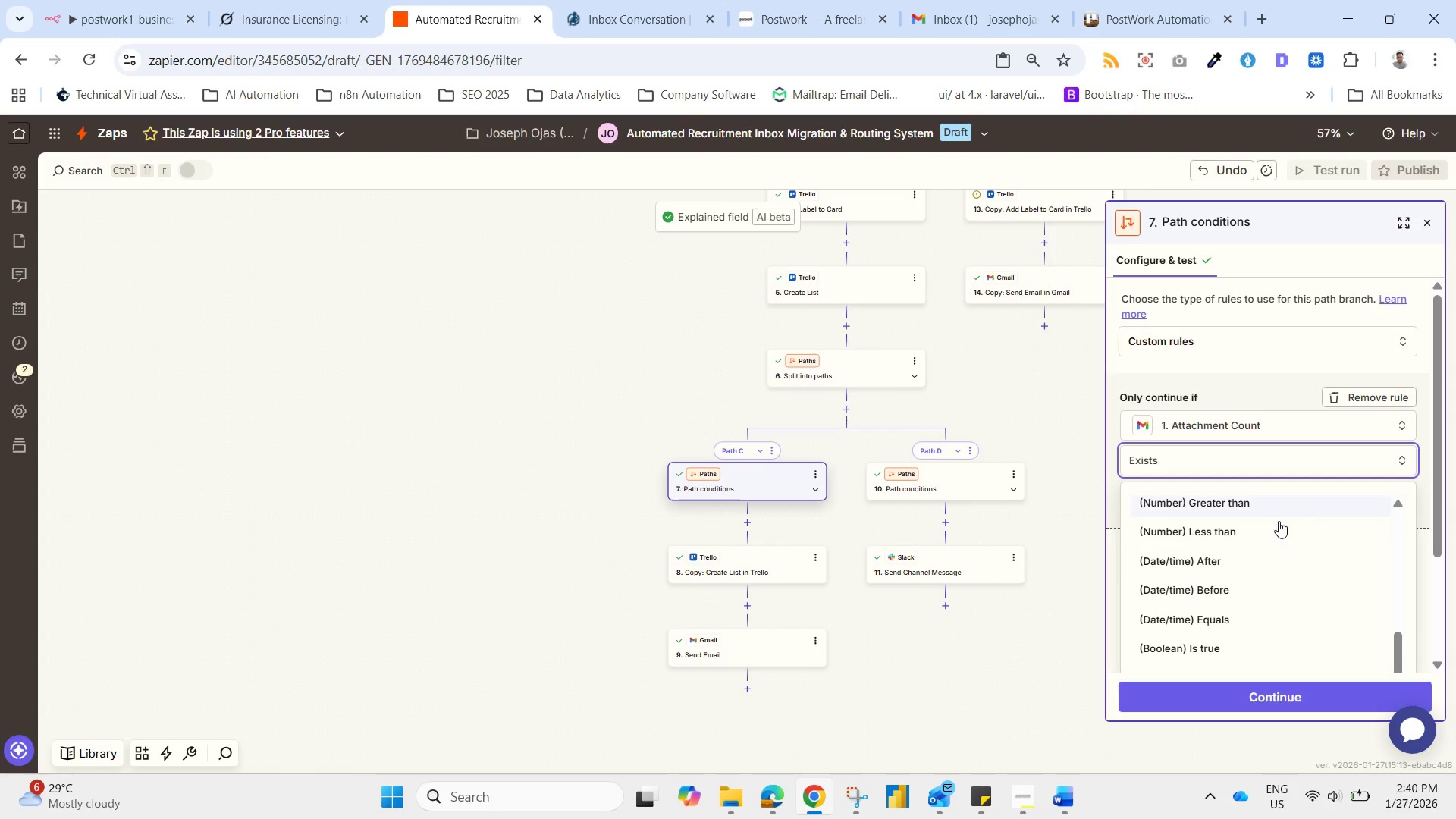 
left_click([1254, 502])
 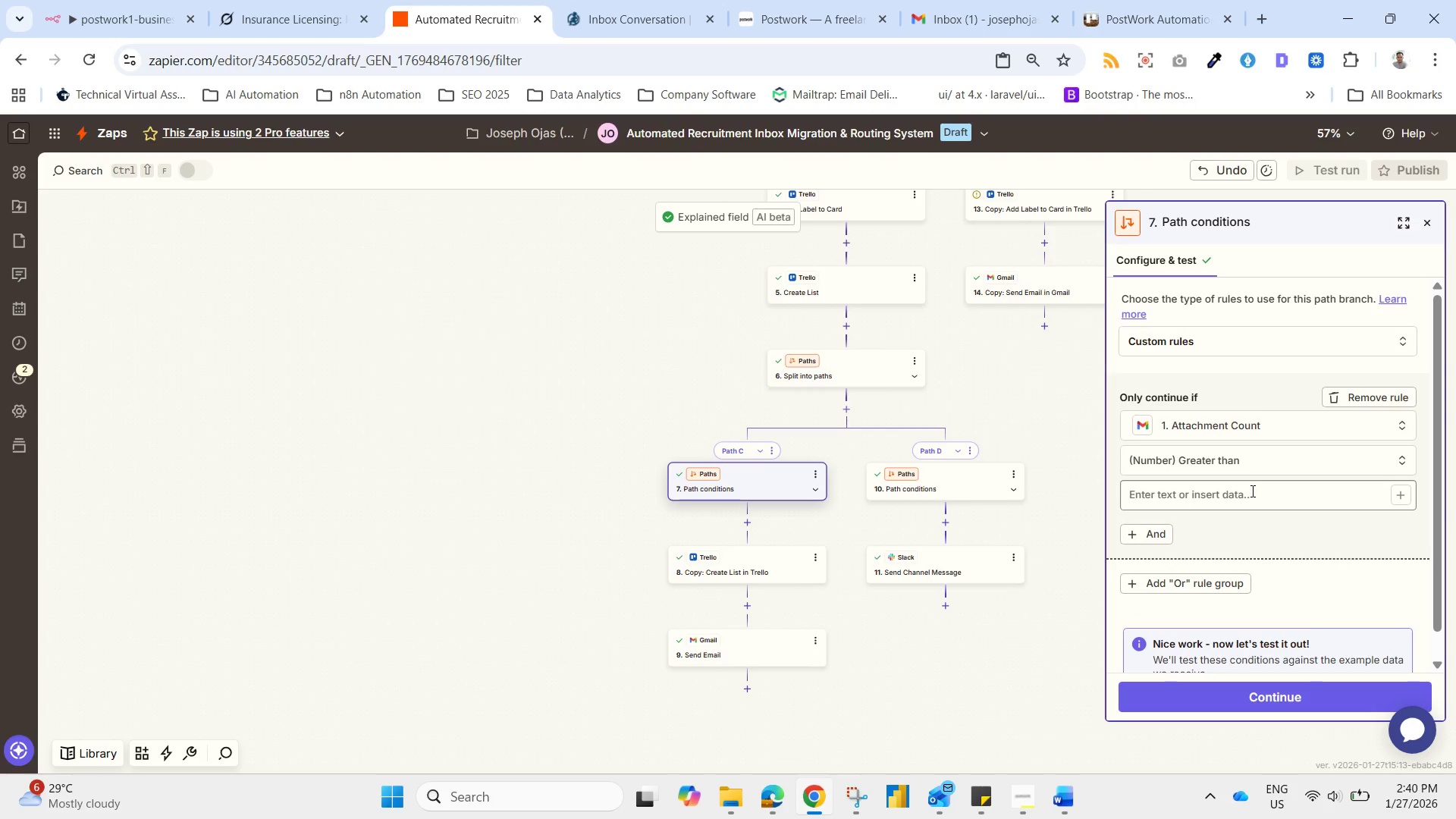 
left_click([1251, 491])
 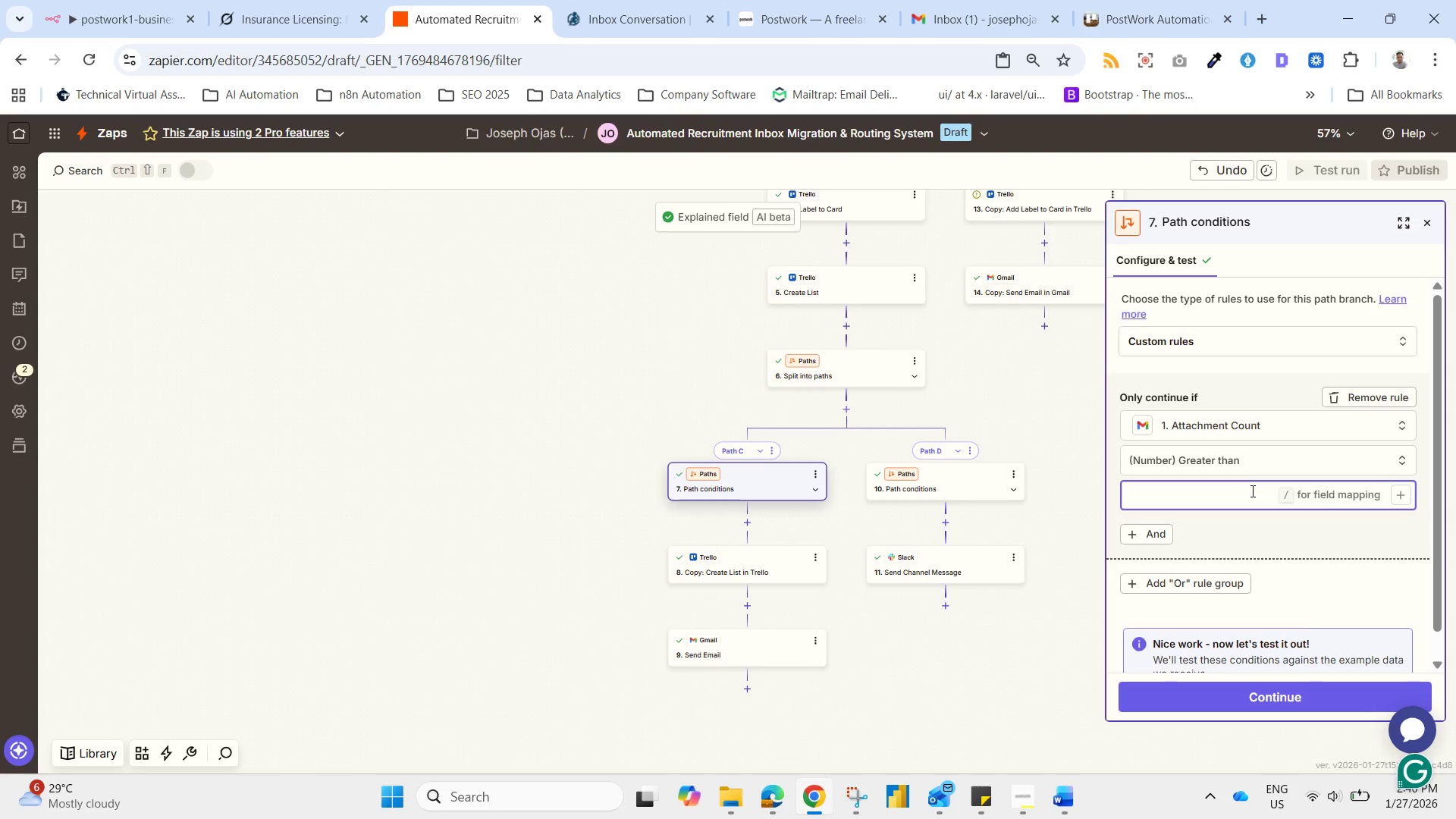 
key(0)
 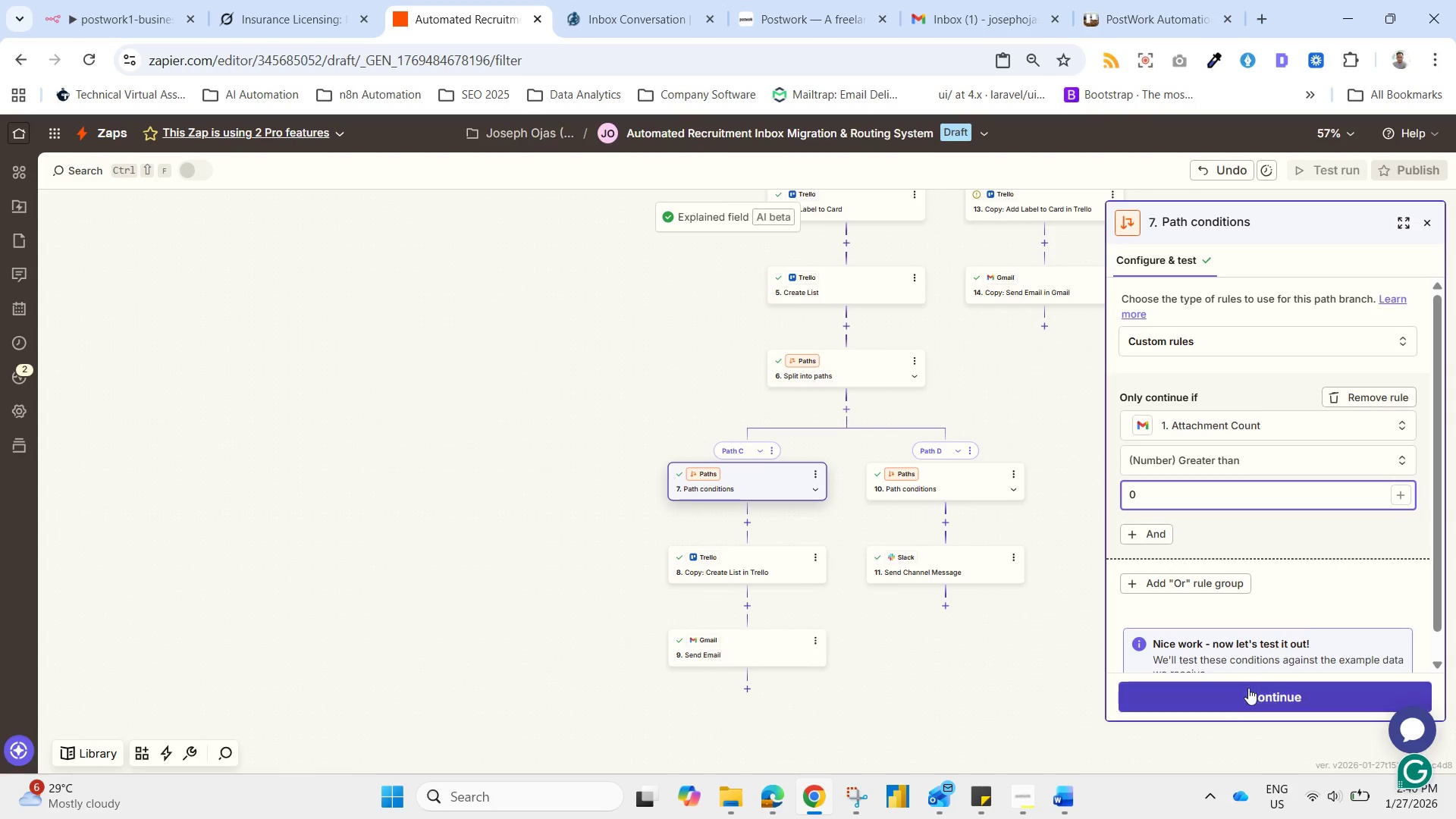 
left_click_drag(start_coordinate=[1238, 705], to_coordinate=[1234, 708])
 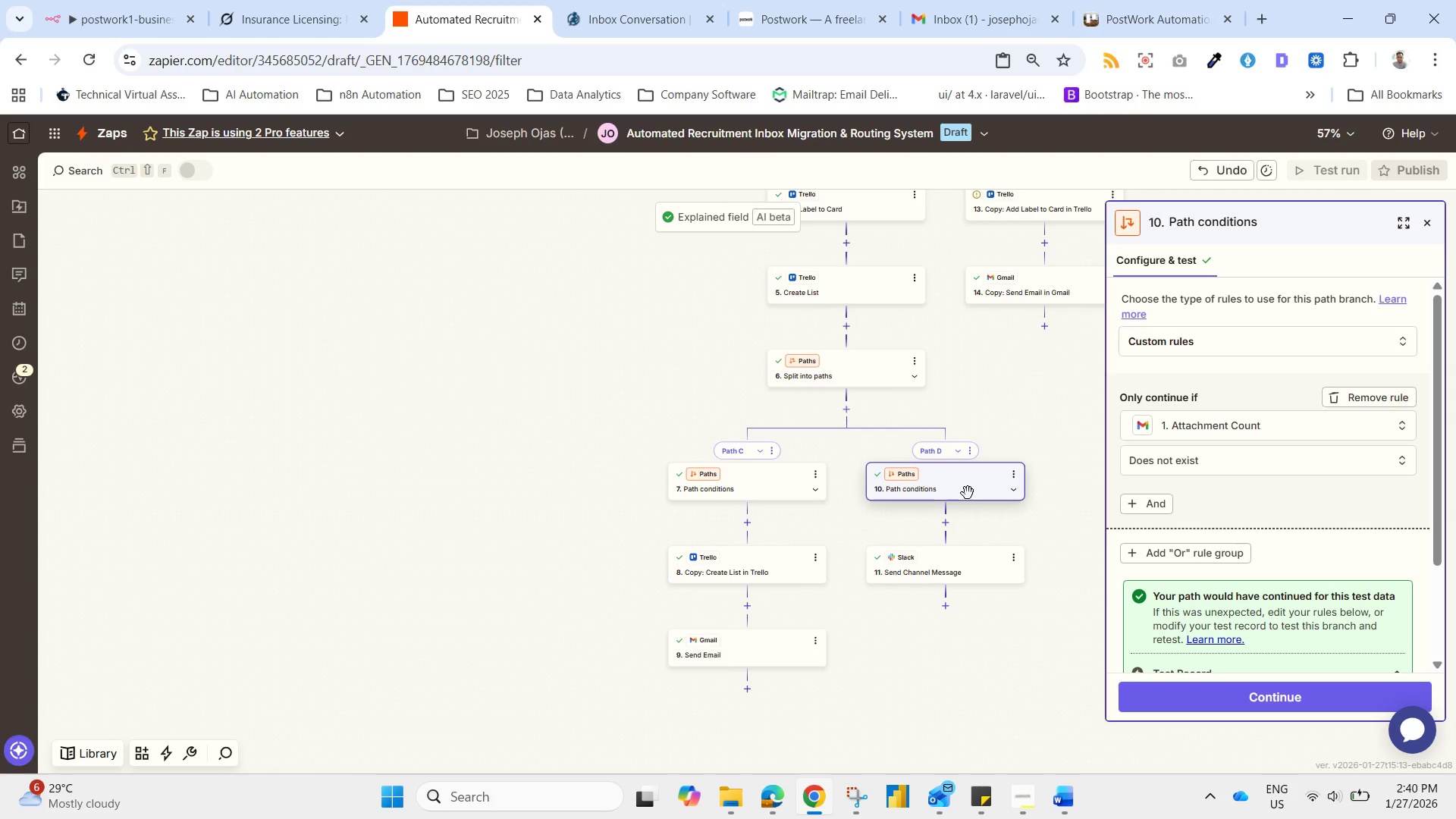 
wait(5.66)
 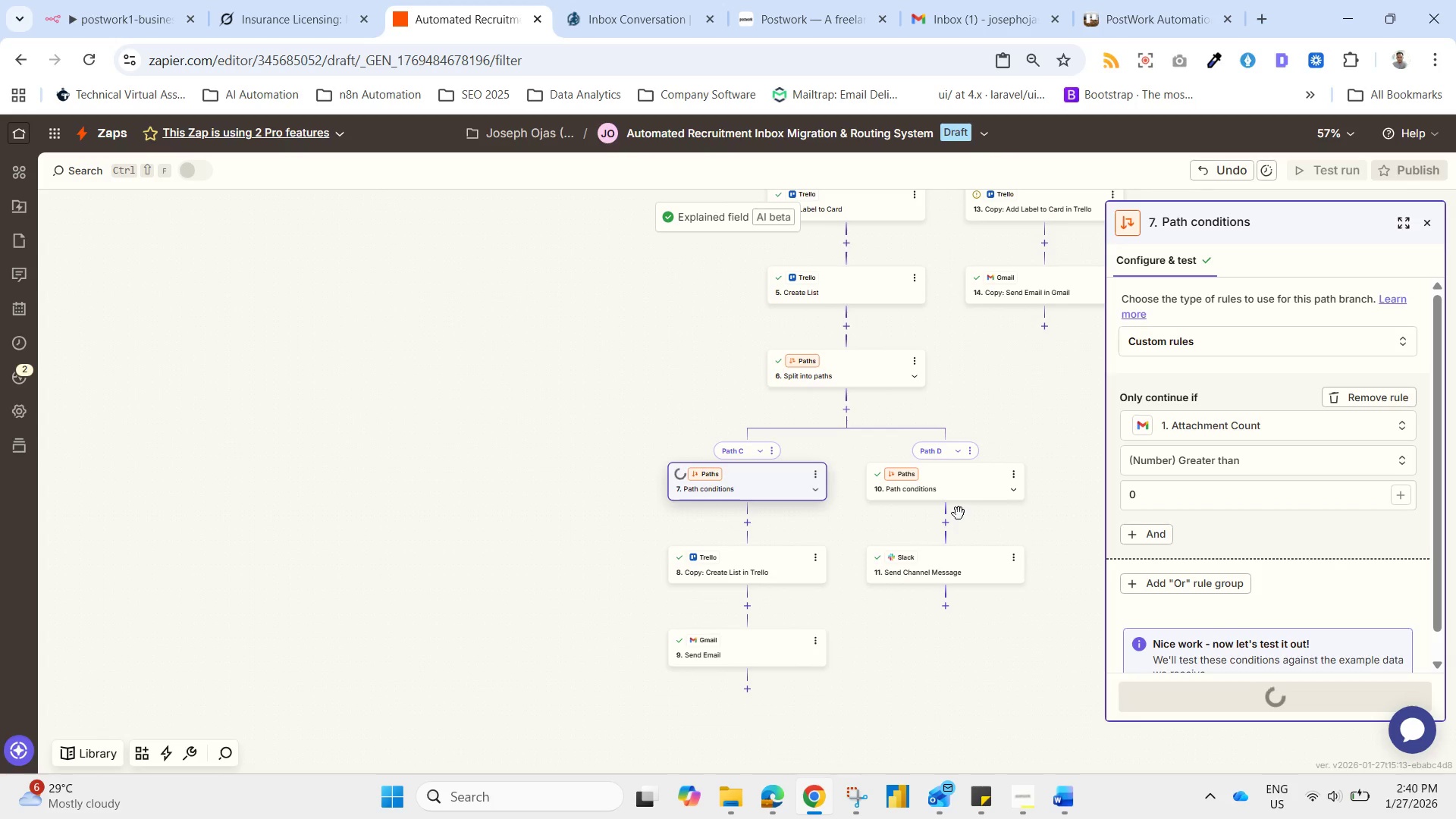 
left_click([1207, 459])
 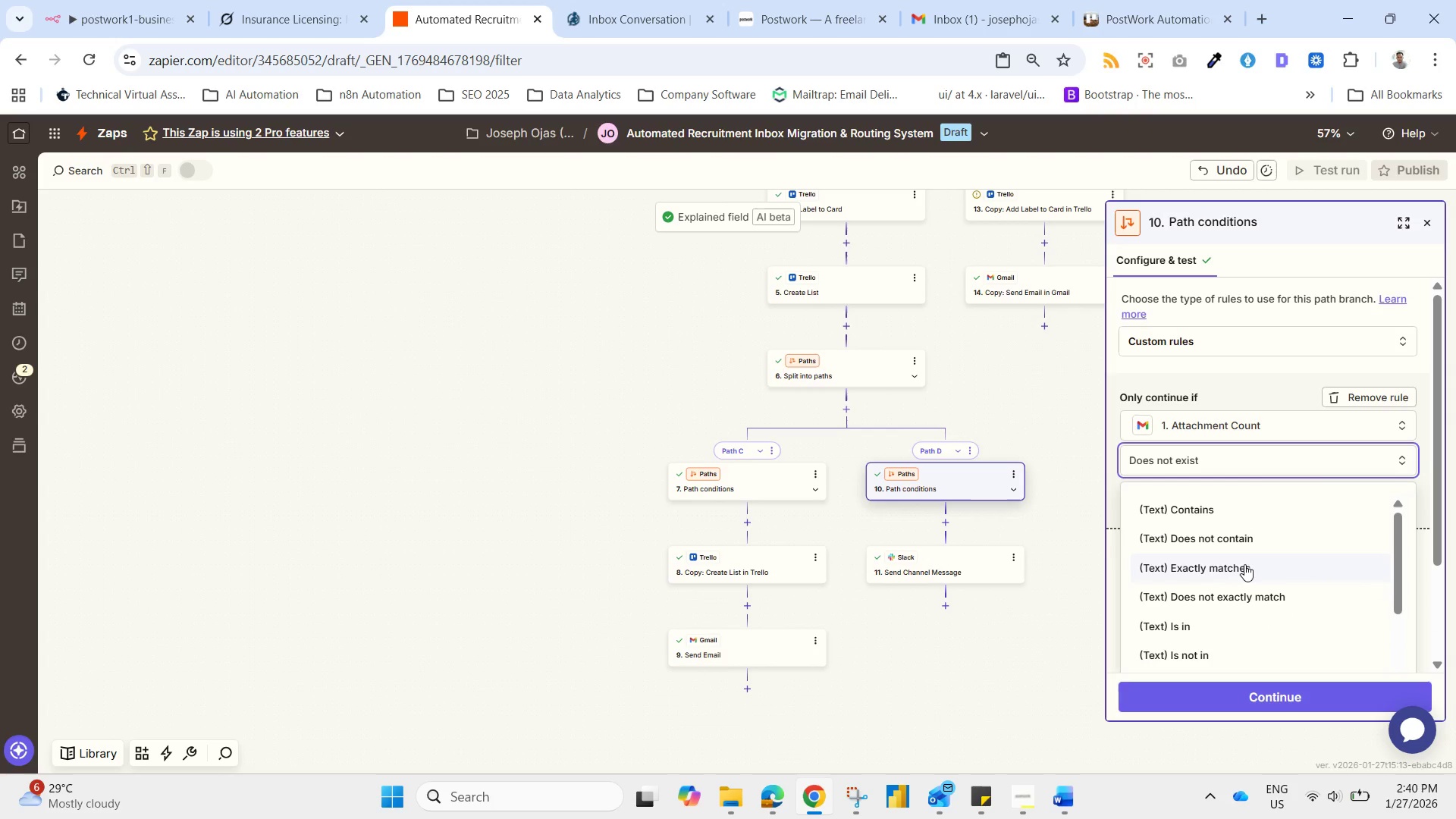 
scroll: coordinate [1253, 602], scroll_direction: down, amount: 4.0
 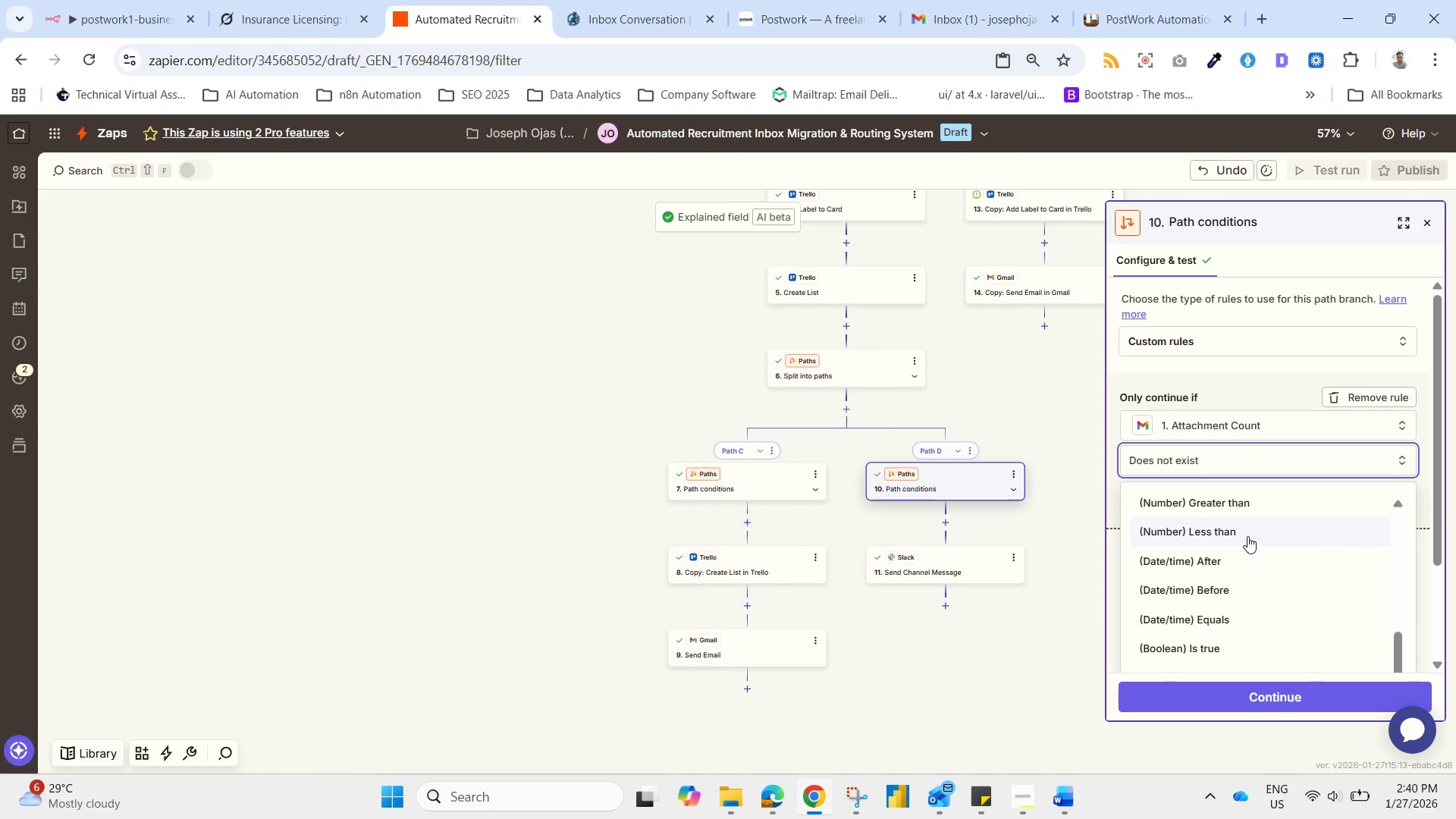 
left_click([1247, 536])
 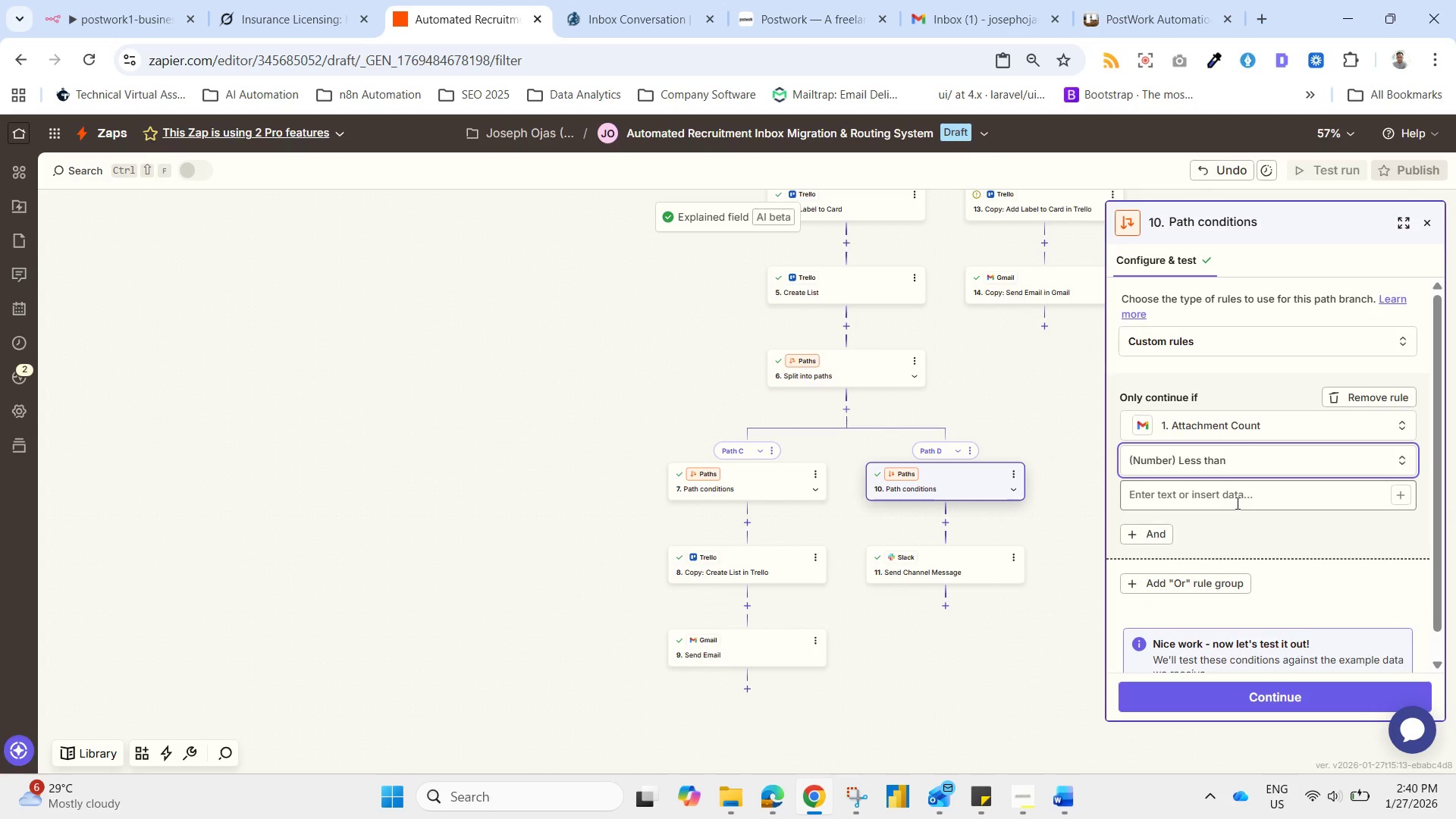 
left_click([1236, 503])
 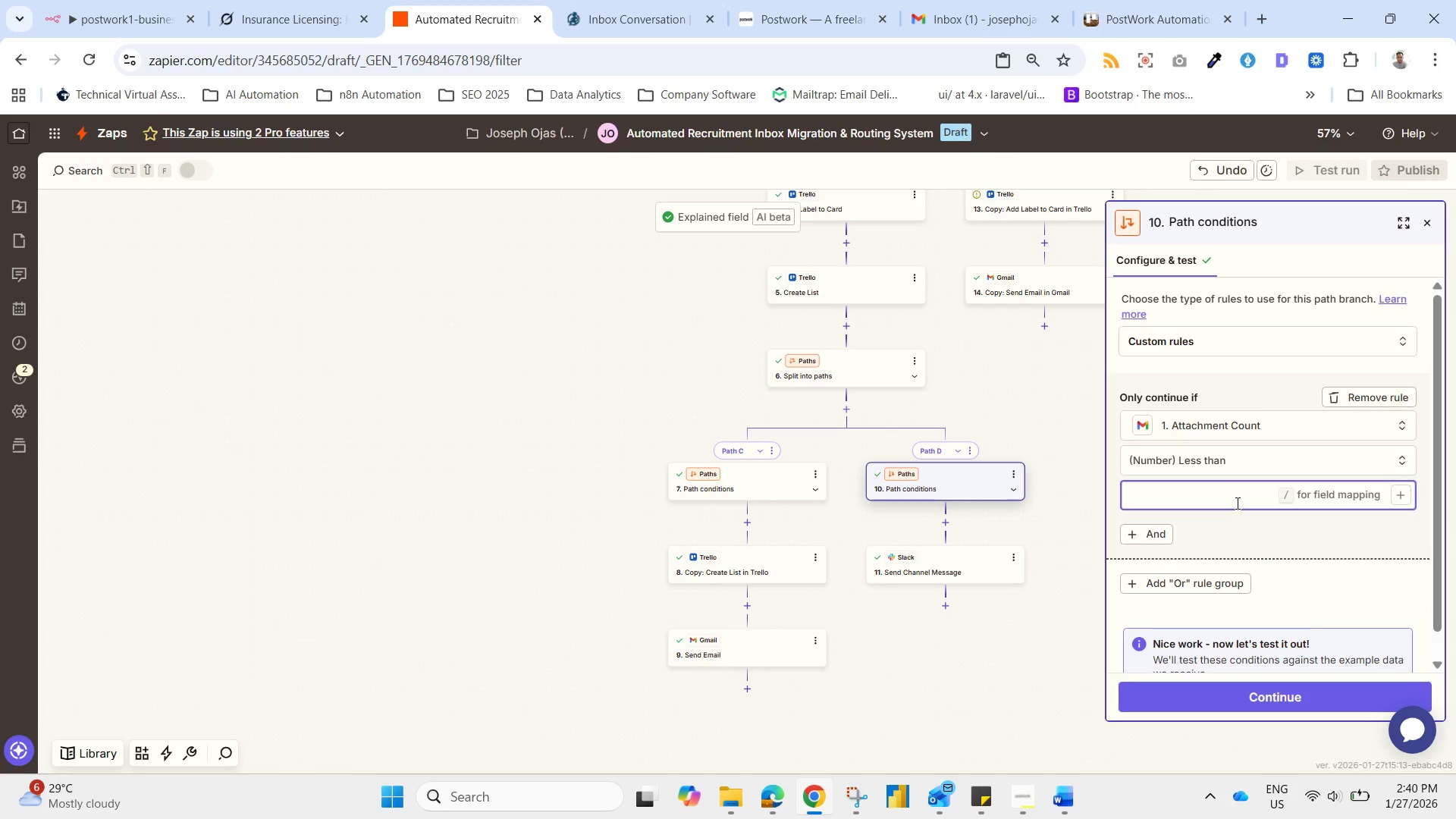 
key(0)
 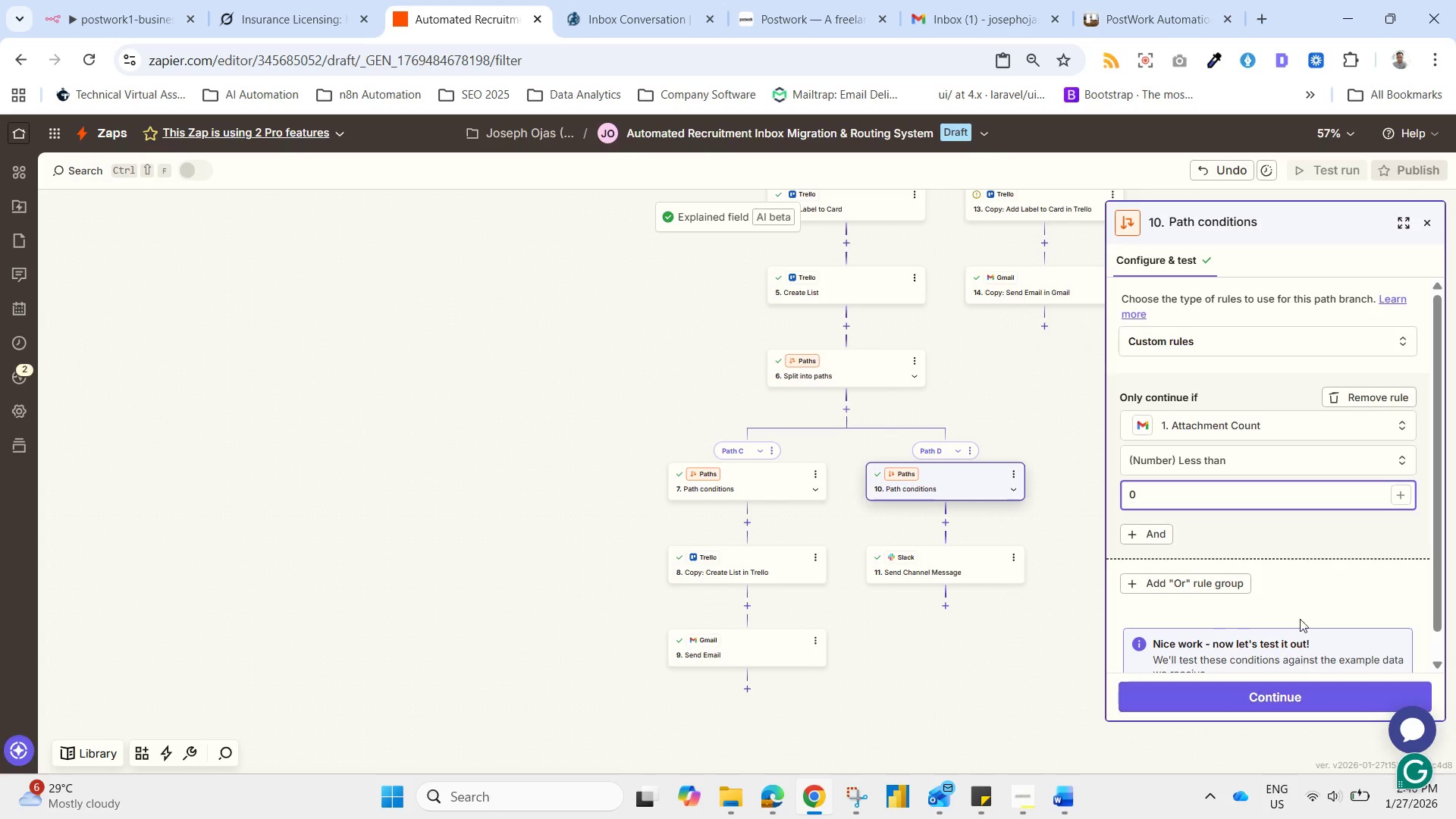 
wait(6.69)
 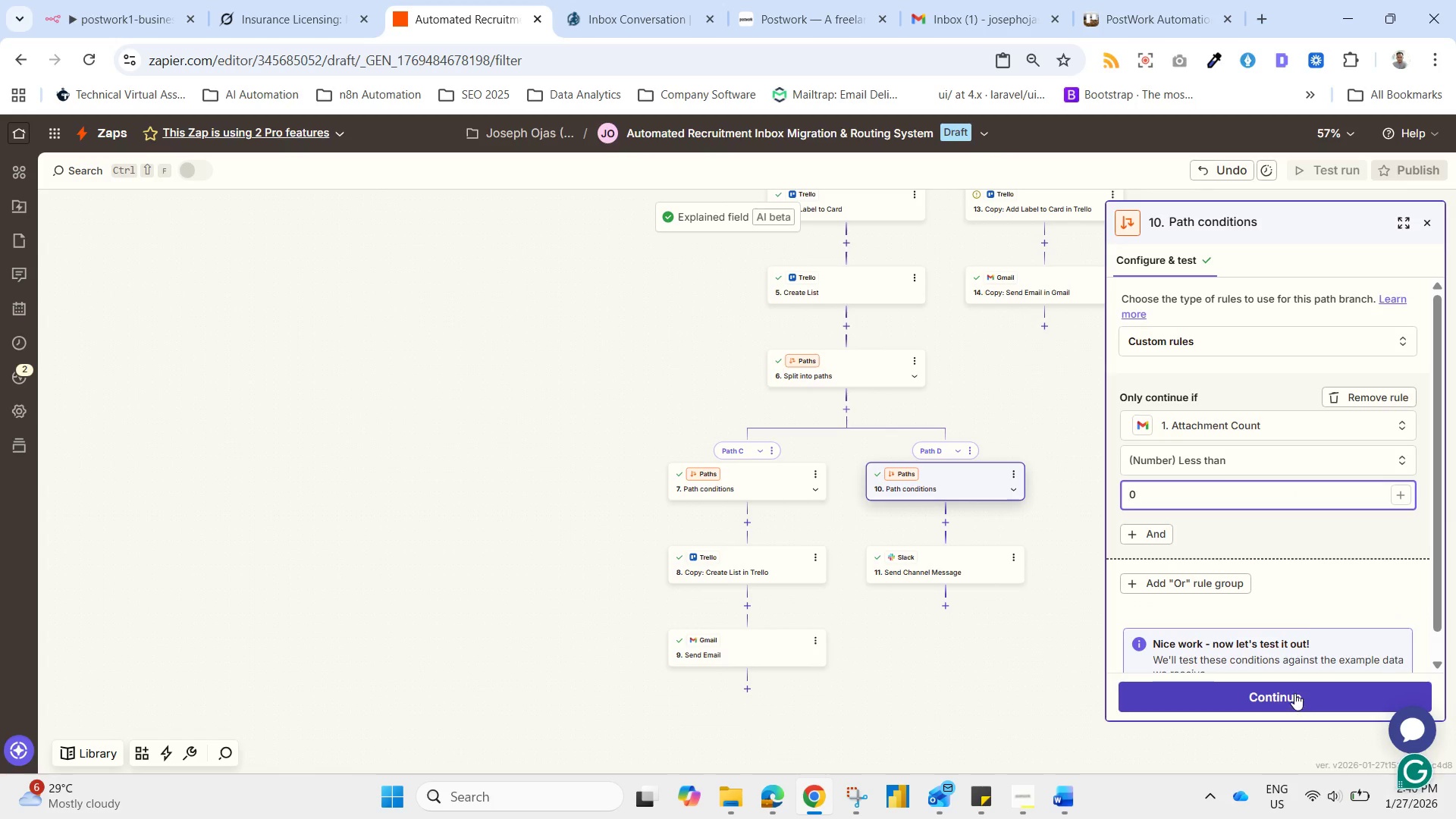 
key(Backspace)
 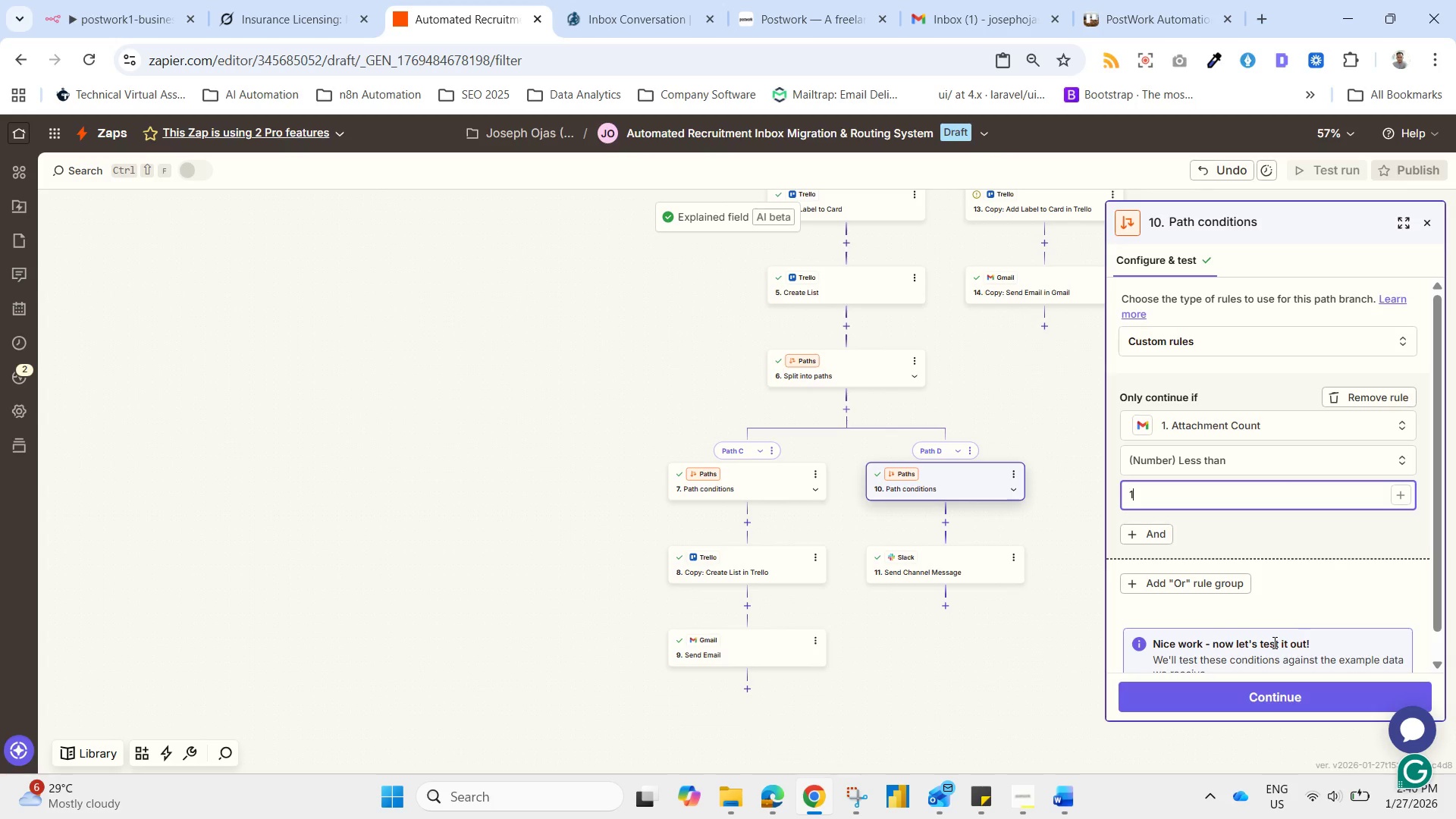 
key(1)
 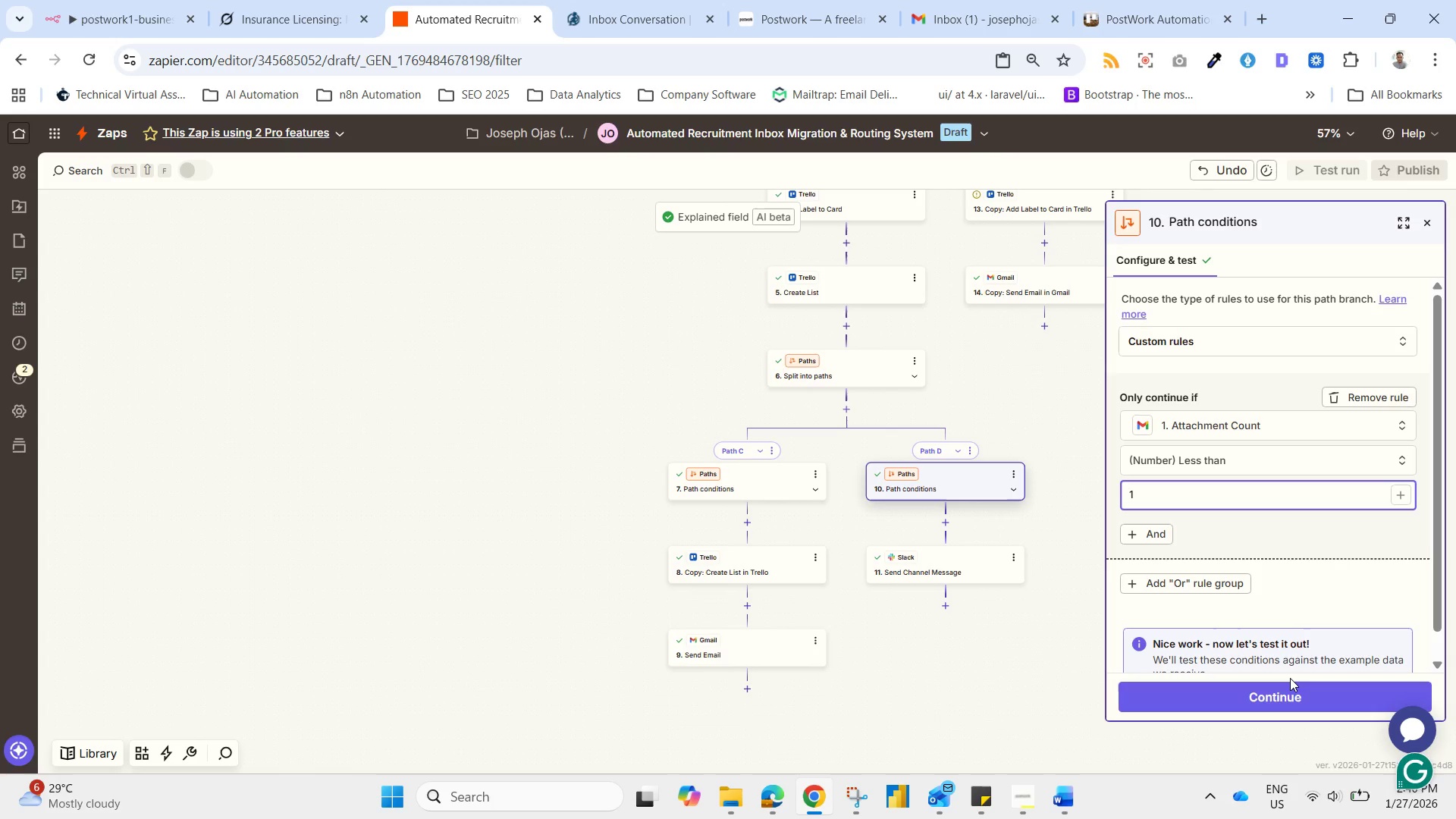 
key(Backspace)
 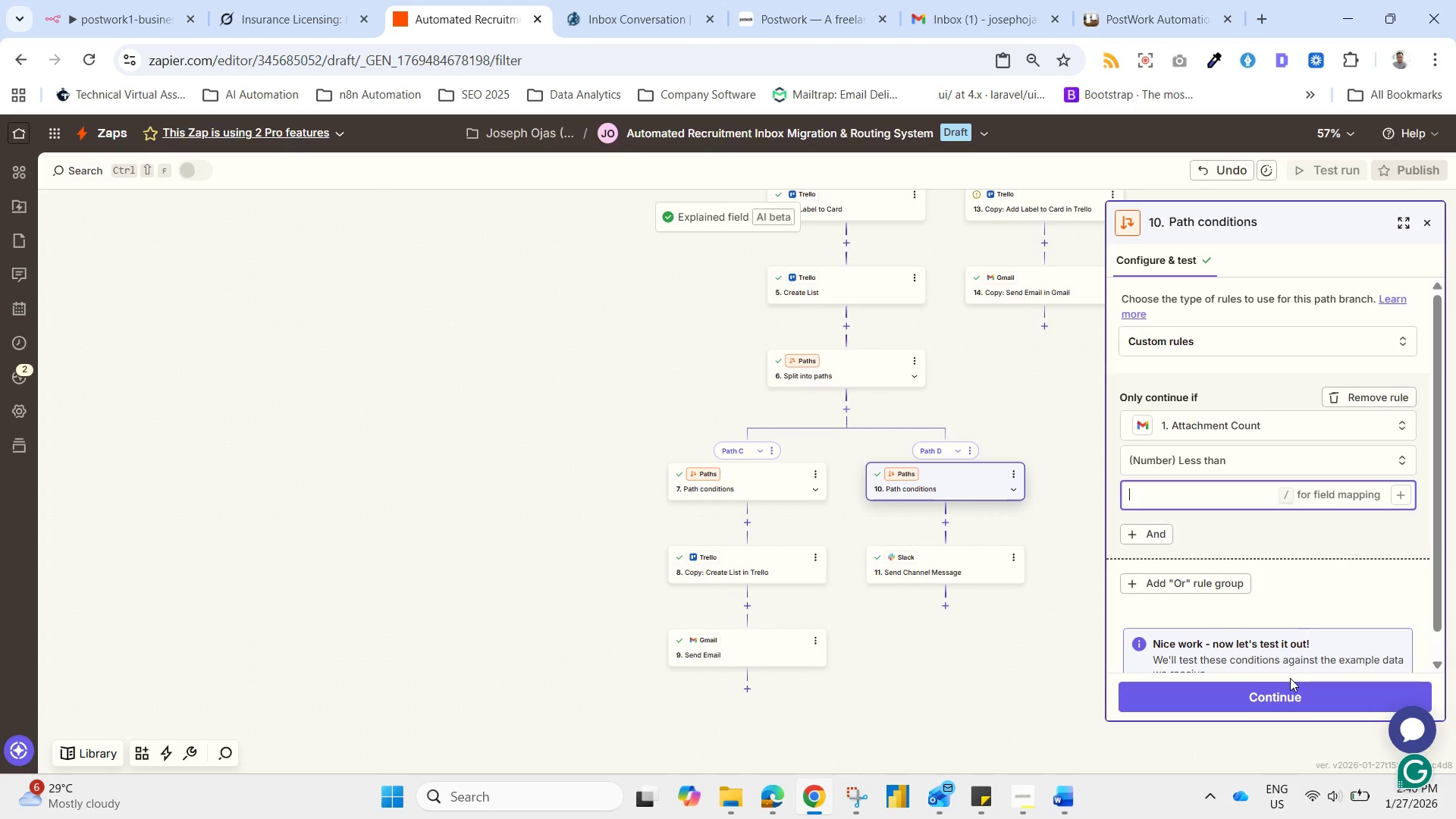 
key(0)
 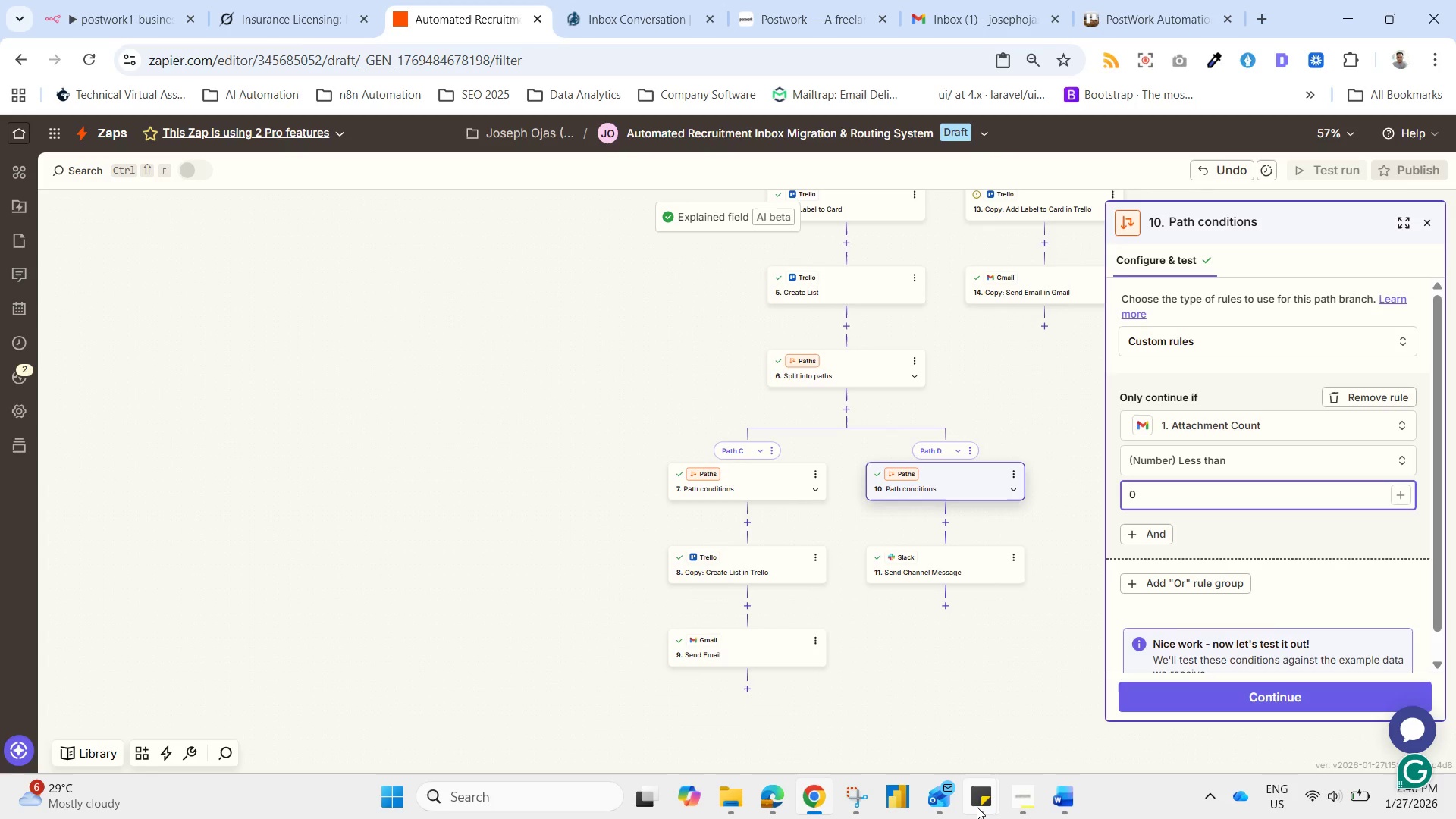 
wait(6.41)
 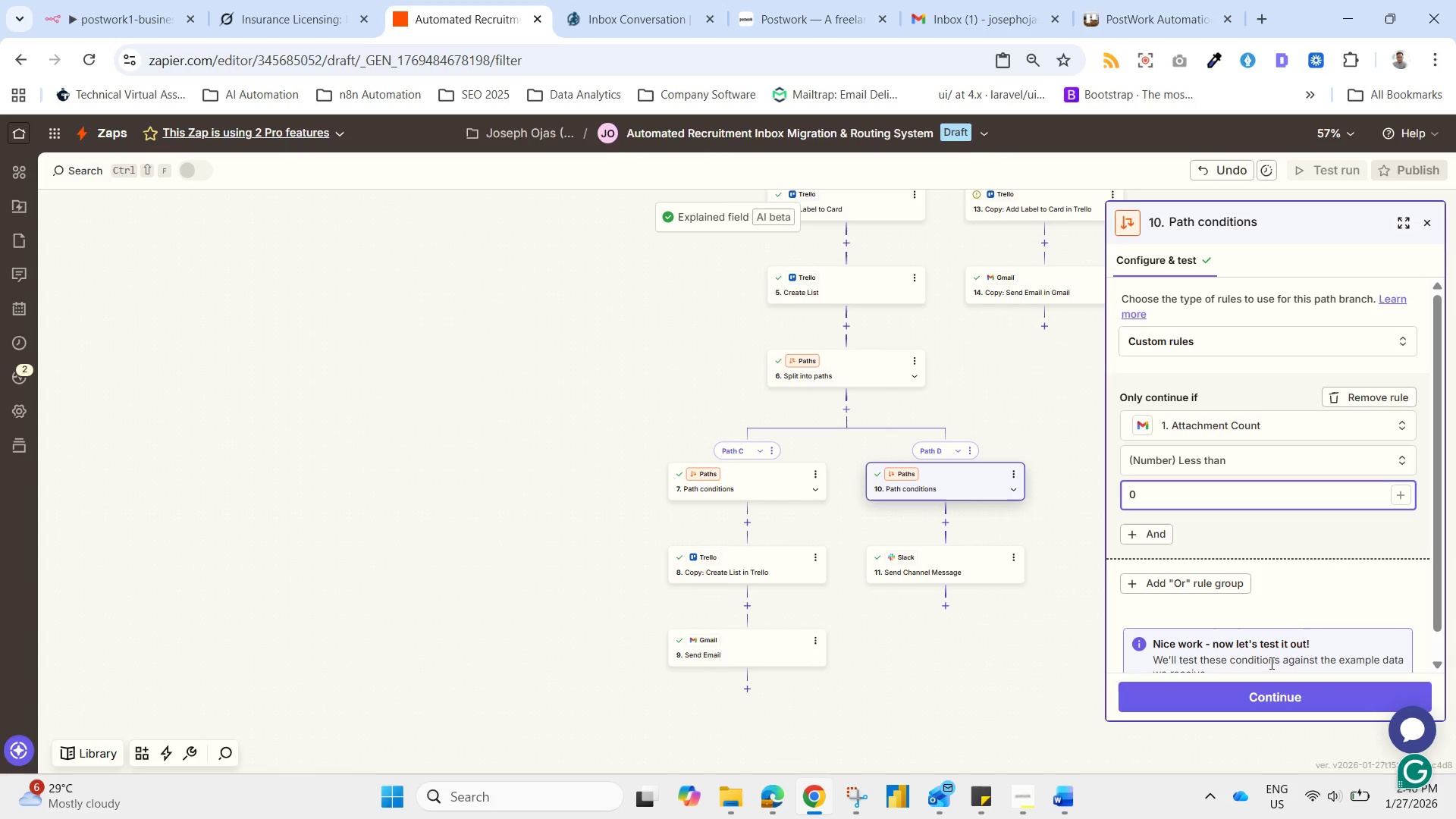 
left_click([1310, 521])
 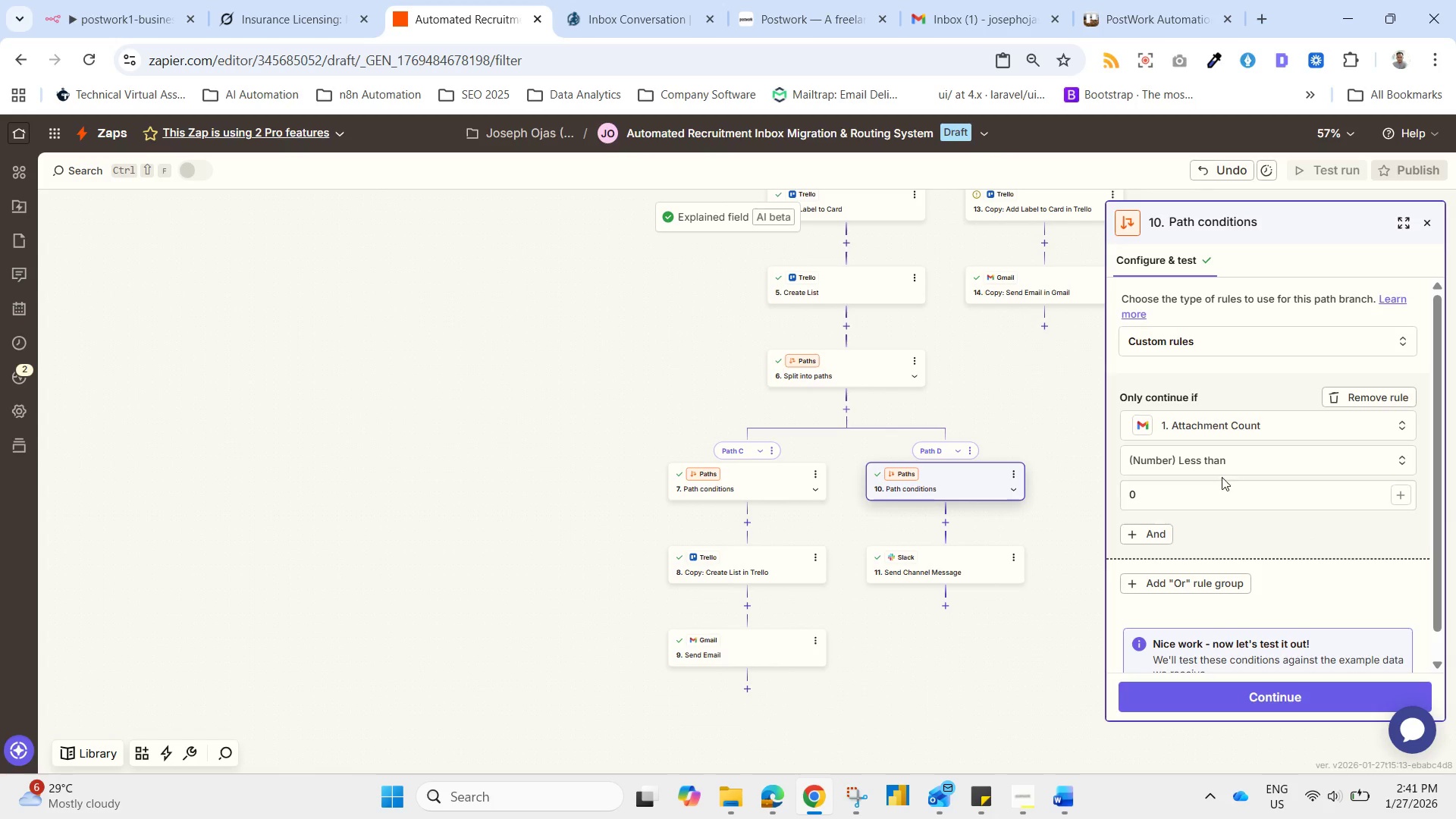 
left_click_drag(start_coordinate=[1194, 488], to_coordinate=[1104, 504])
 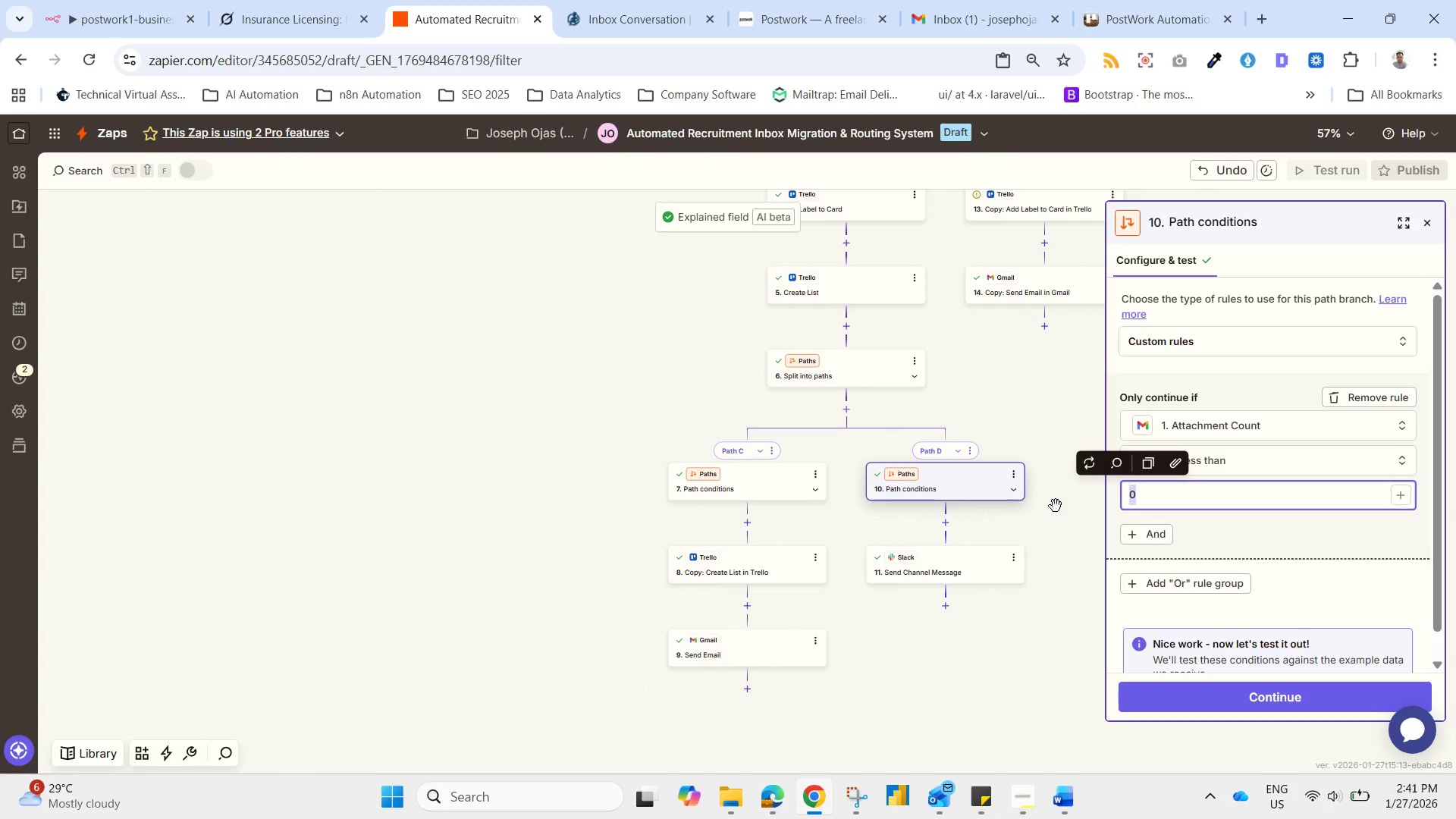 
key(1)
 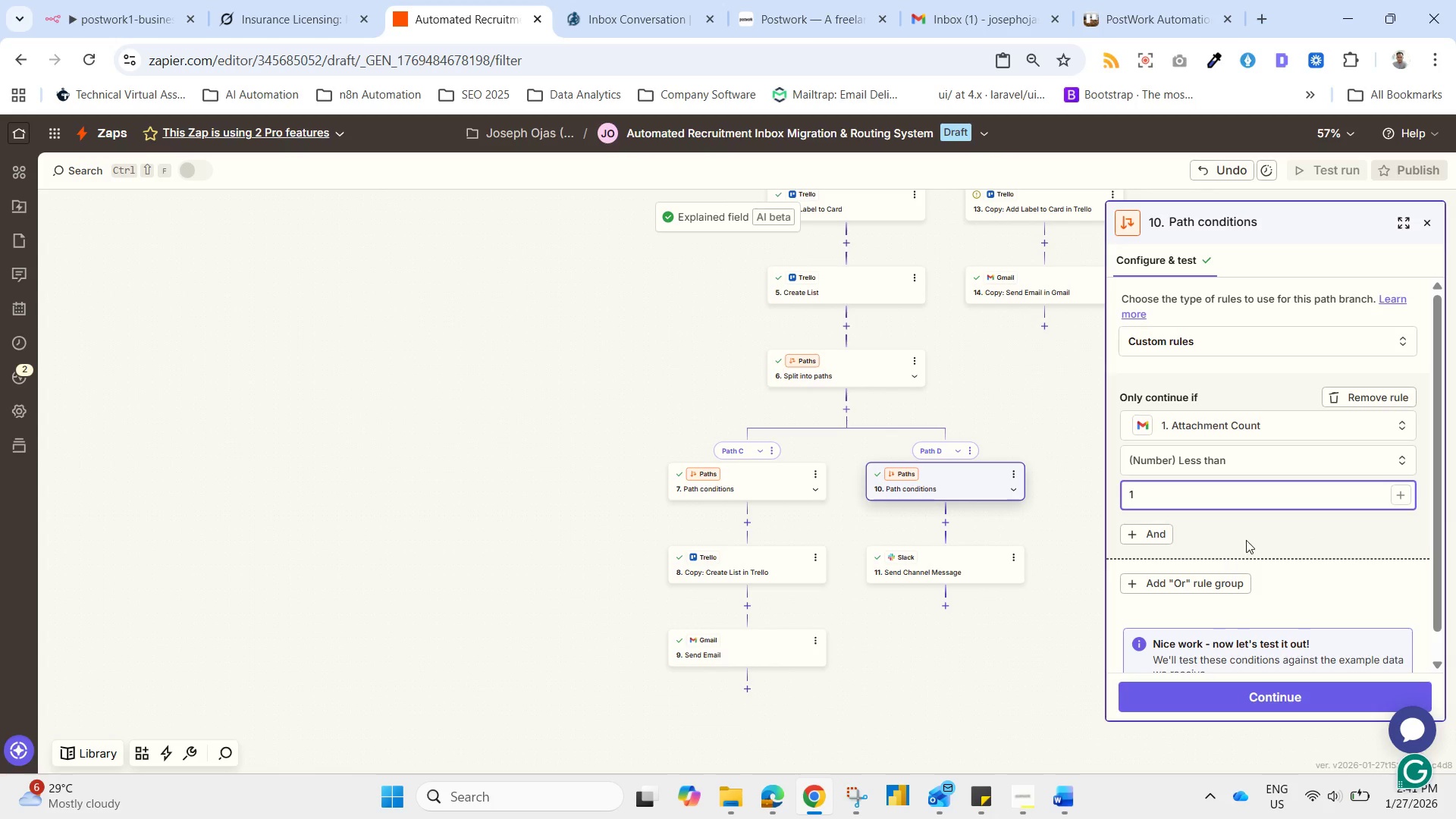 
left_click([1249, 535])
 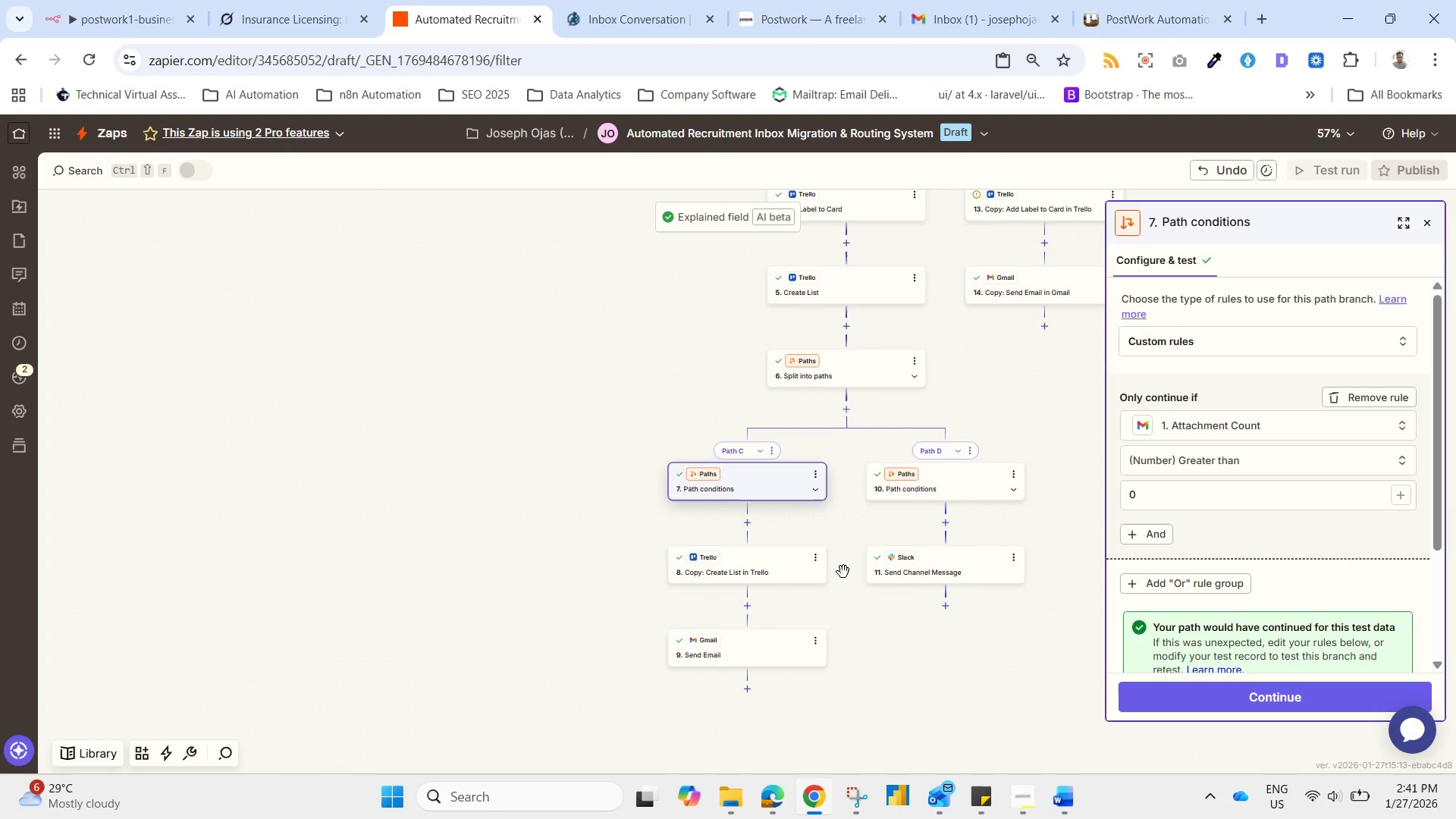 
wait(7.05)
 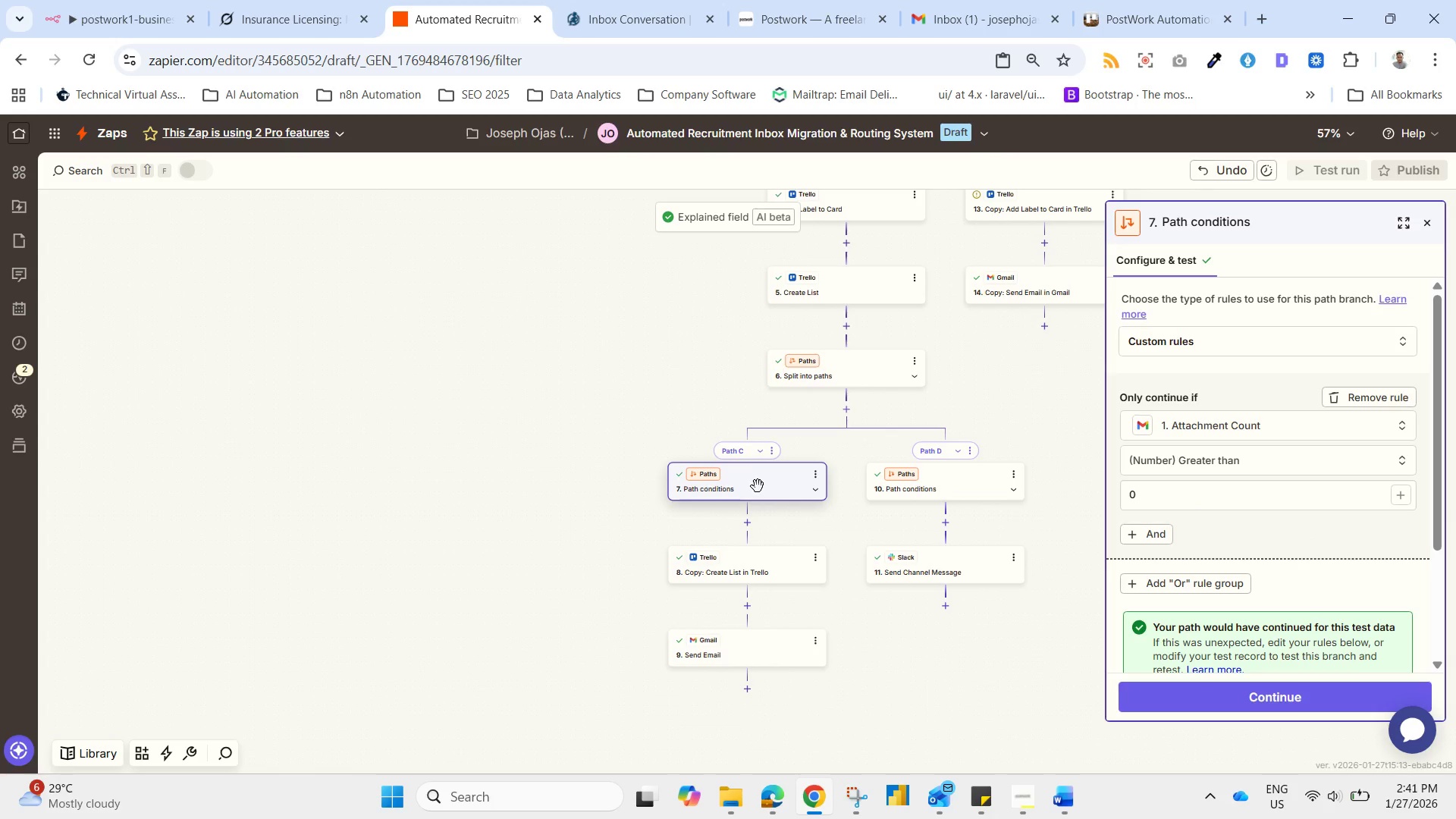 
left_click([944, 474])
 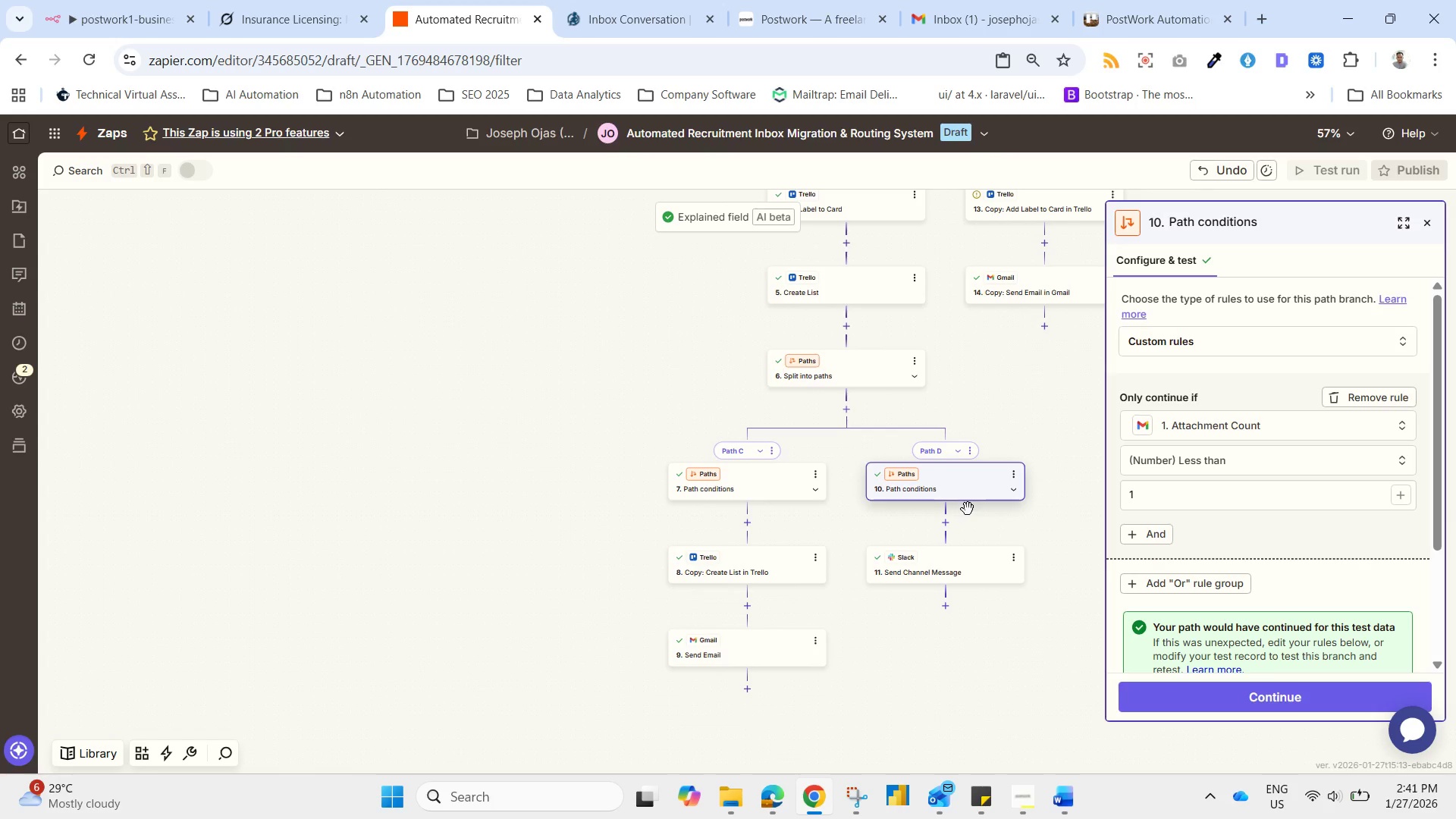 
left_click([989, 701])
 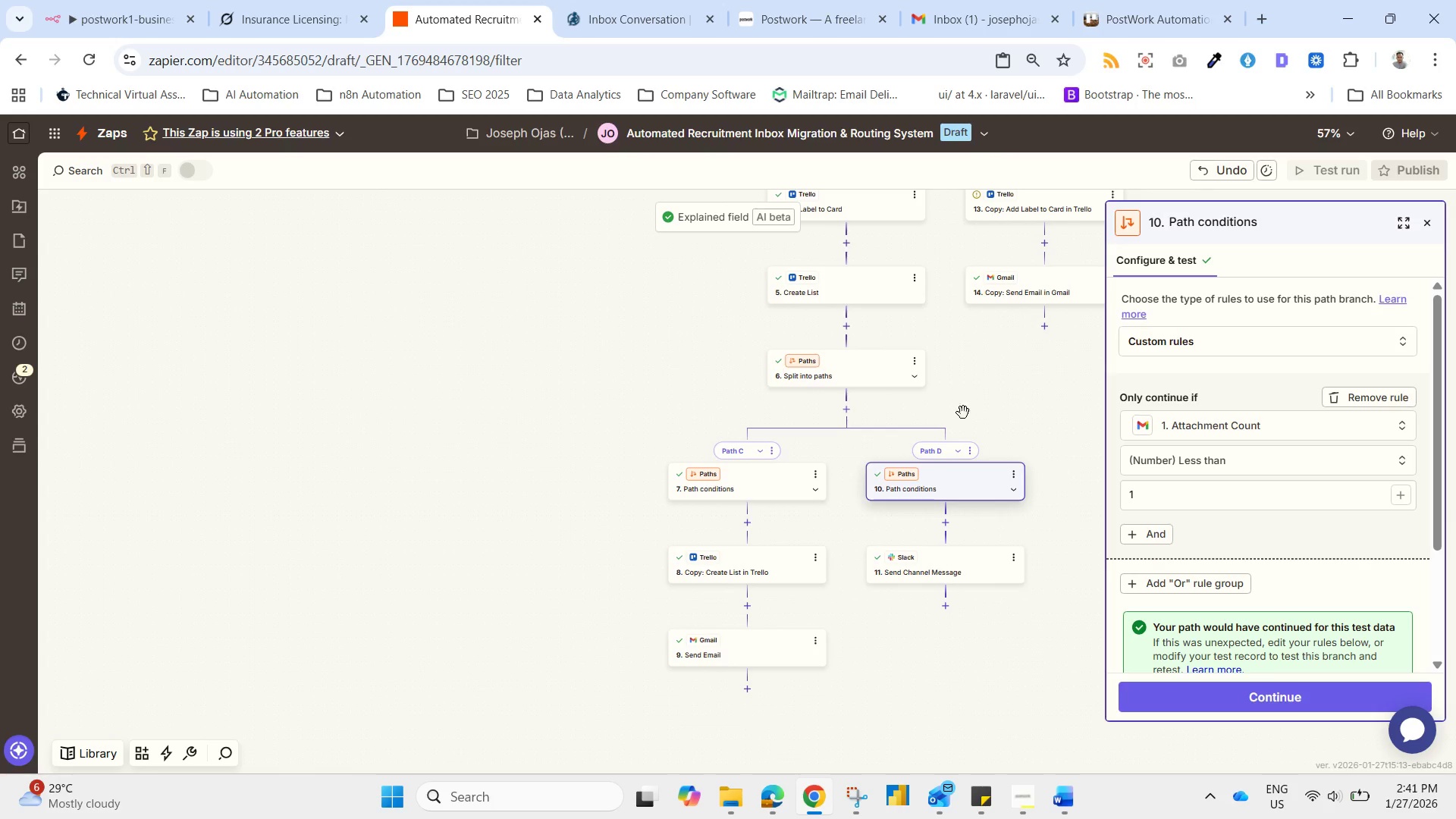 
left_click([851, 369])
 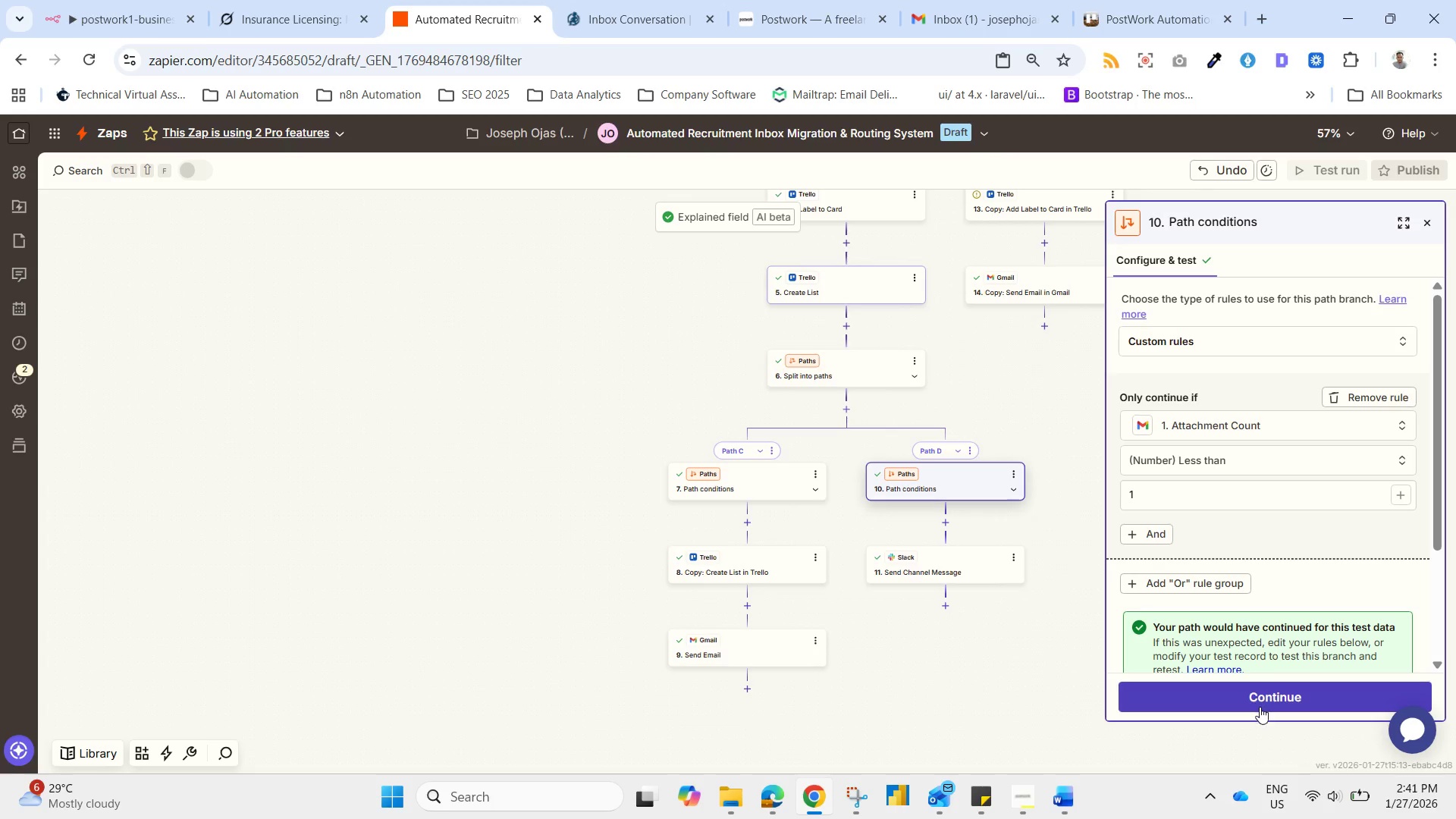 
scroll: coordinate [937, 408], scroll_direction: up, amount: 4.0
 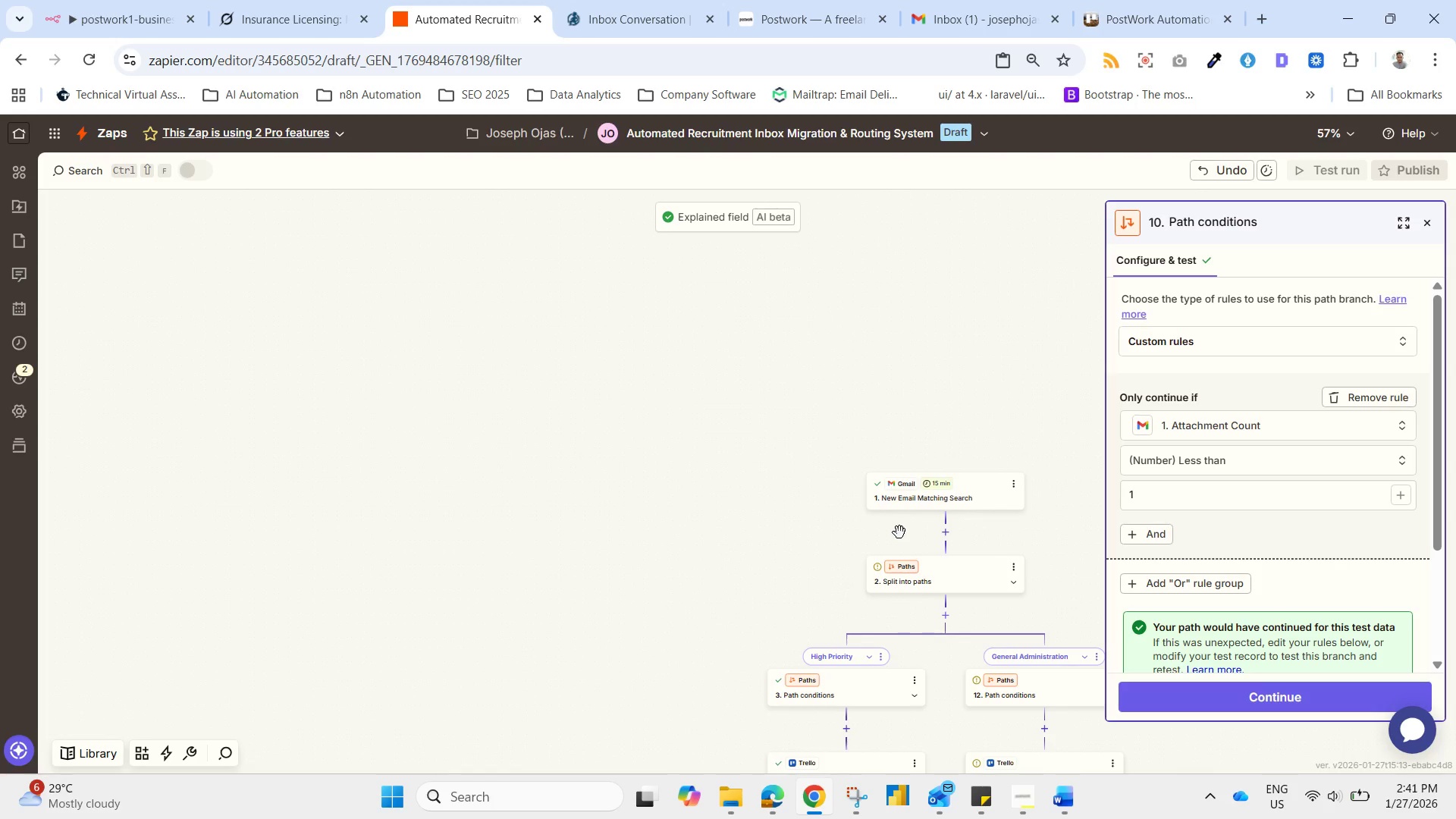 
left_click([911, 494])
 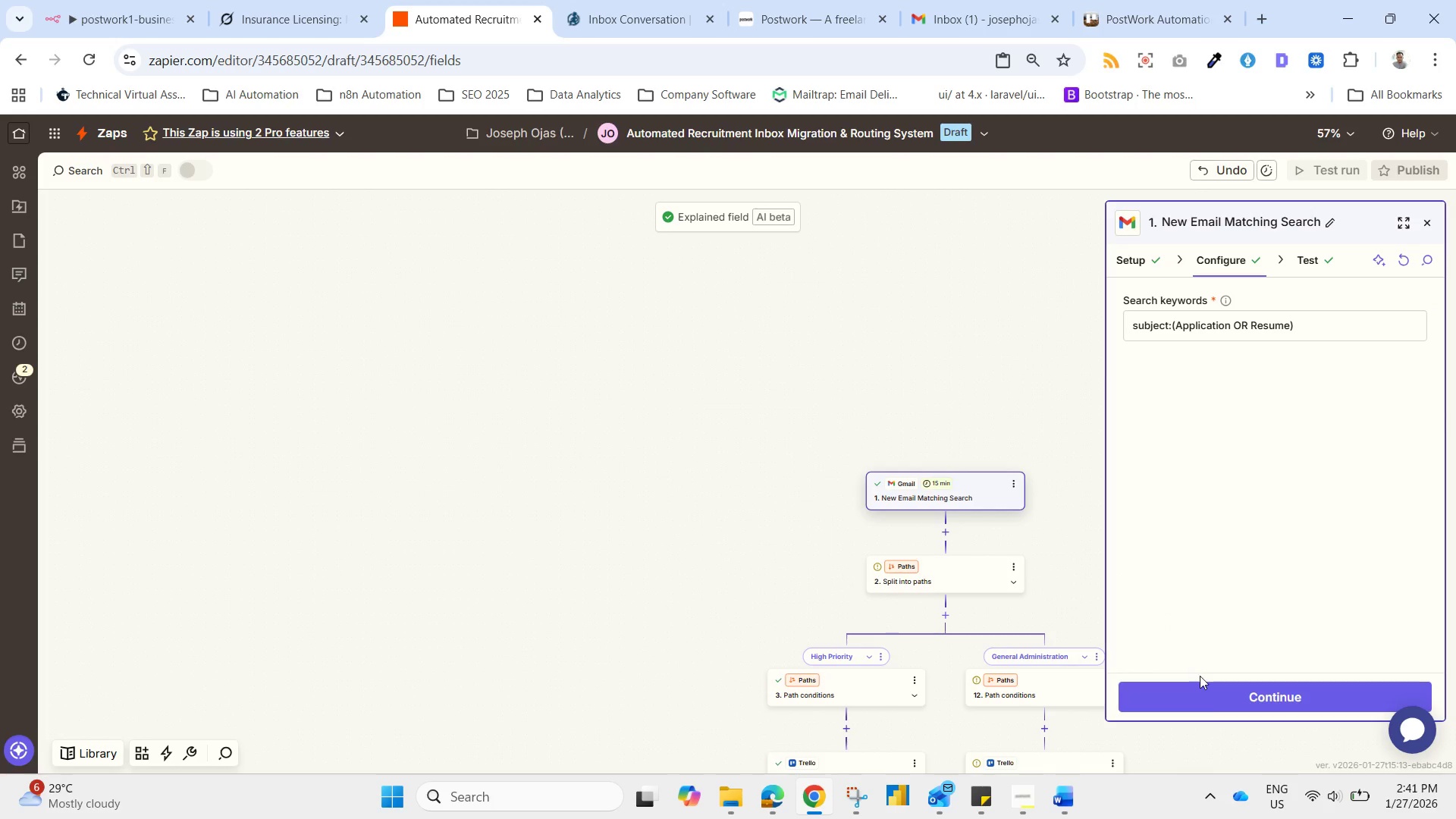 
left_click([1205, 696])
 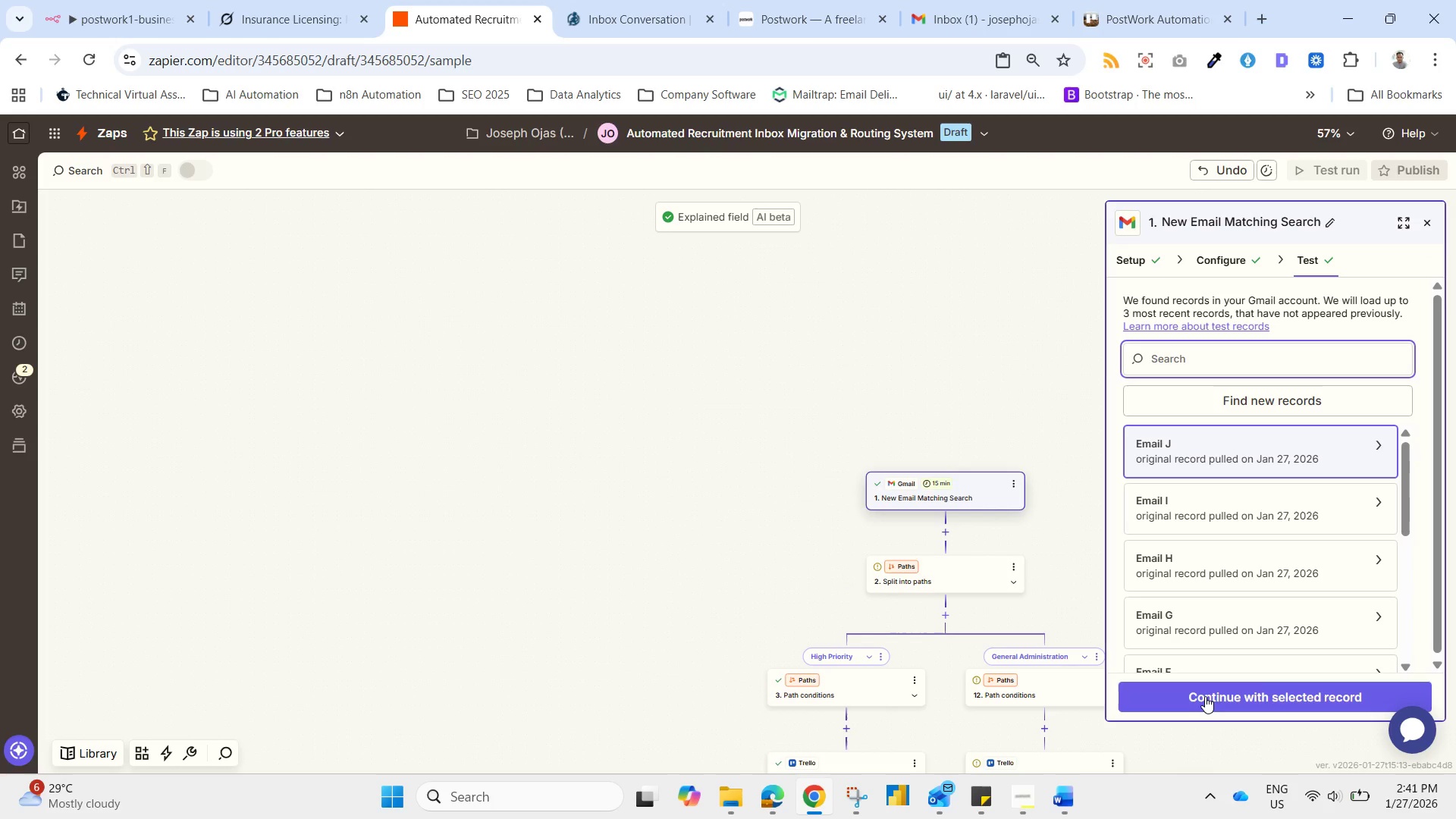 
left_click([1205, 696])
 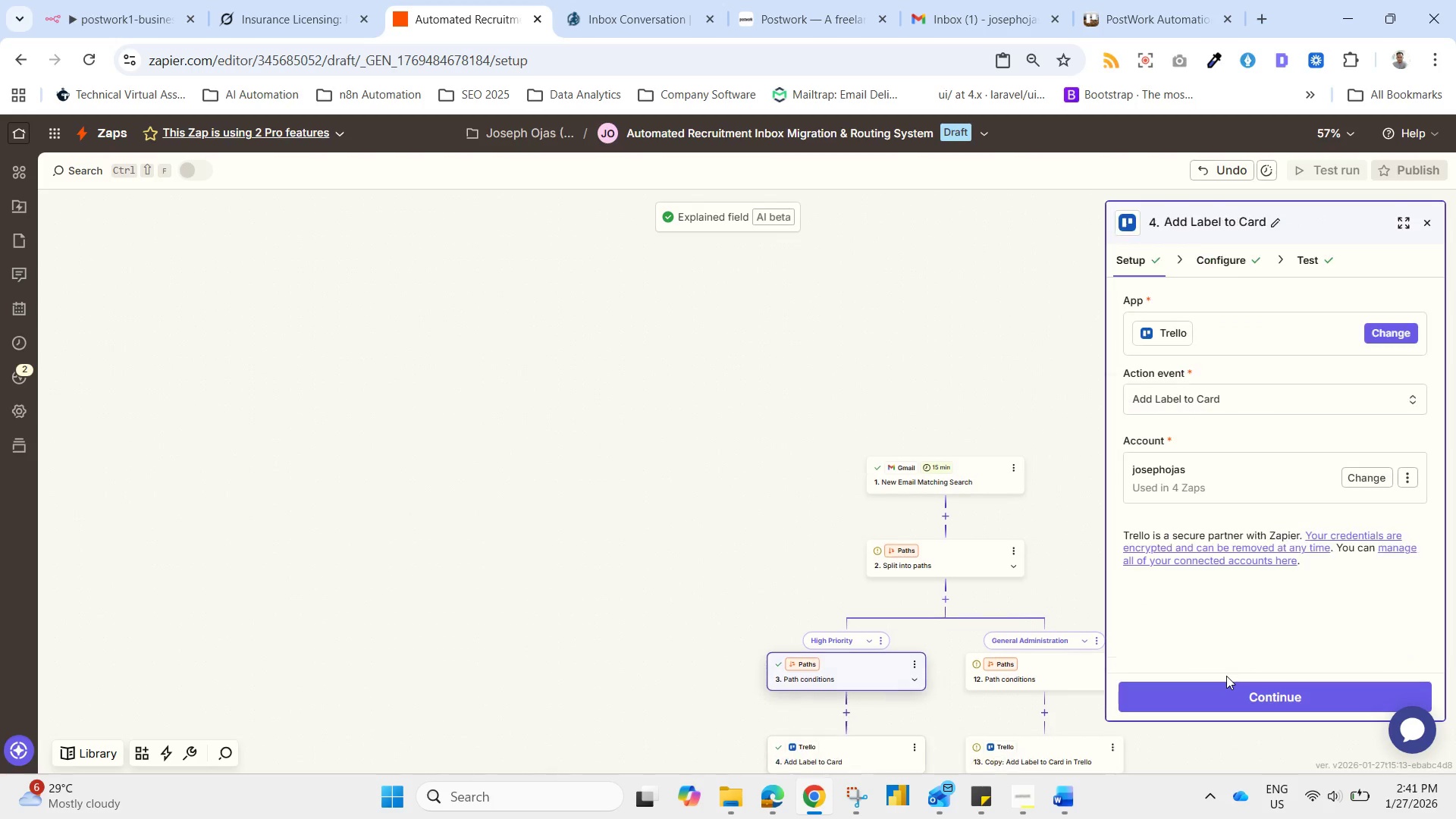 
wait(8.2)
 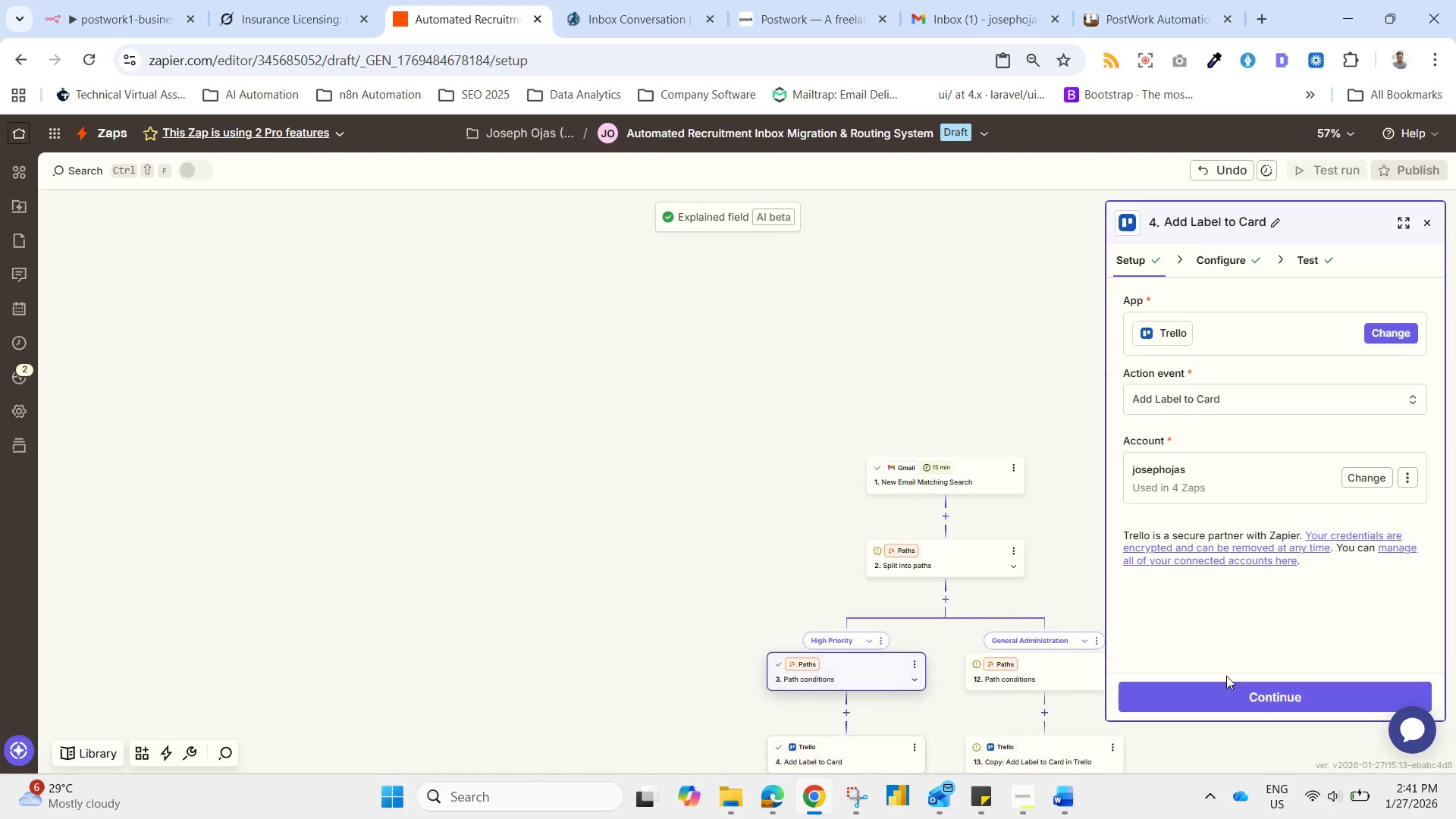 
left_click([1238, 705])
 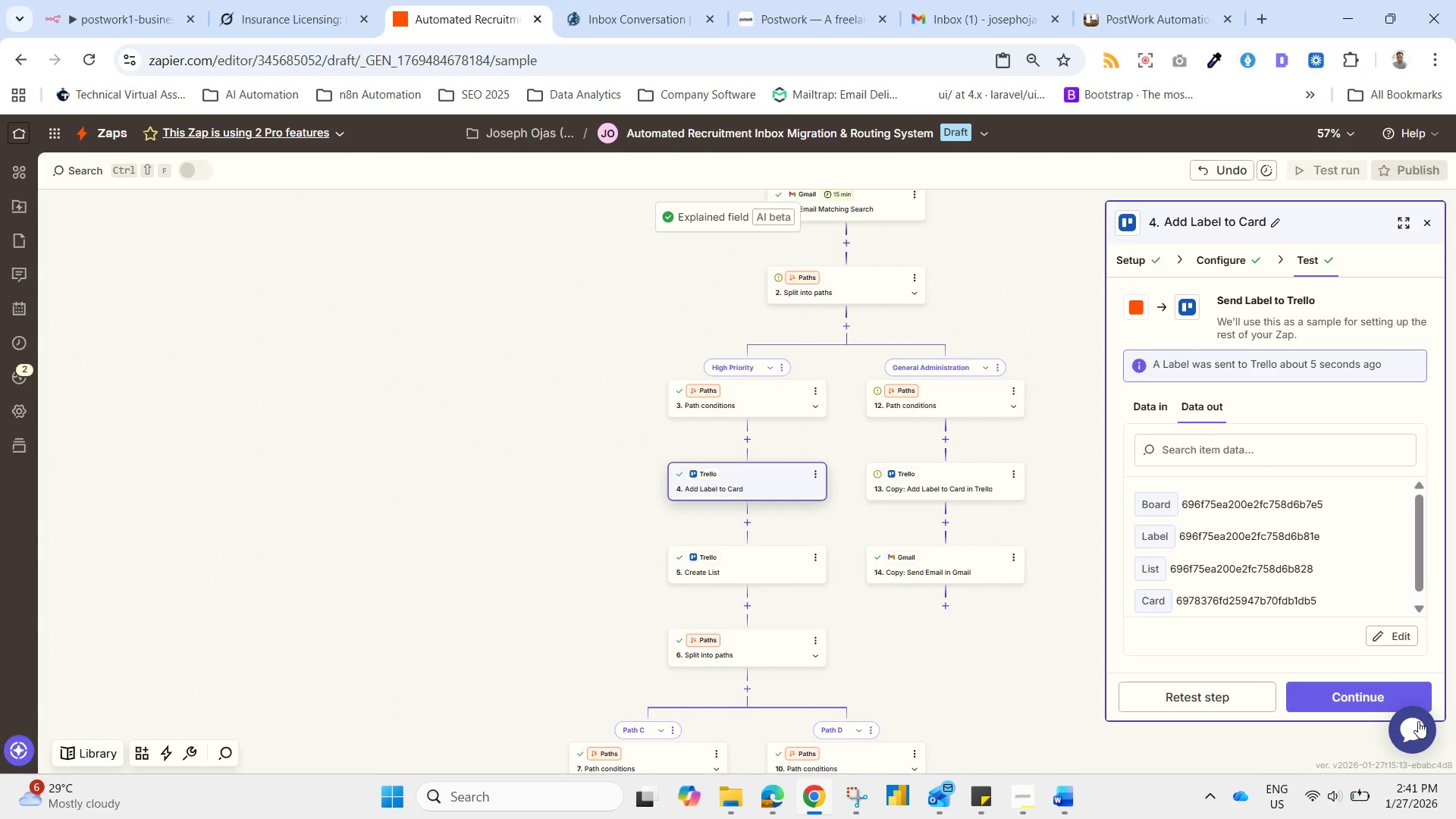 
wait(5.52)
 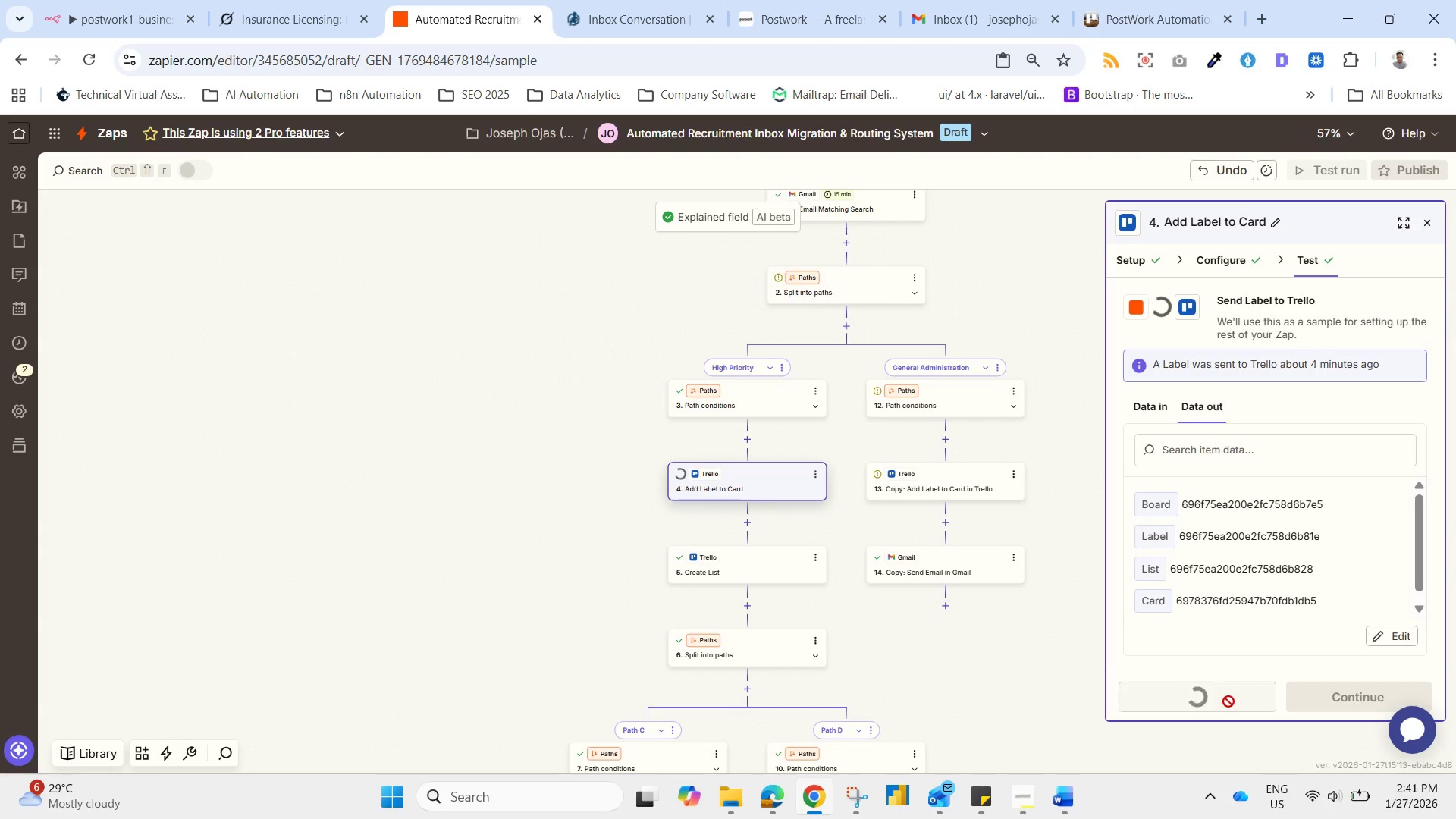 
left_click([1326, 697])
 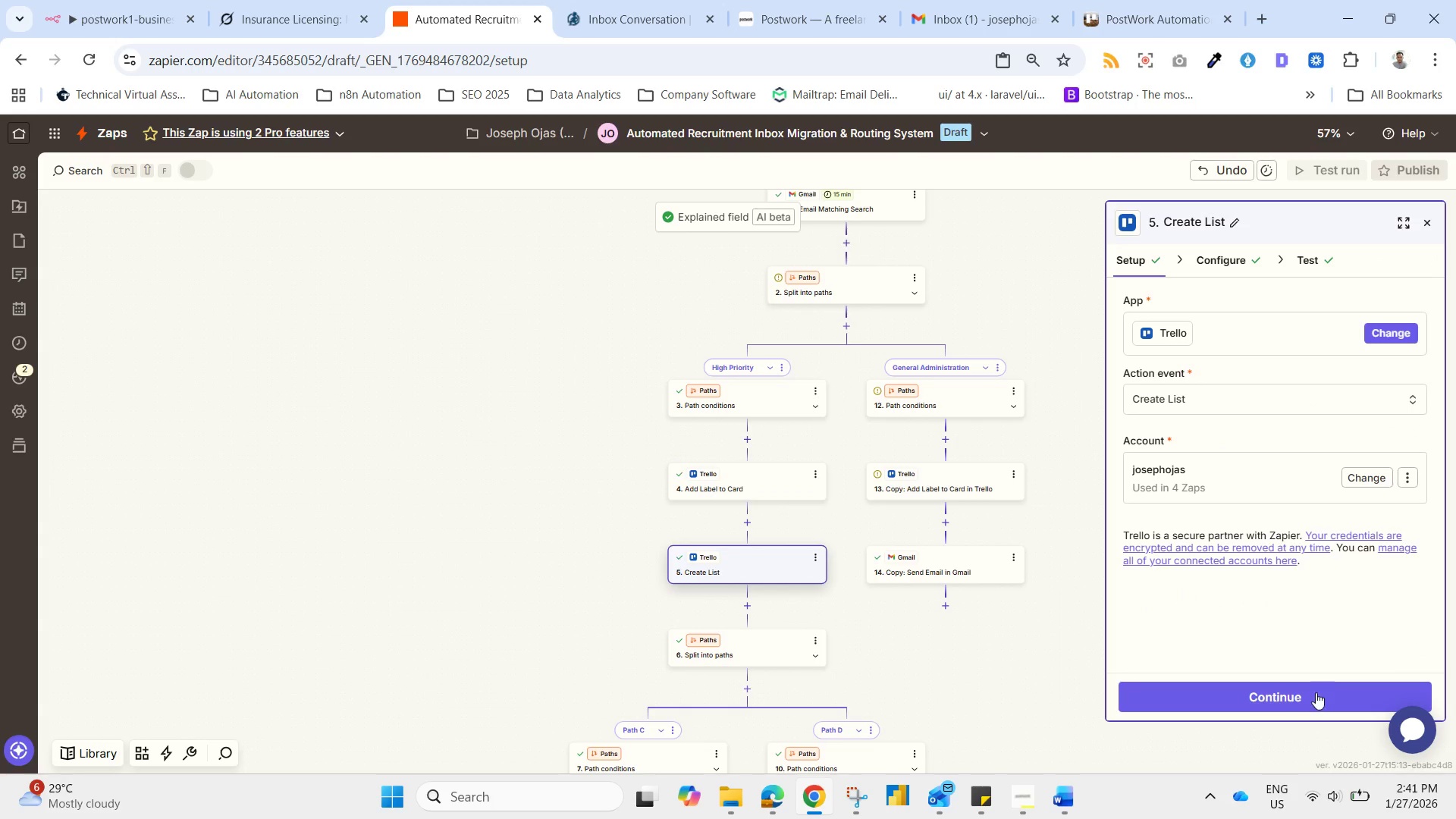 
left_click([1311, 697])
 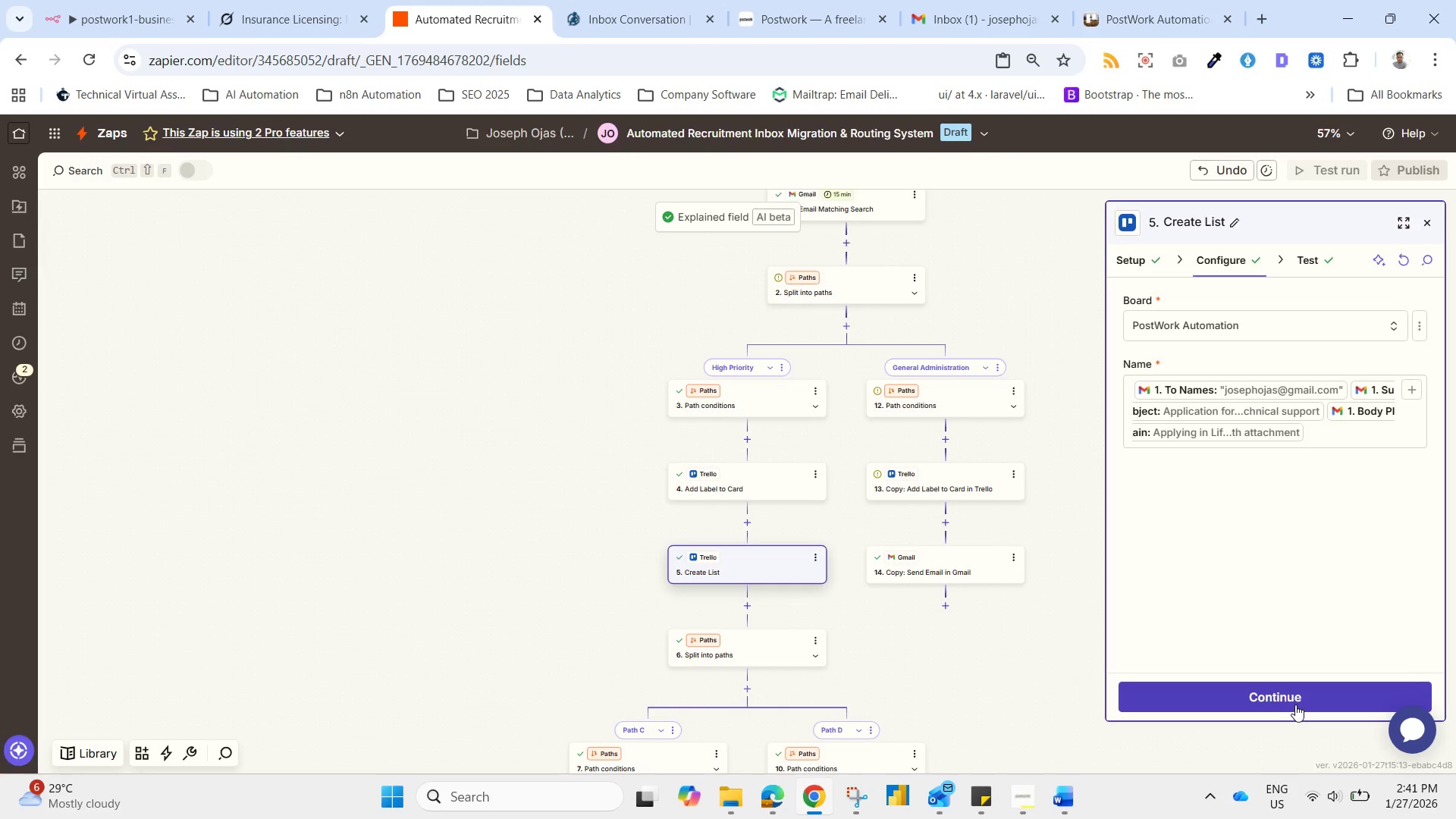 
left_click([1295, 704])
 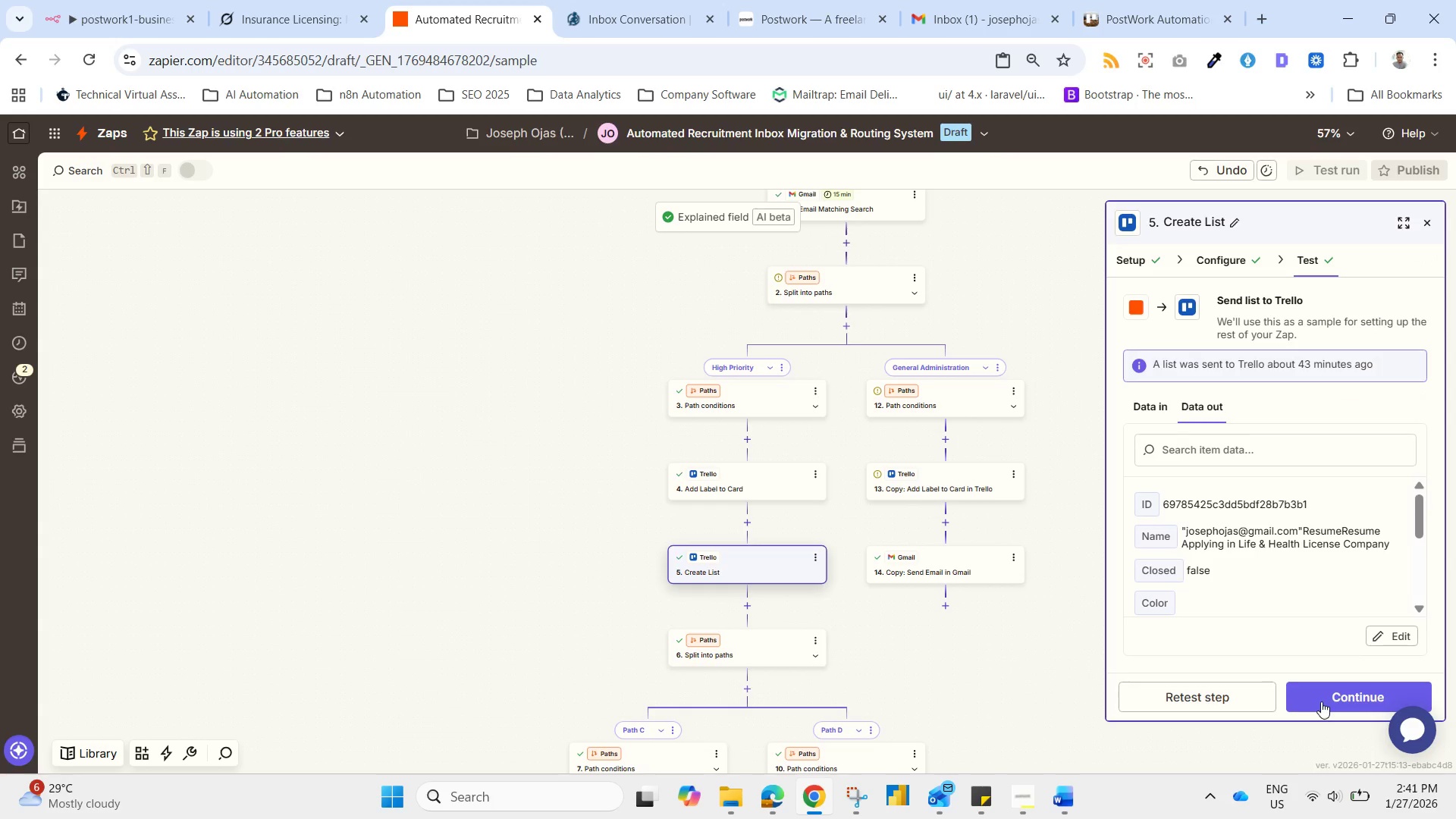 
wait(8.86)
 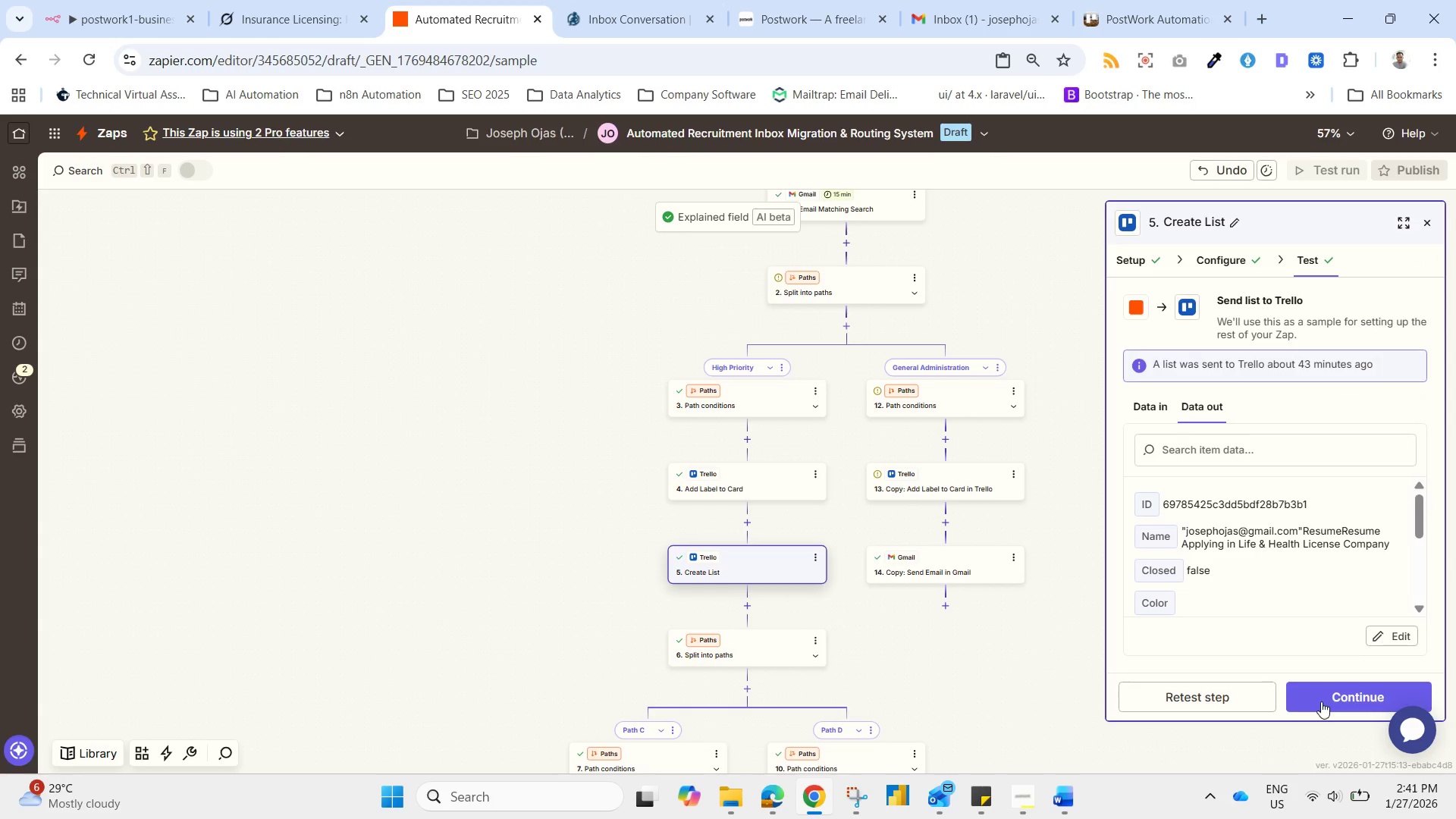 
left_click([1319, 696])
 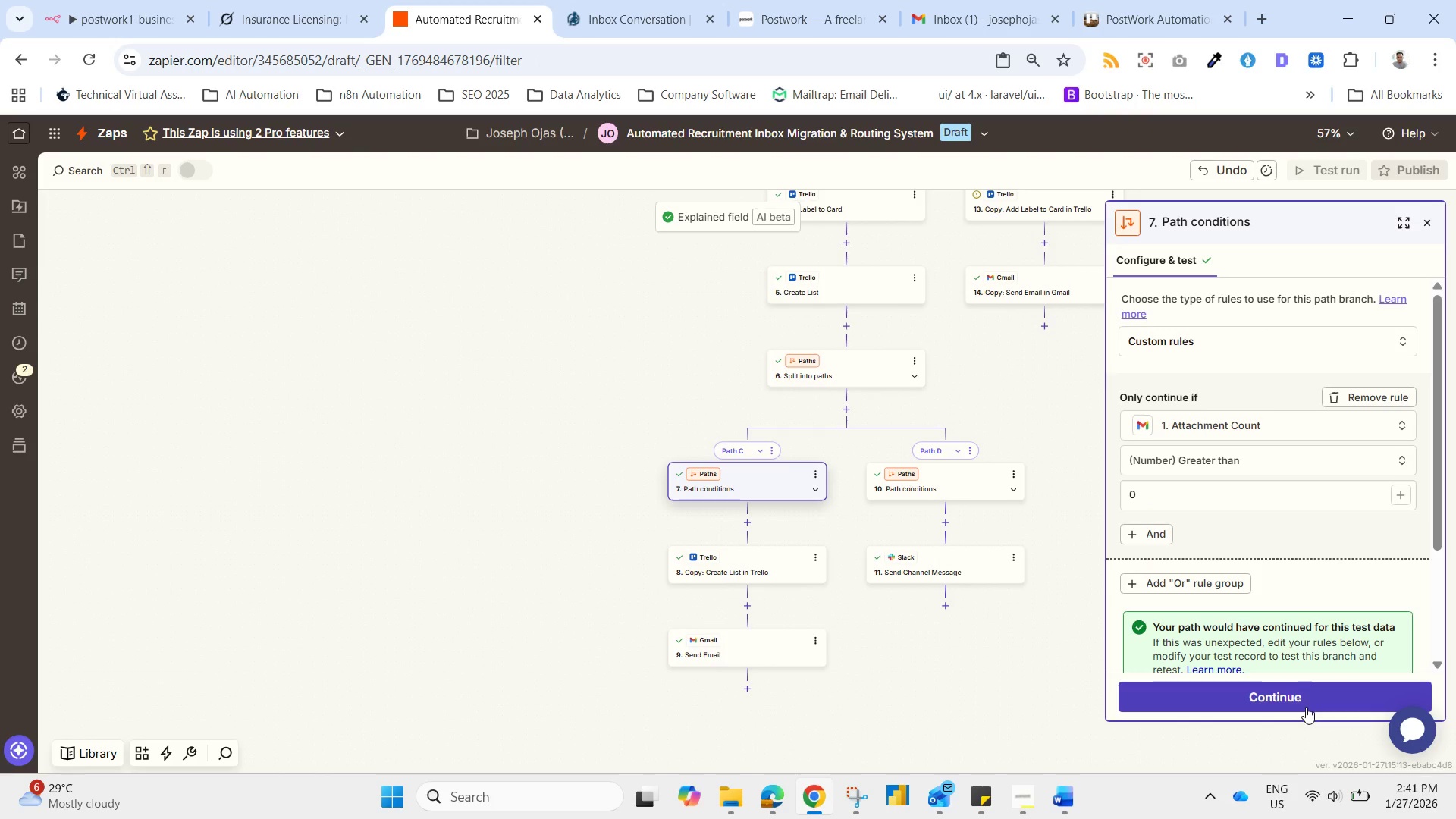 
left_click_drag(start_coordinate=[1213, 690], to_coordinate=[1213, 695])
 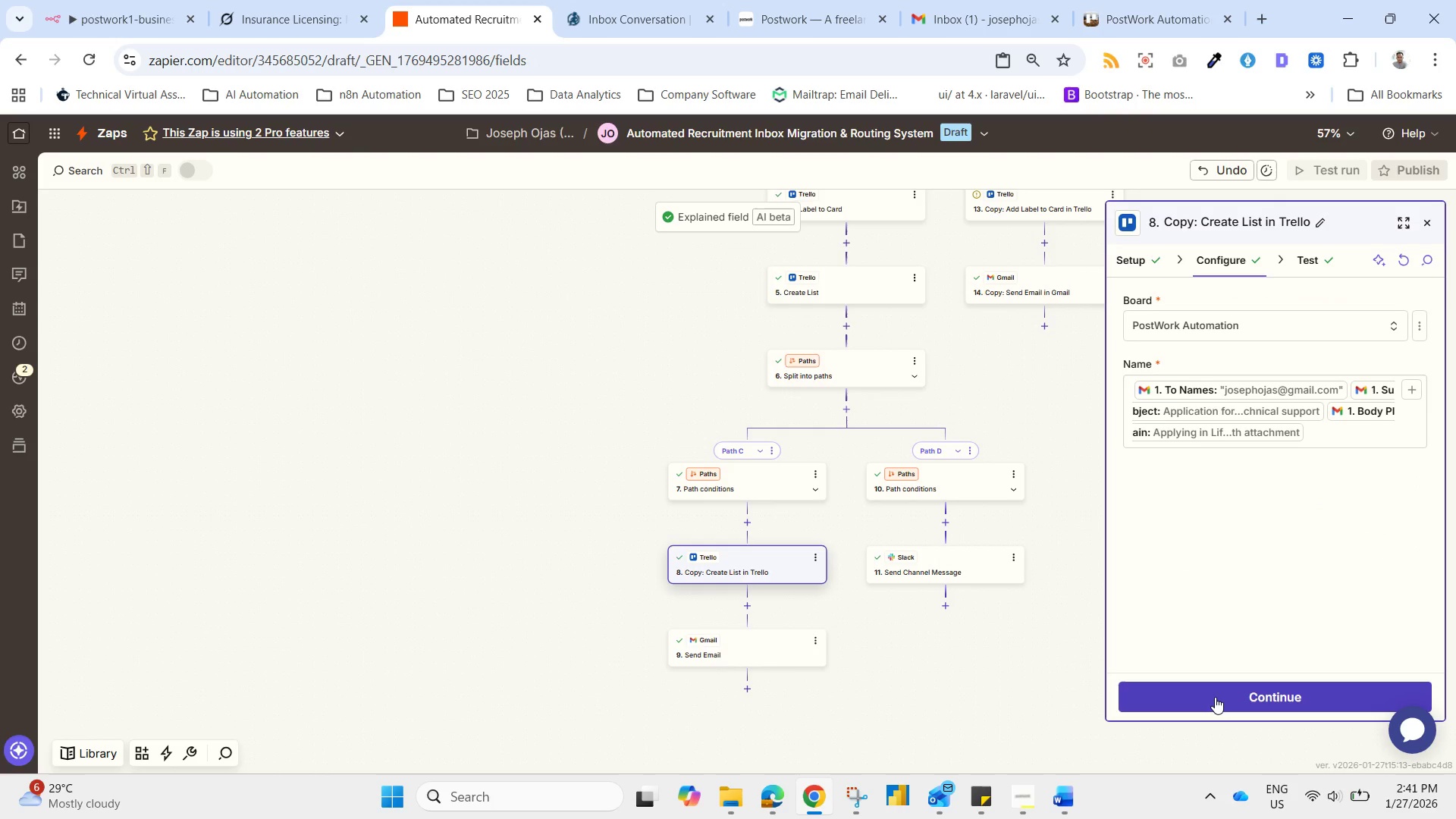 
left_click([1215, 697])
 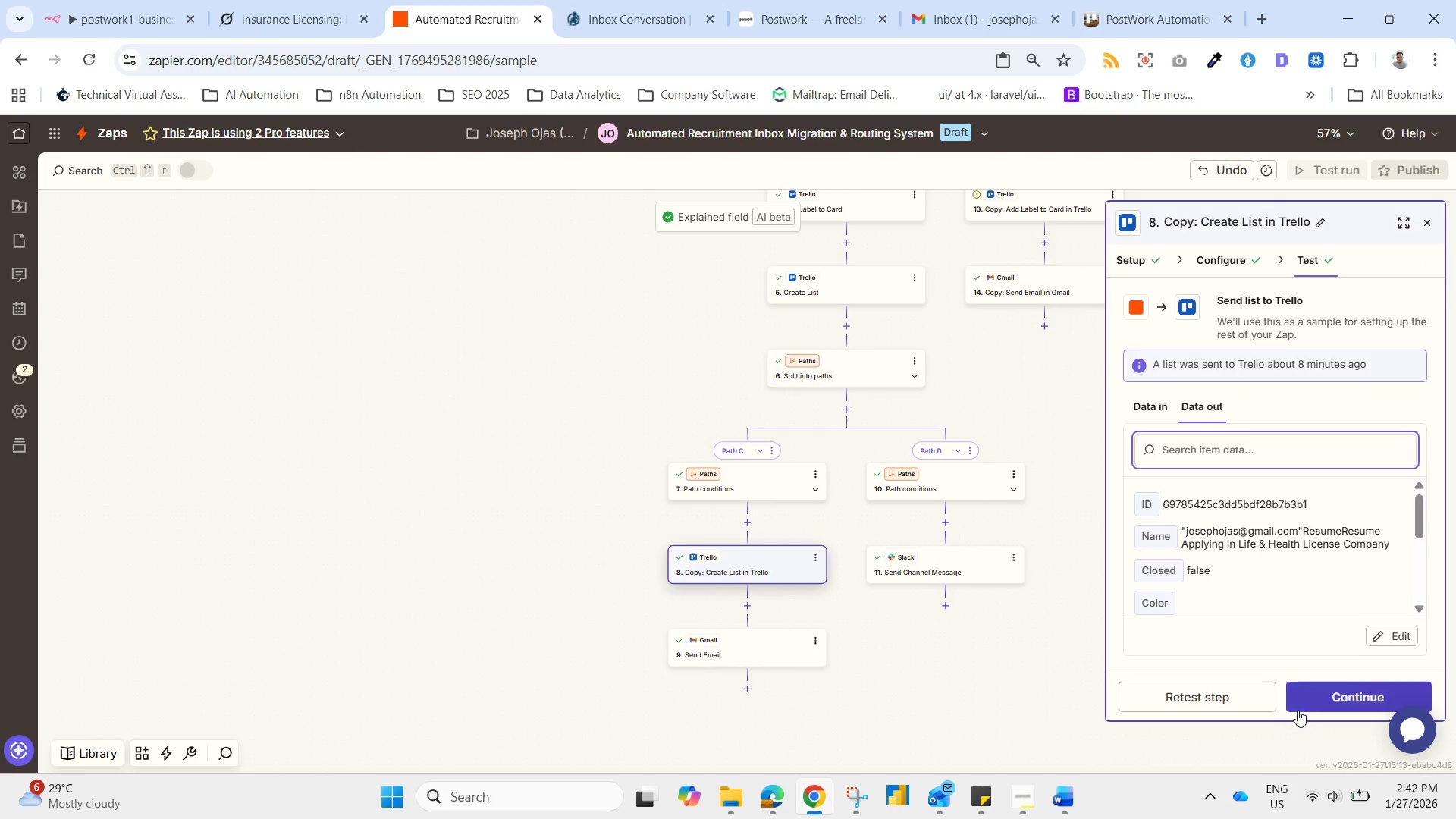 
left_click([1330, 695])
 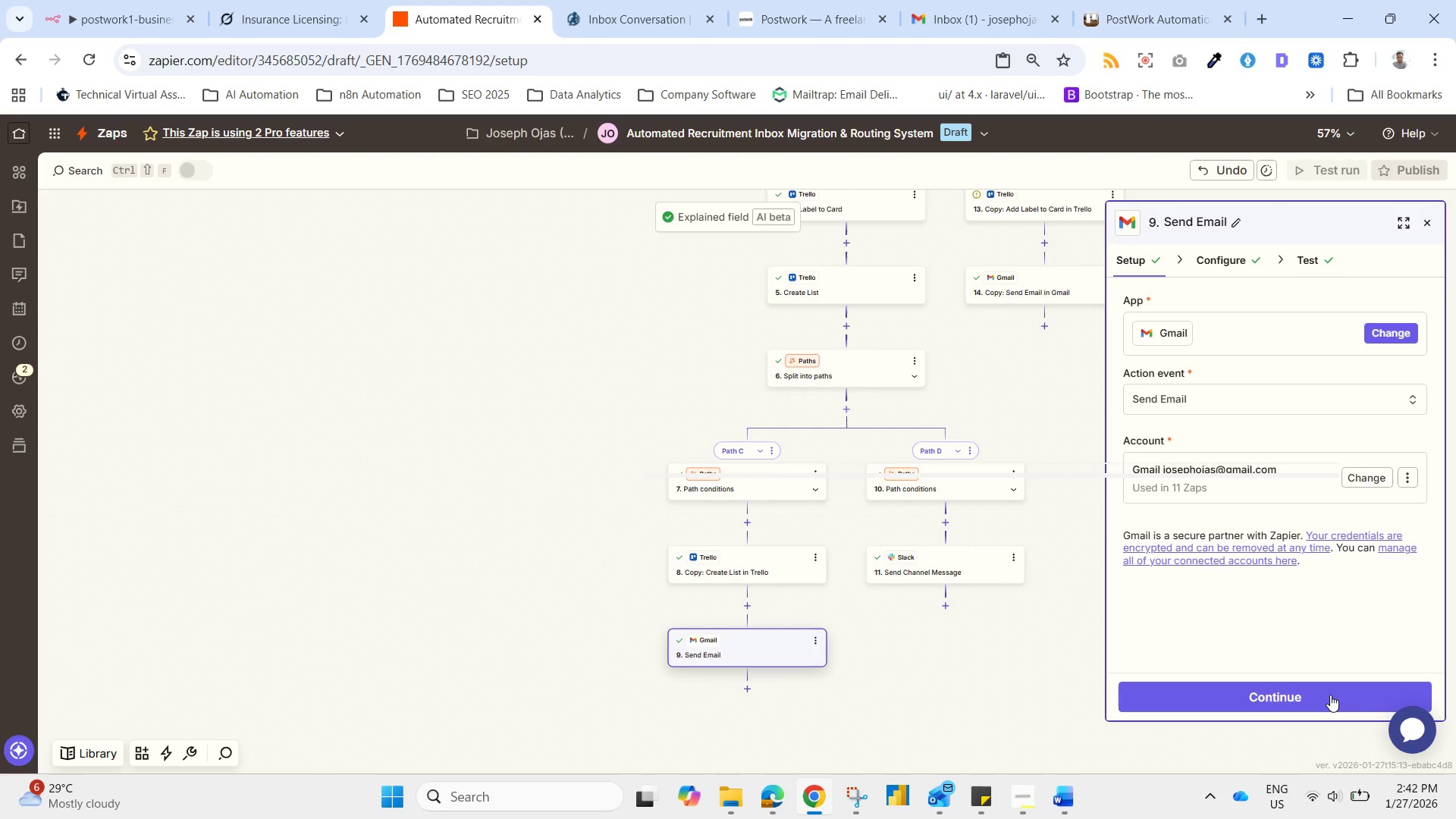 
left_click_drag(start_coordinate=[1330, 695], to_coordinate=[1335, 698])
 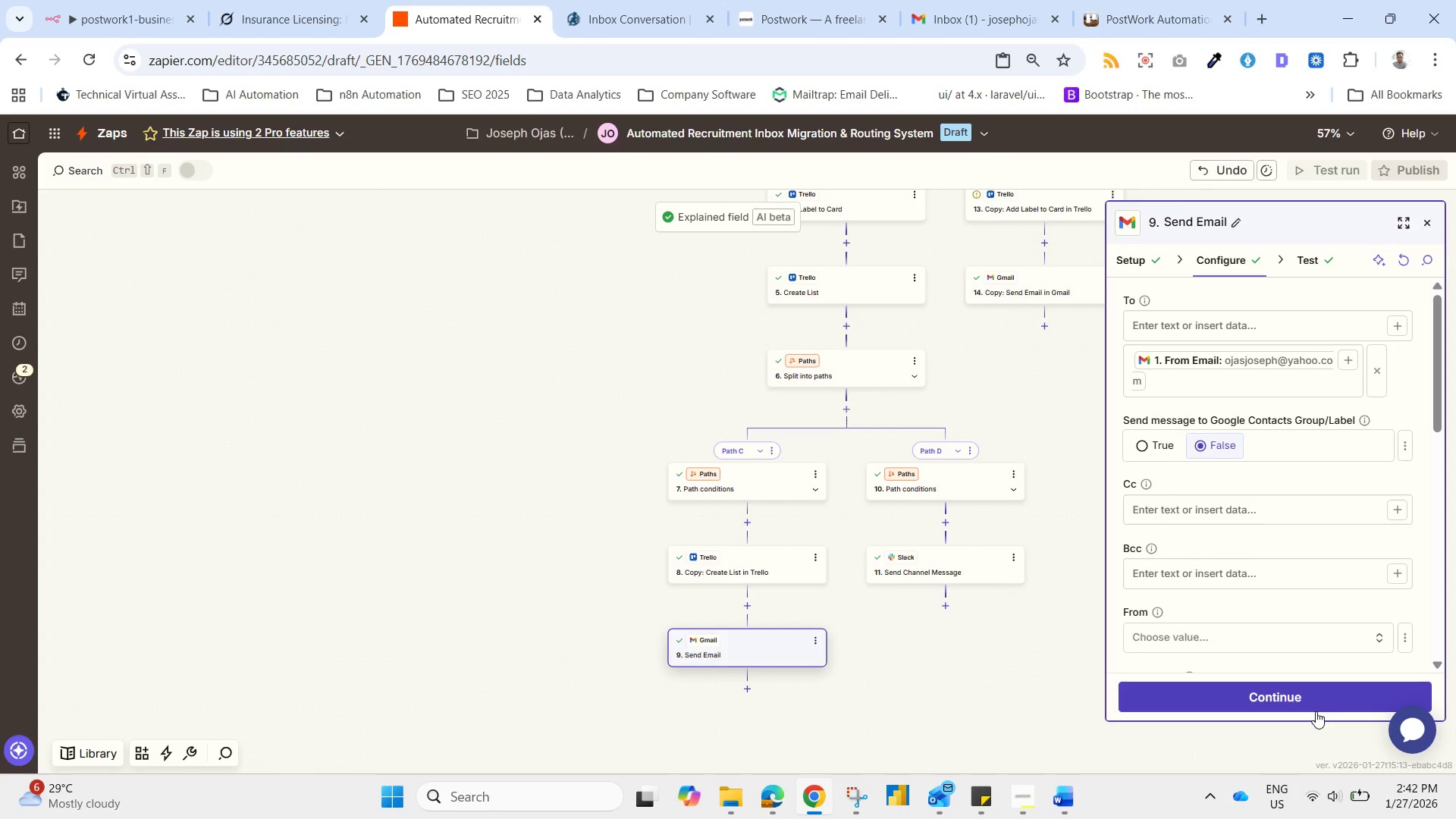 
left_click([1316, 711])
 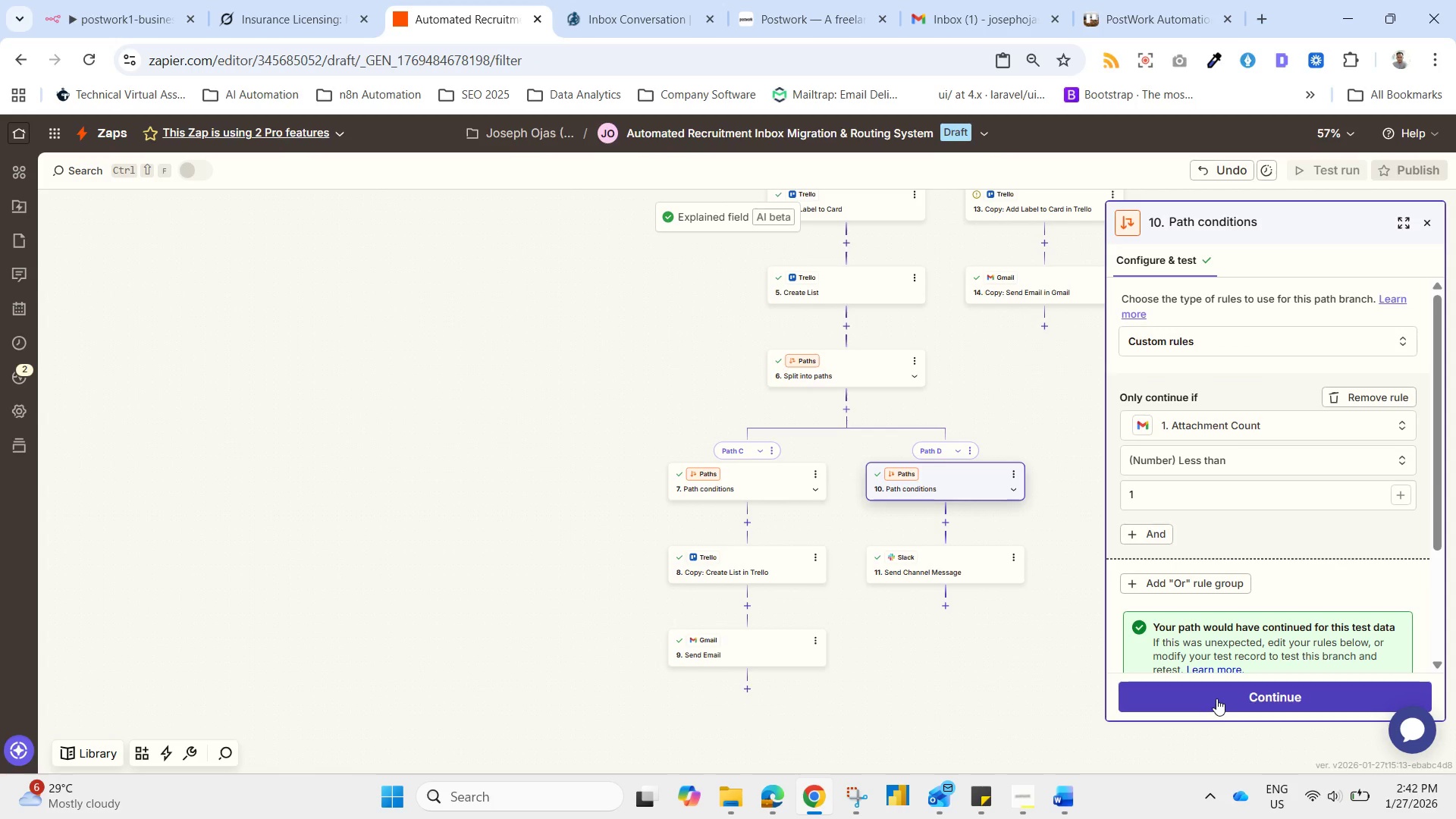 
wait(10.39)
 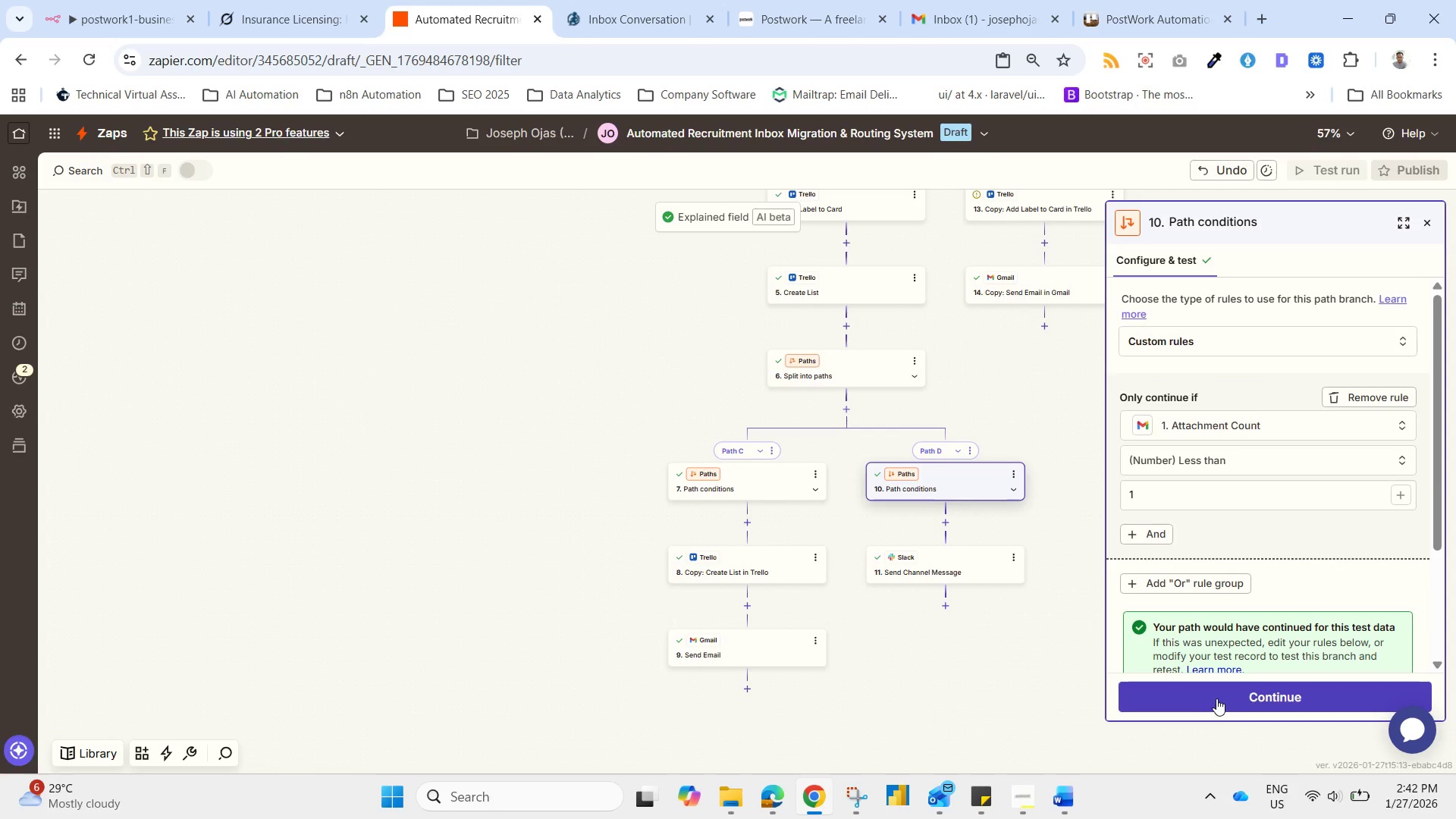 
left_click_drag(start_coordinate=[1192, 499], to_coordinate=[1118, 500])
 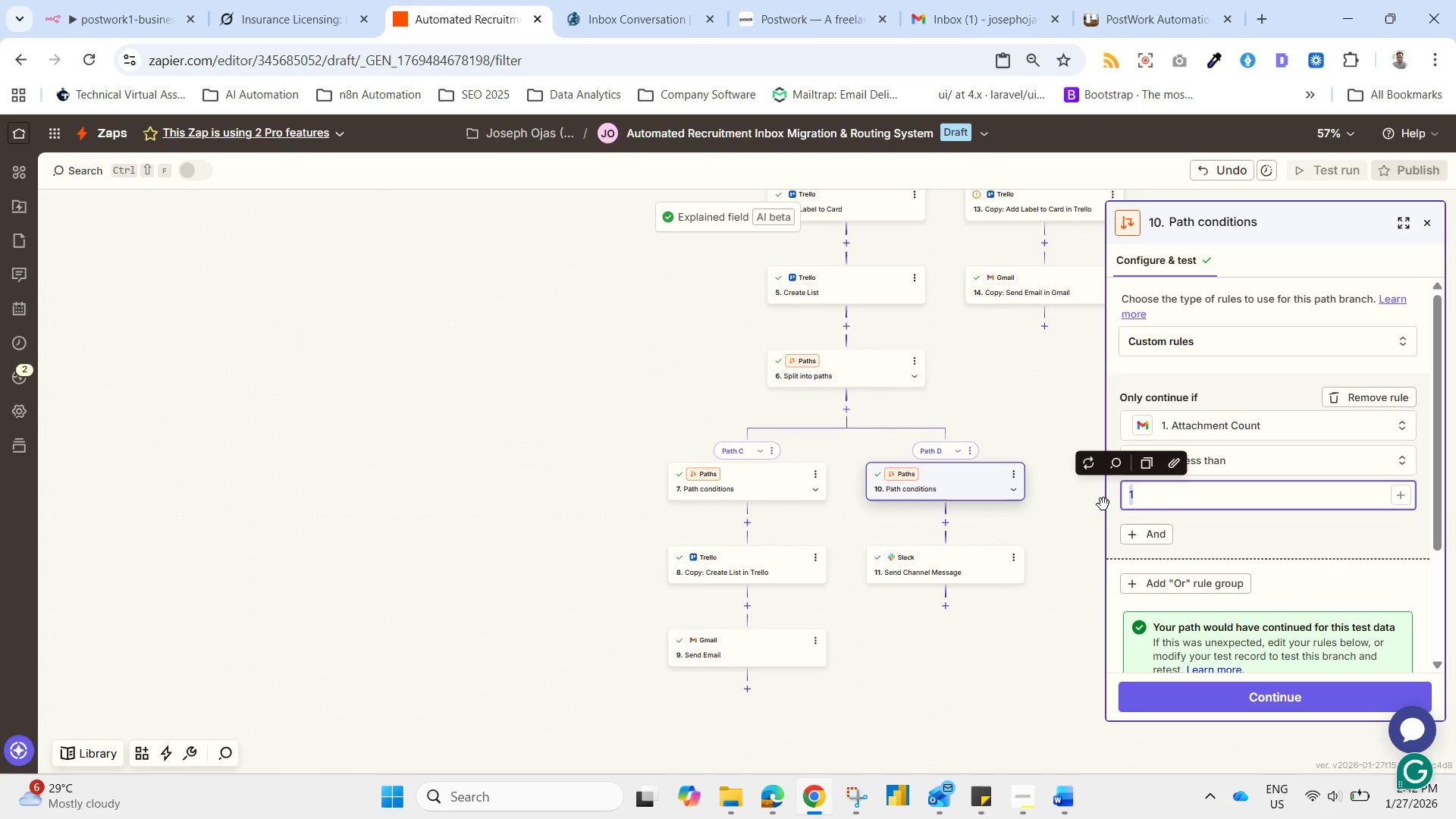 
key(0)
 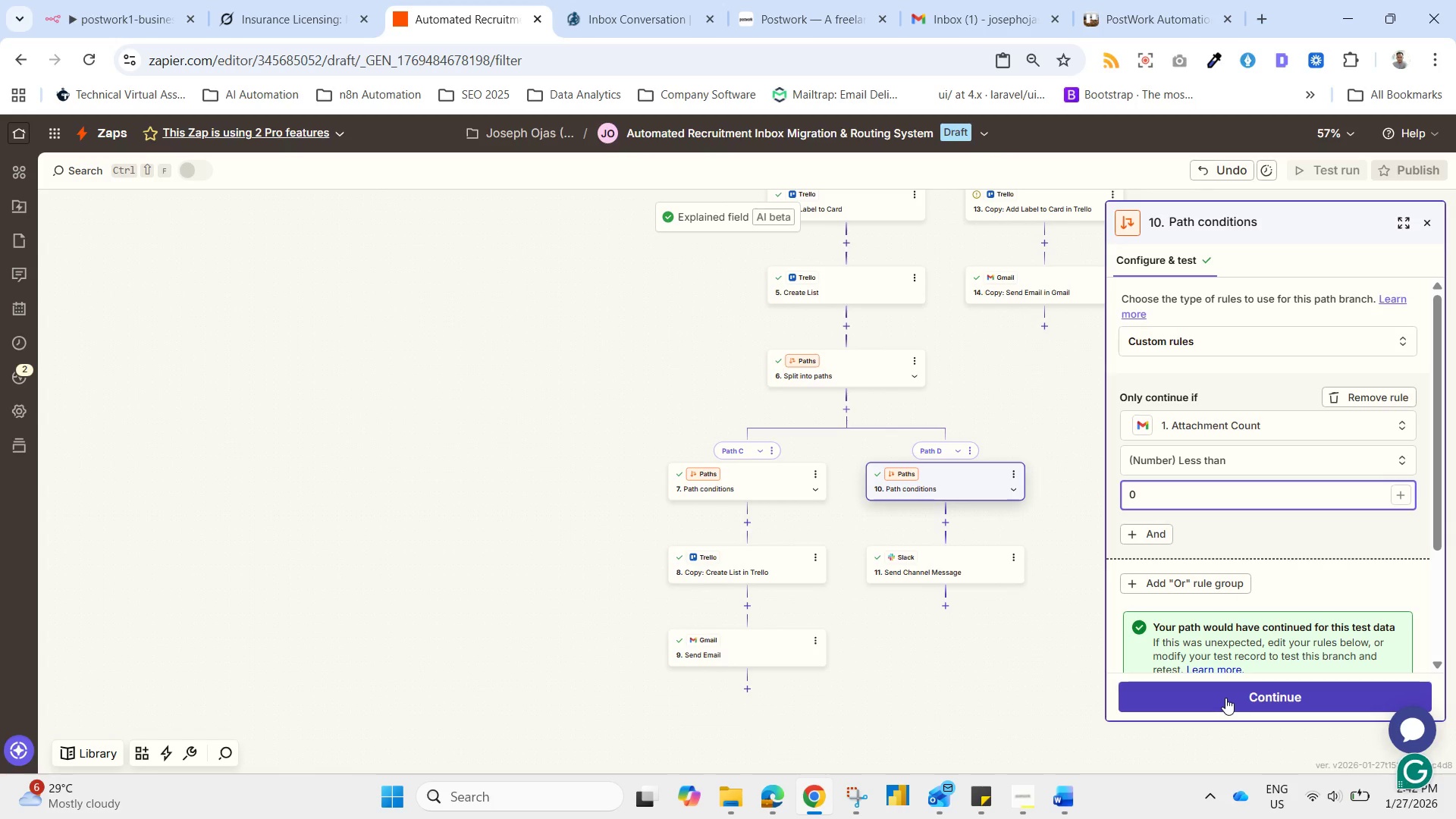 
left_click([1219, 698])
 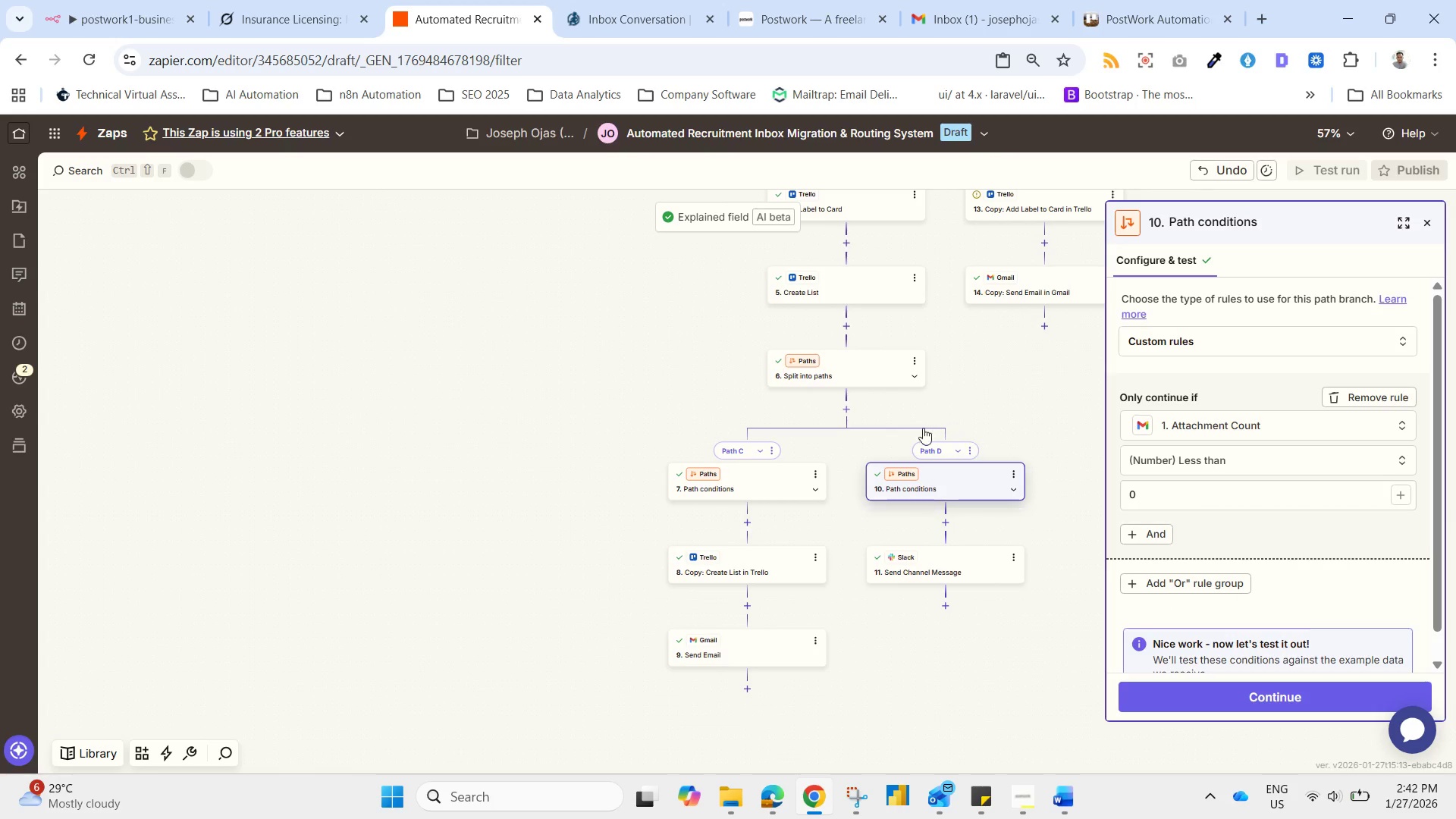 
left_click([851, 361])
 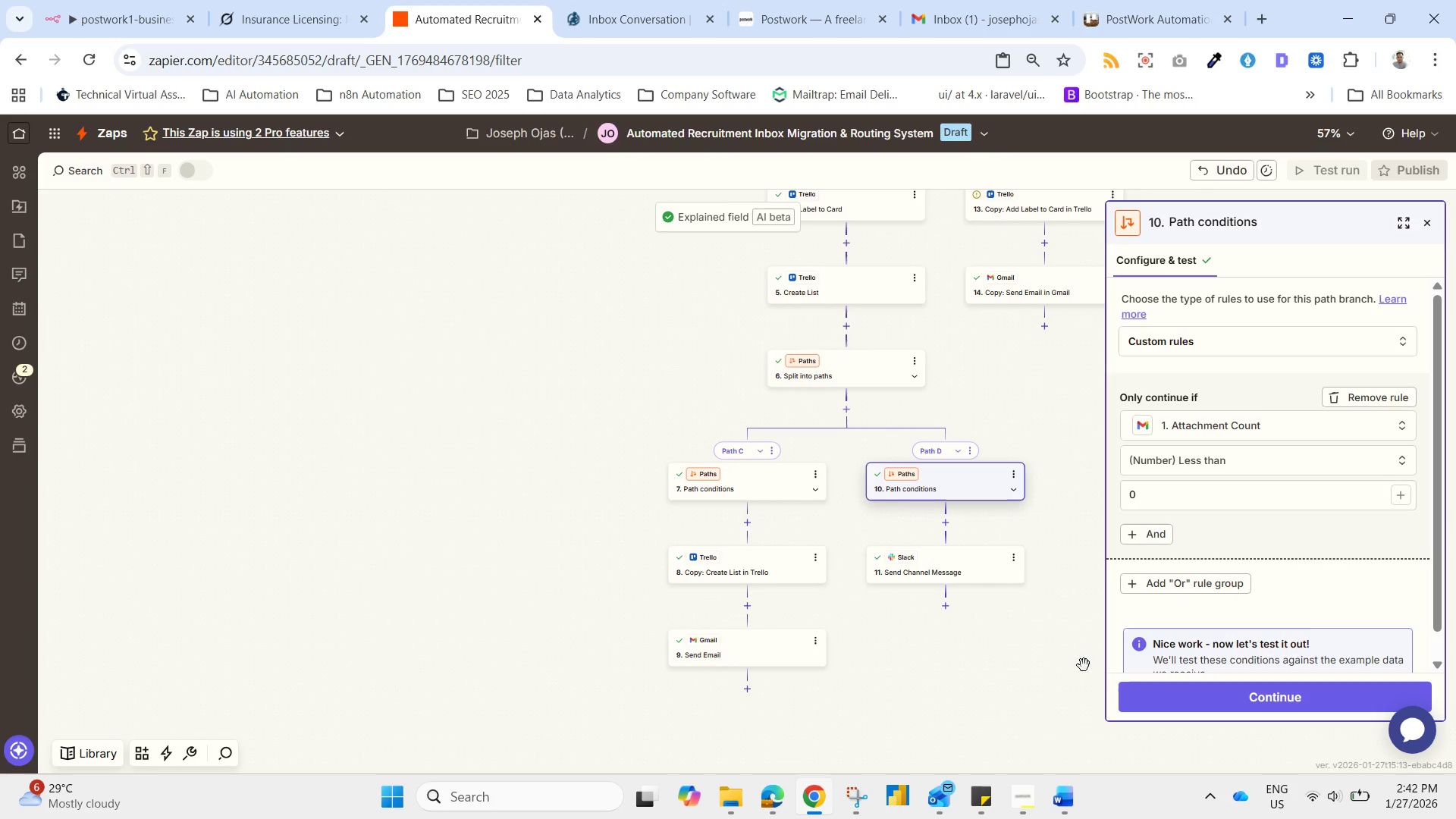 
mouse_move([1200, 682])
 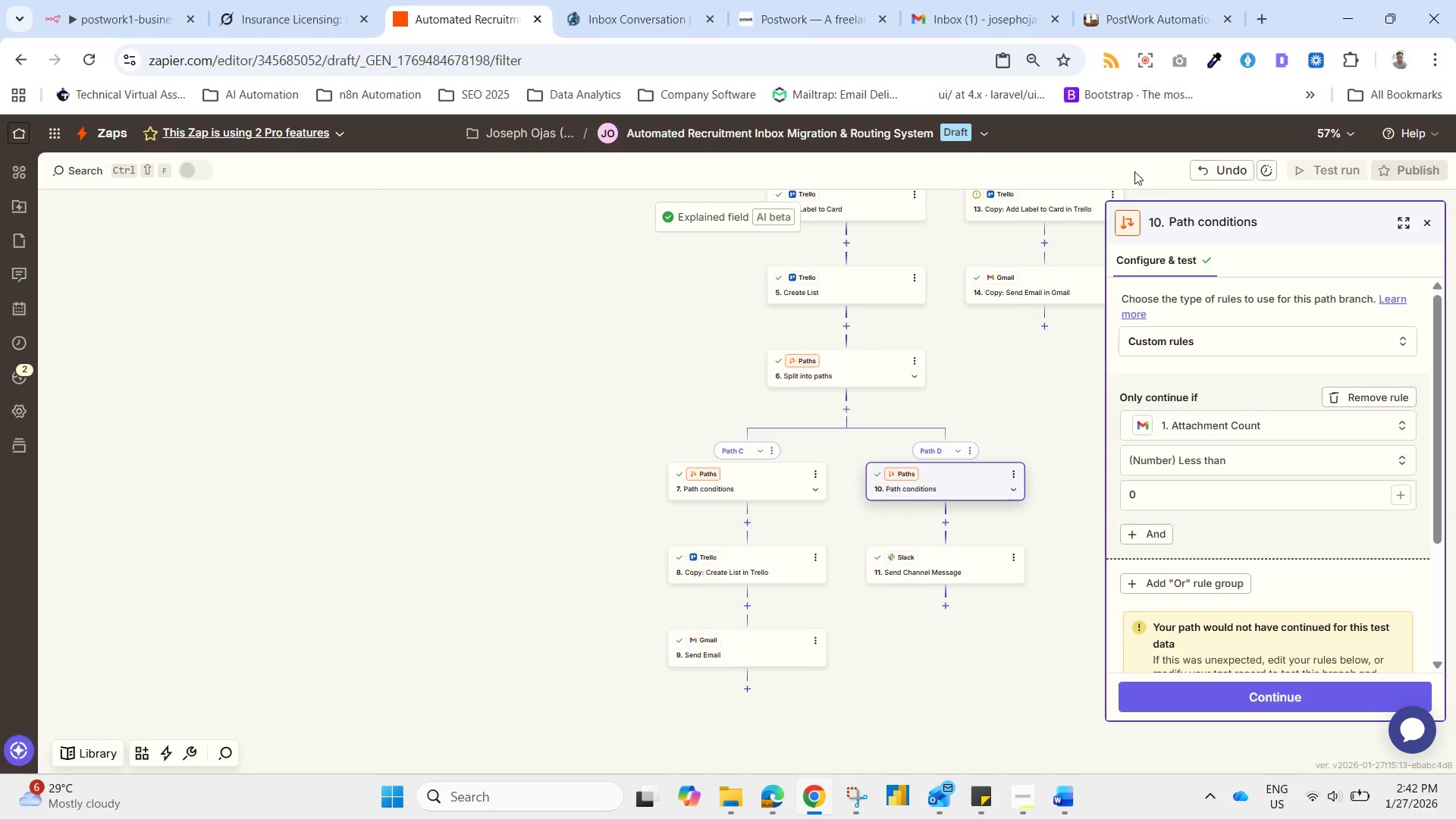 
left_click([1172, 0])
 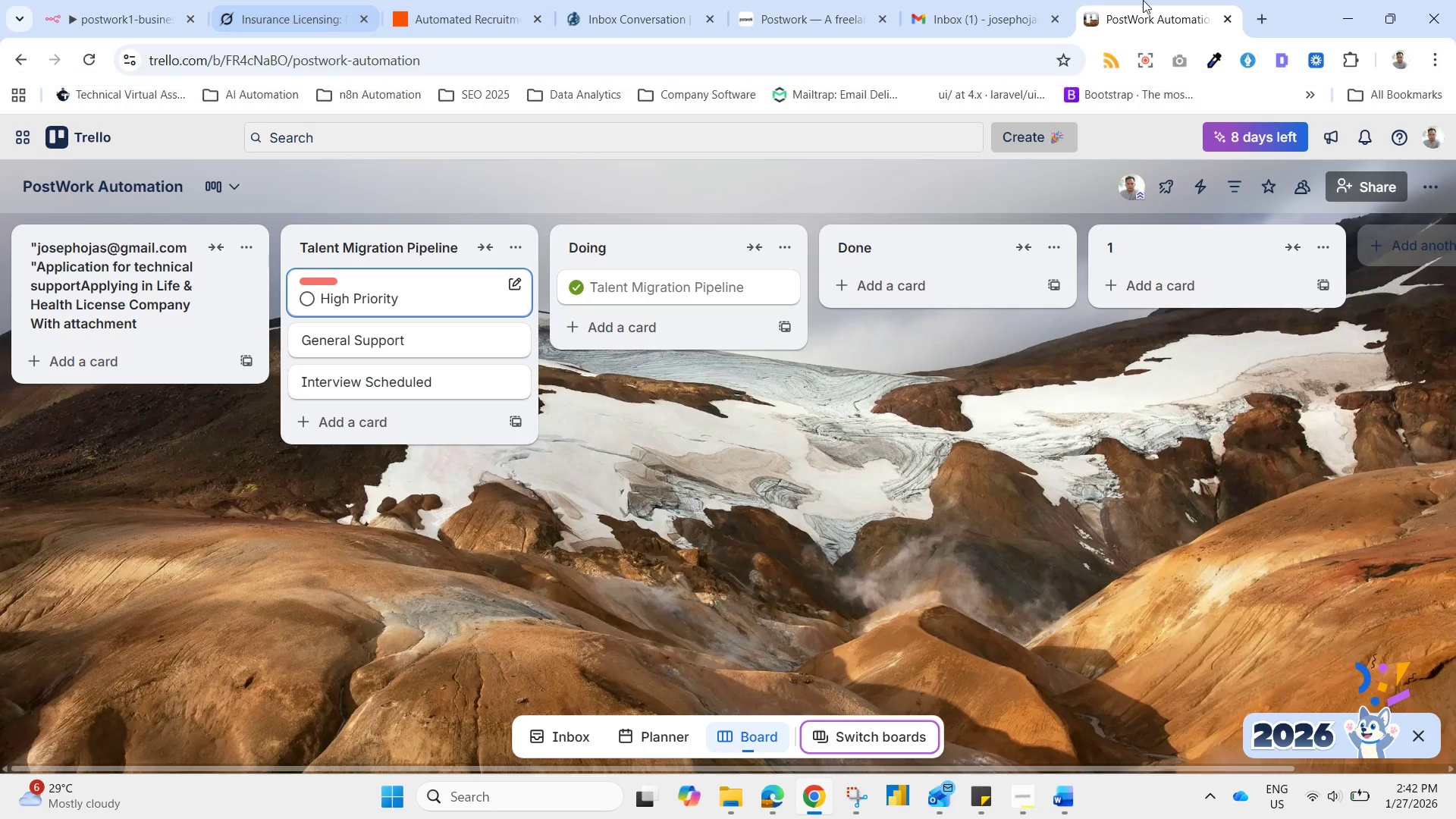 
wait(7.98)
 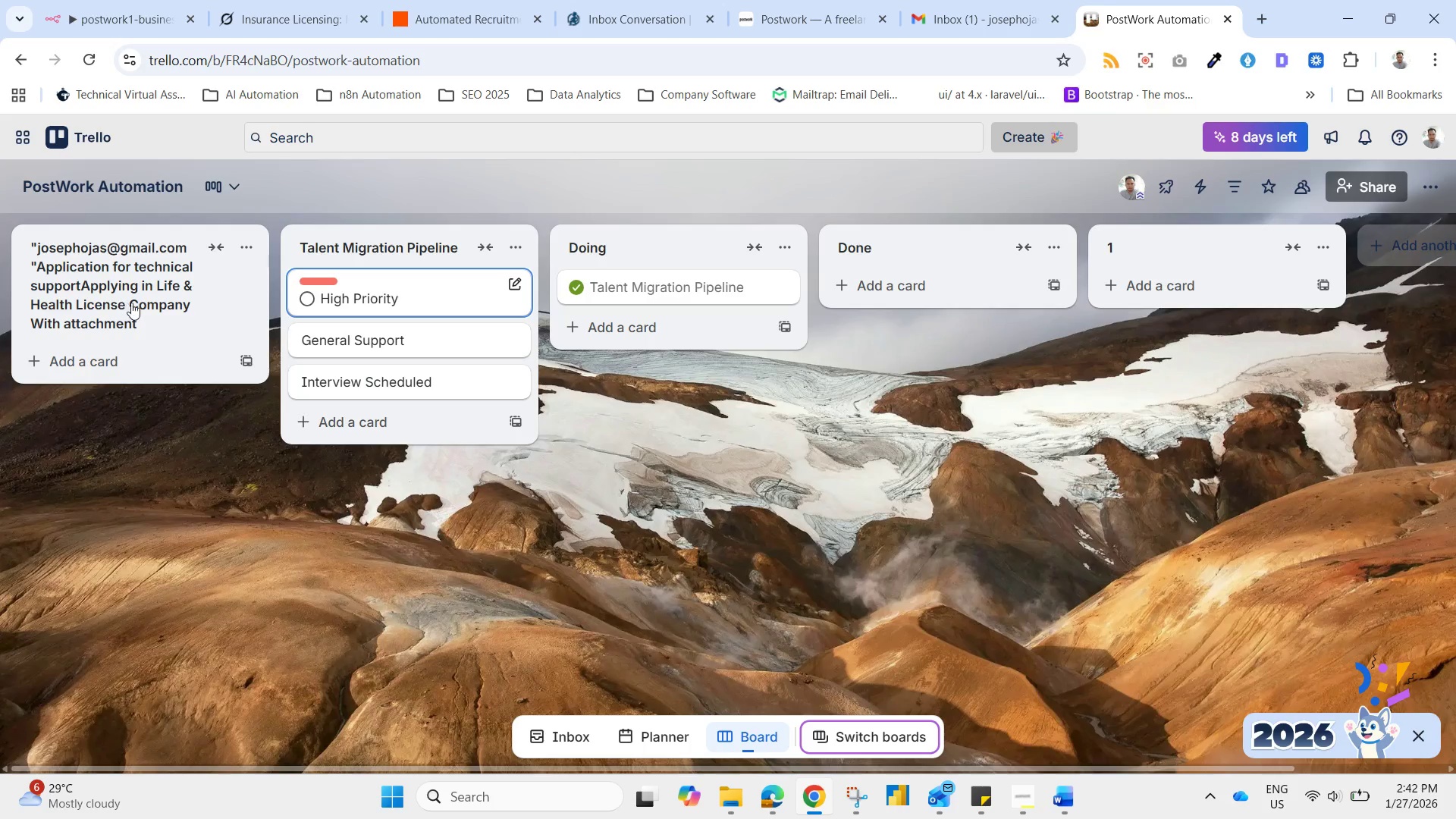 
left_click([243, 240])
 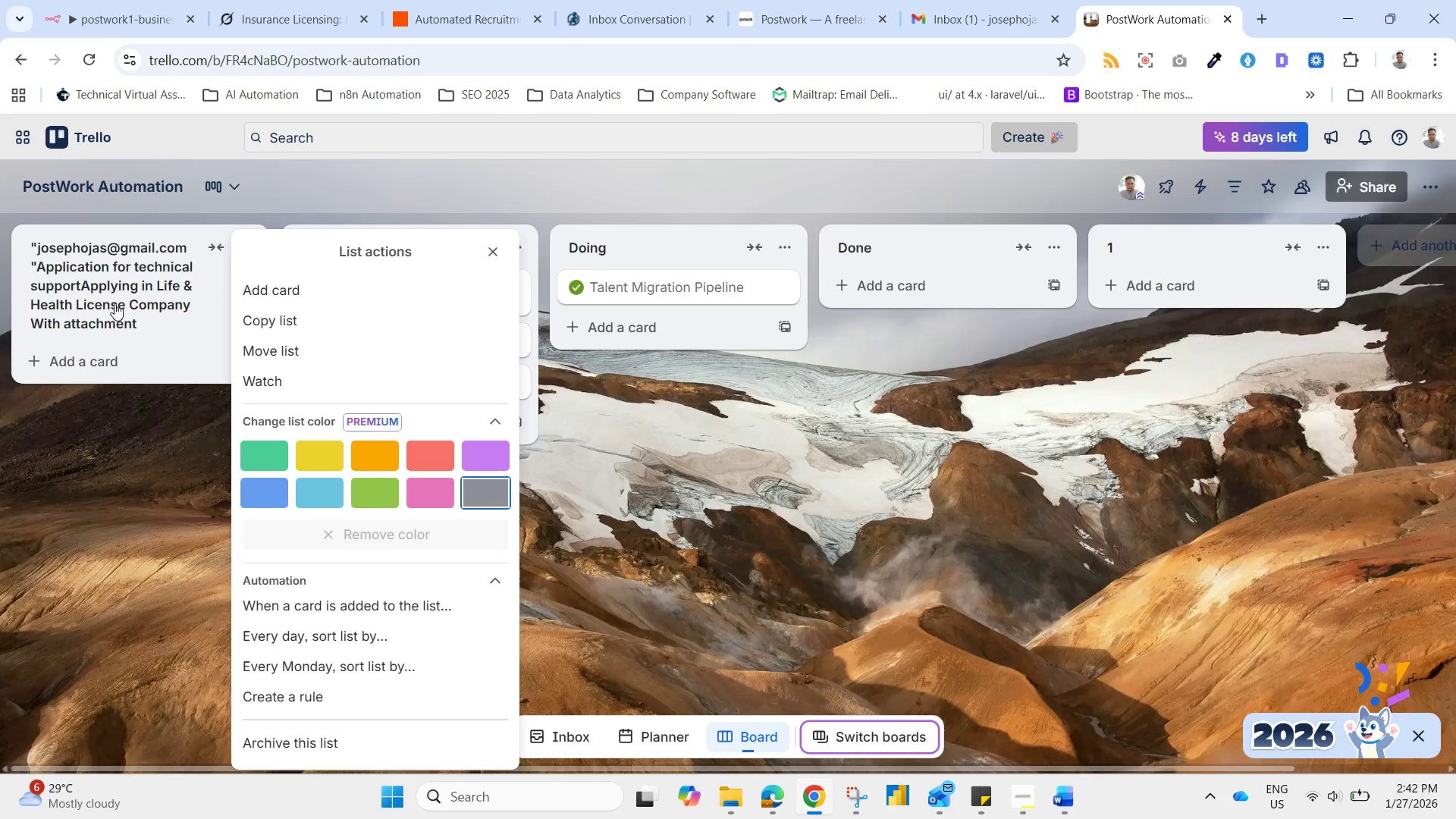 
left_click_drag(start_coordinate=[113, 303], to_coordinate=[1429, 306])
 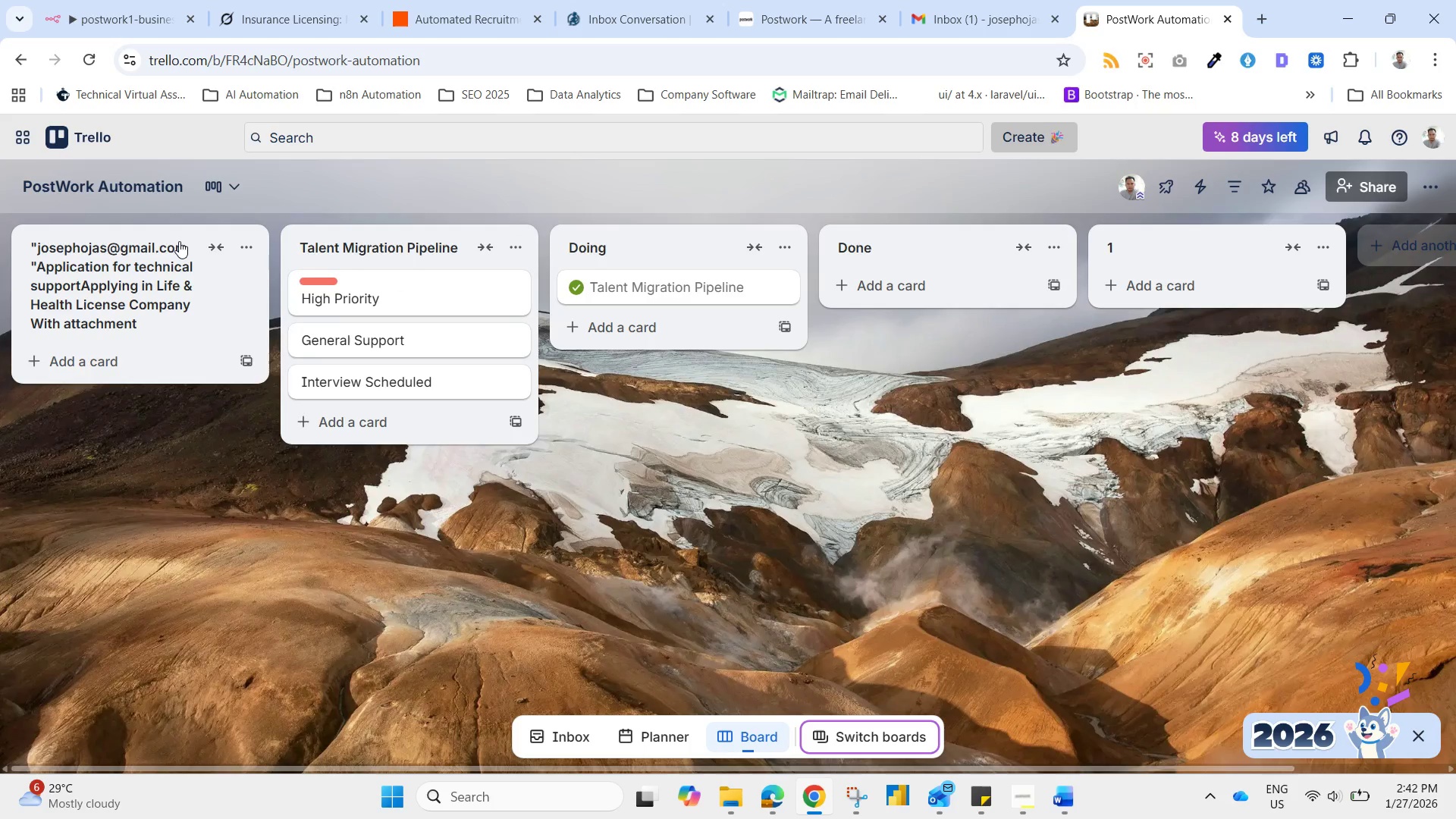 
left_click_drag(start_coordinate=[179, 240], to_coordinate=[1238, 231])
 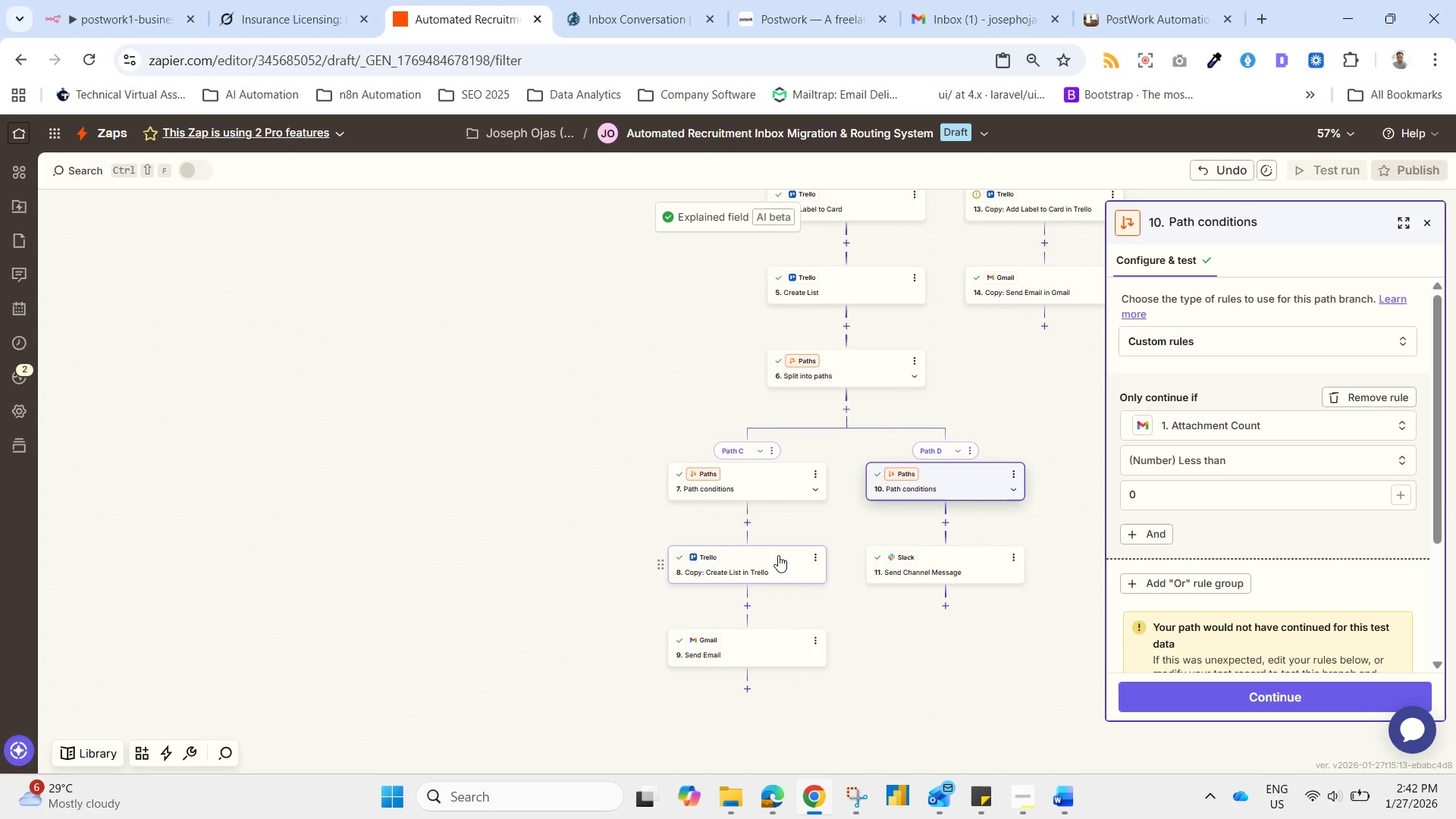 
wait(14.77)
 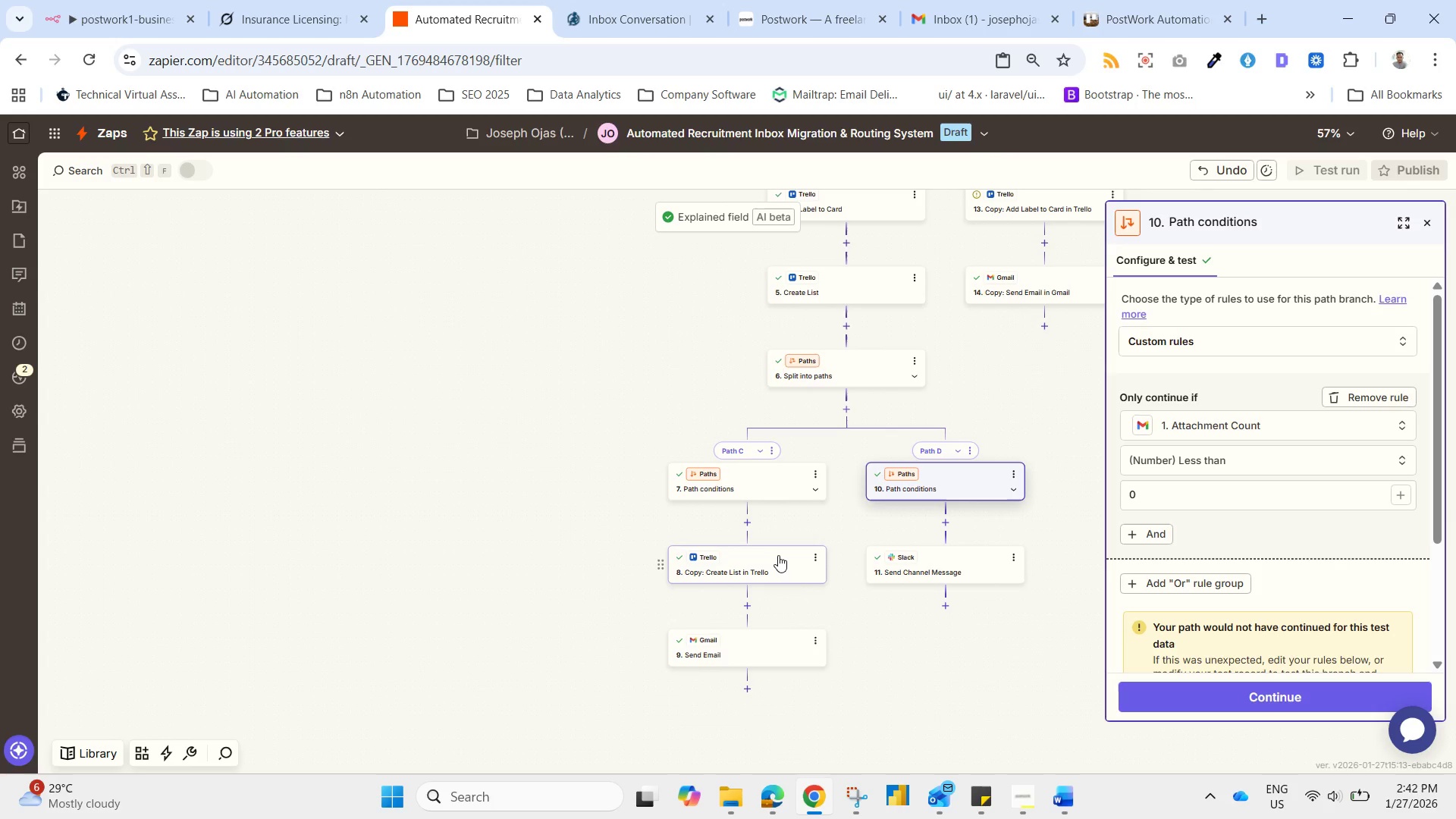 
mouse_move([1226, 337])
 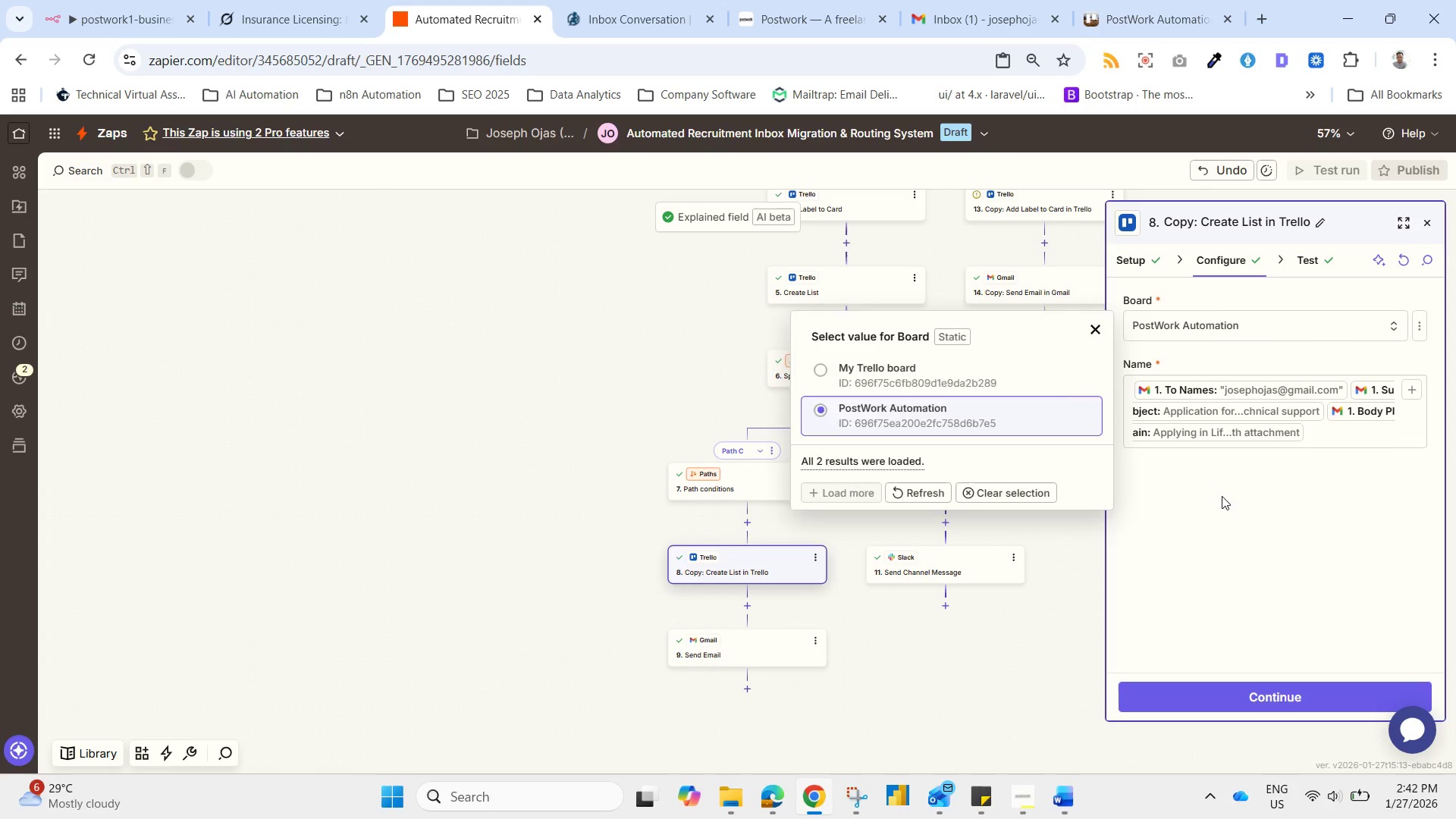 
left_click([1222, 496])
 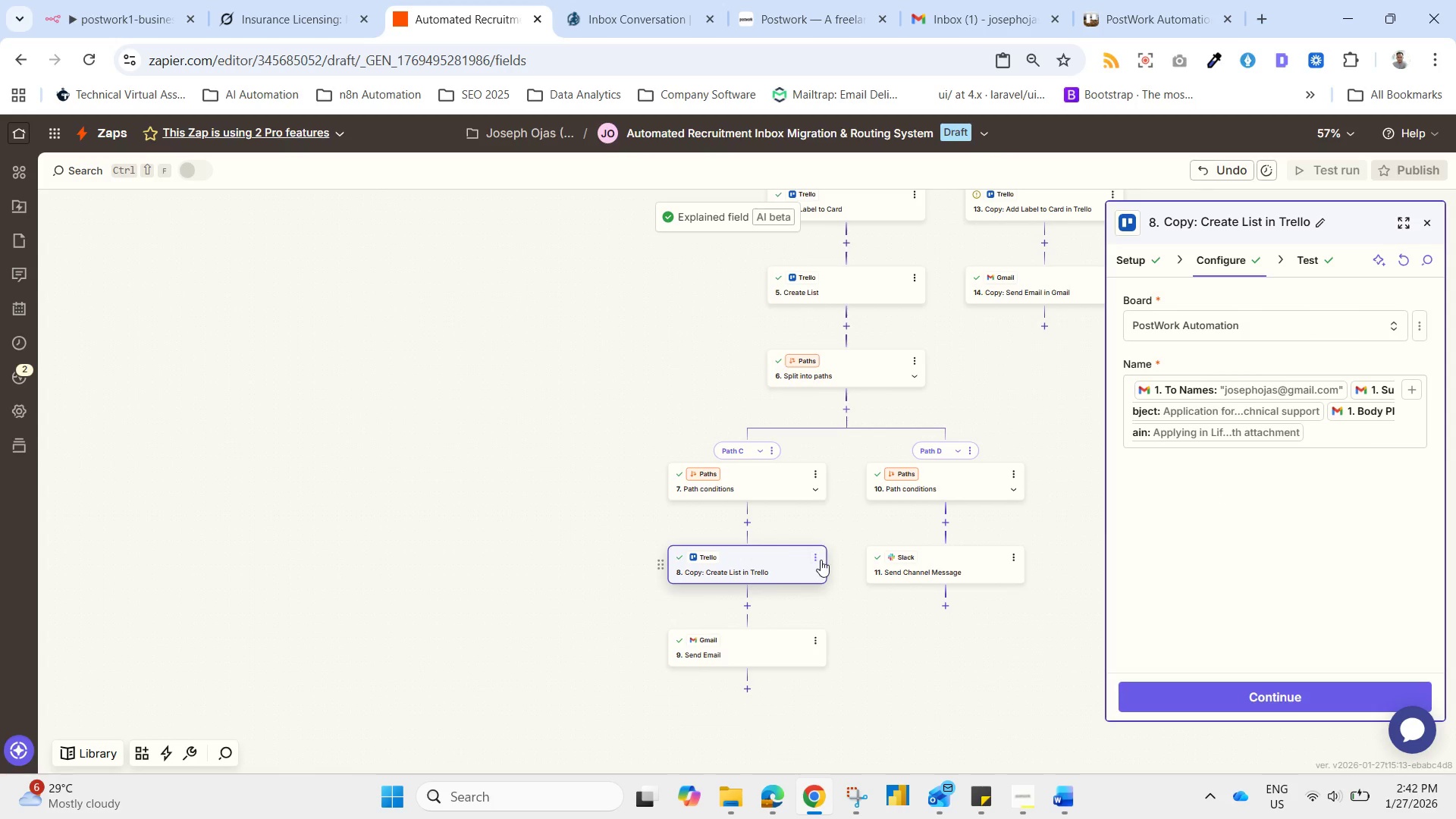 
left_click([820, 560])
 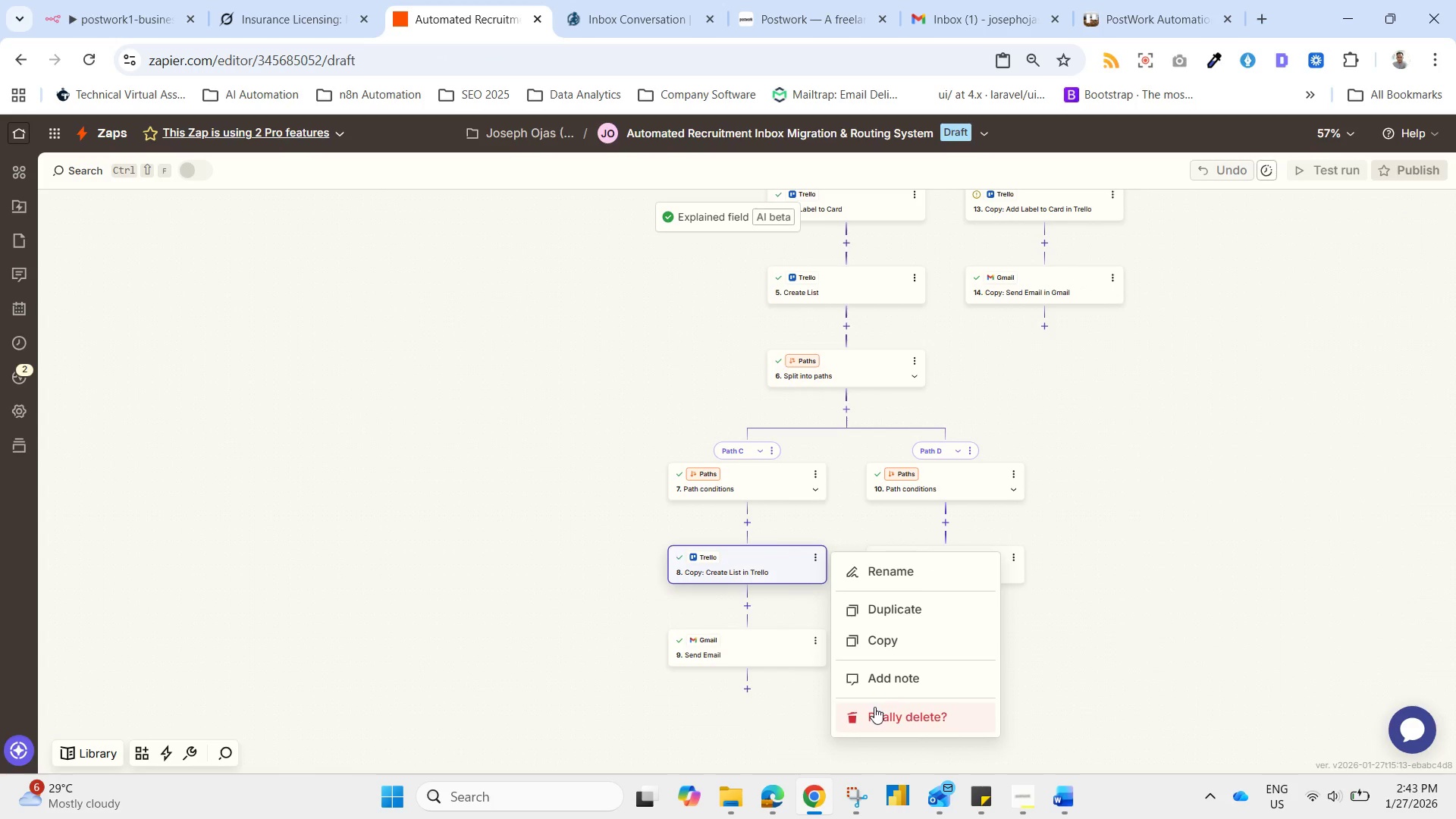 
left_click([826, 299])
 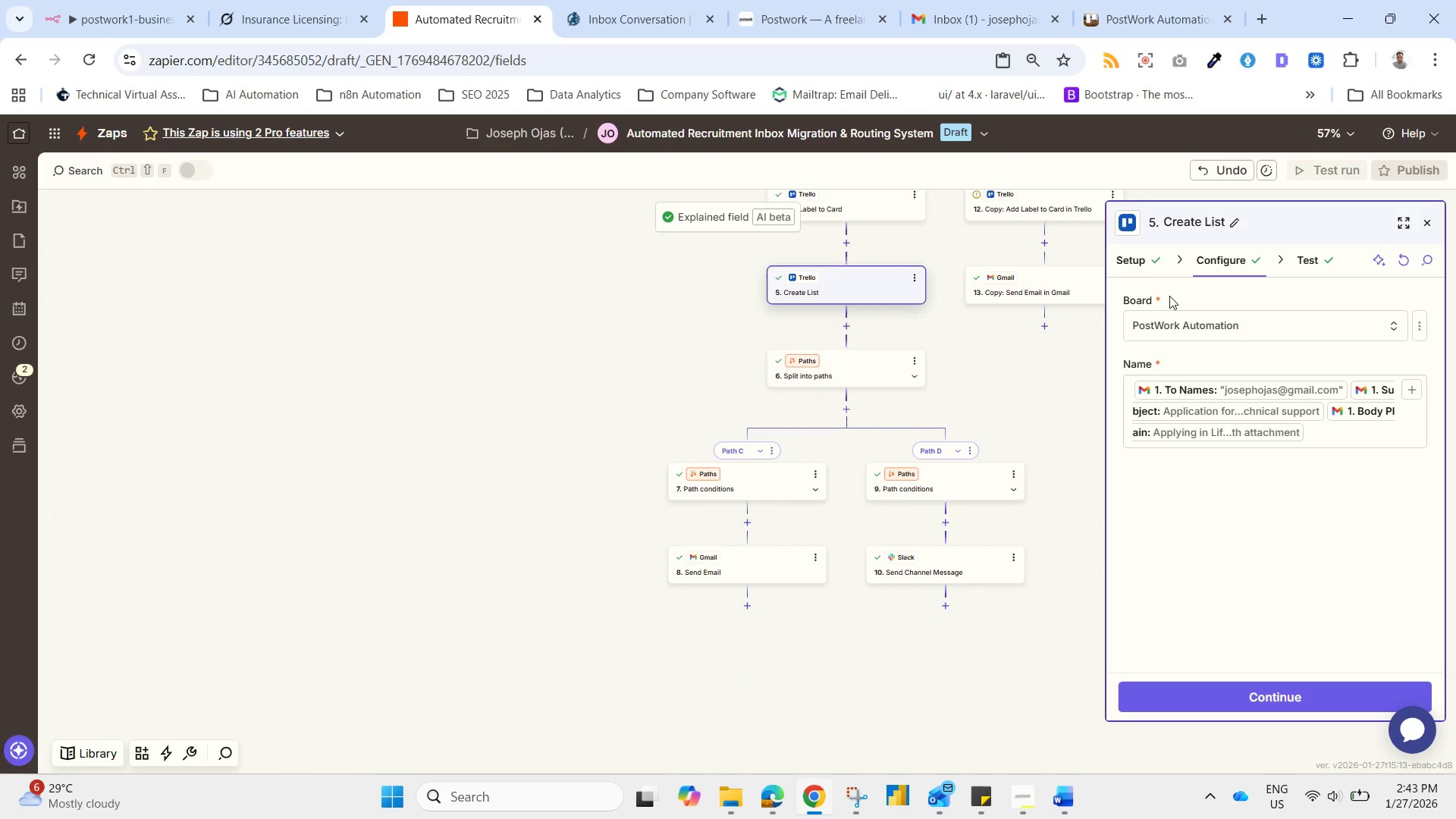 
left_click([1150, 263])
 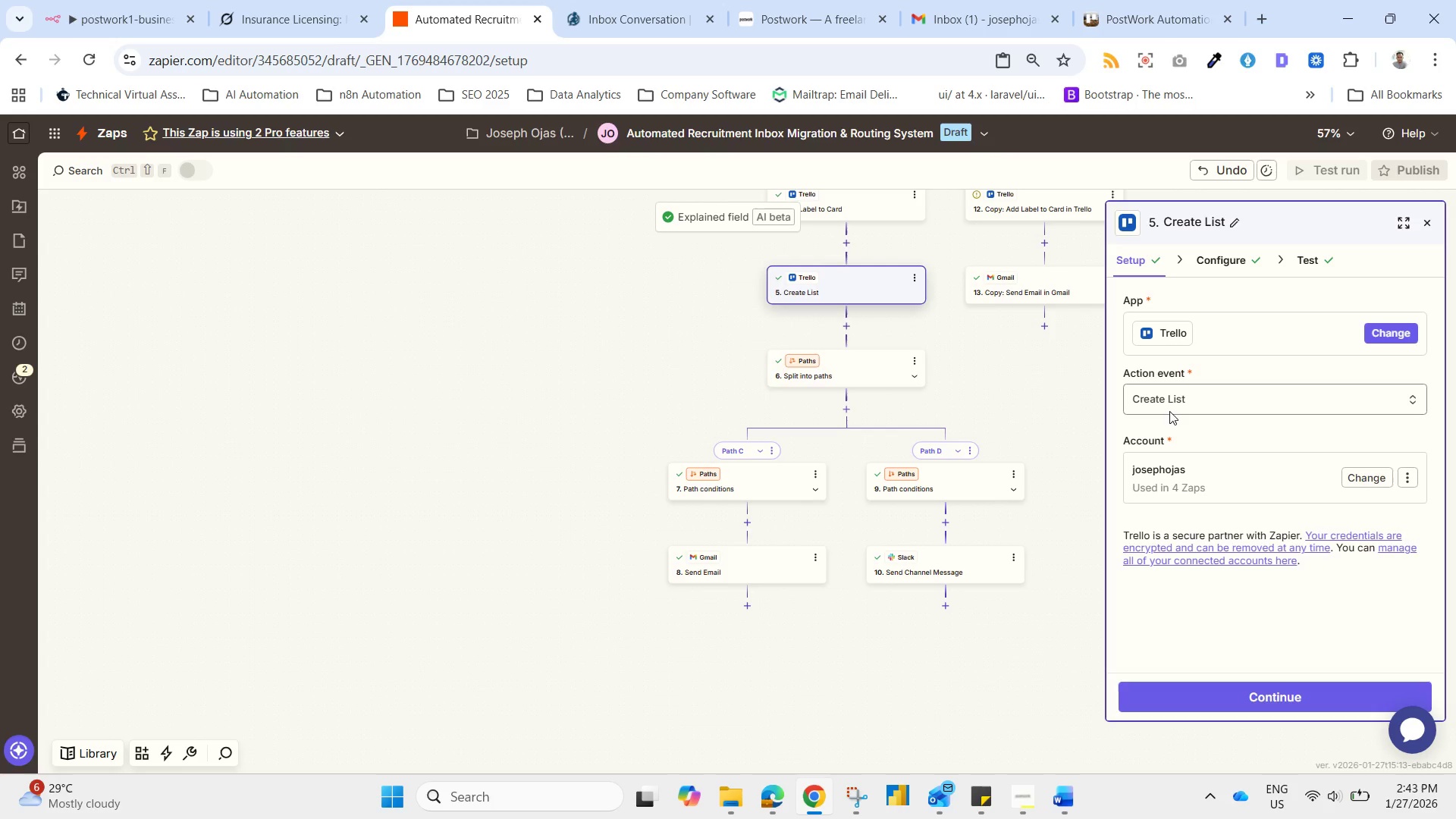 
left_click([1163, 397])
 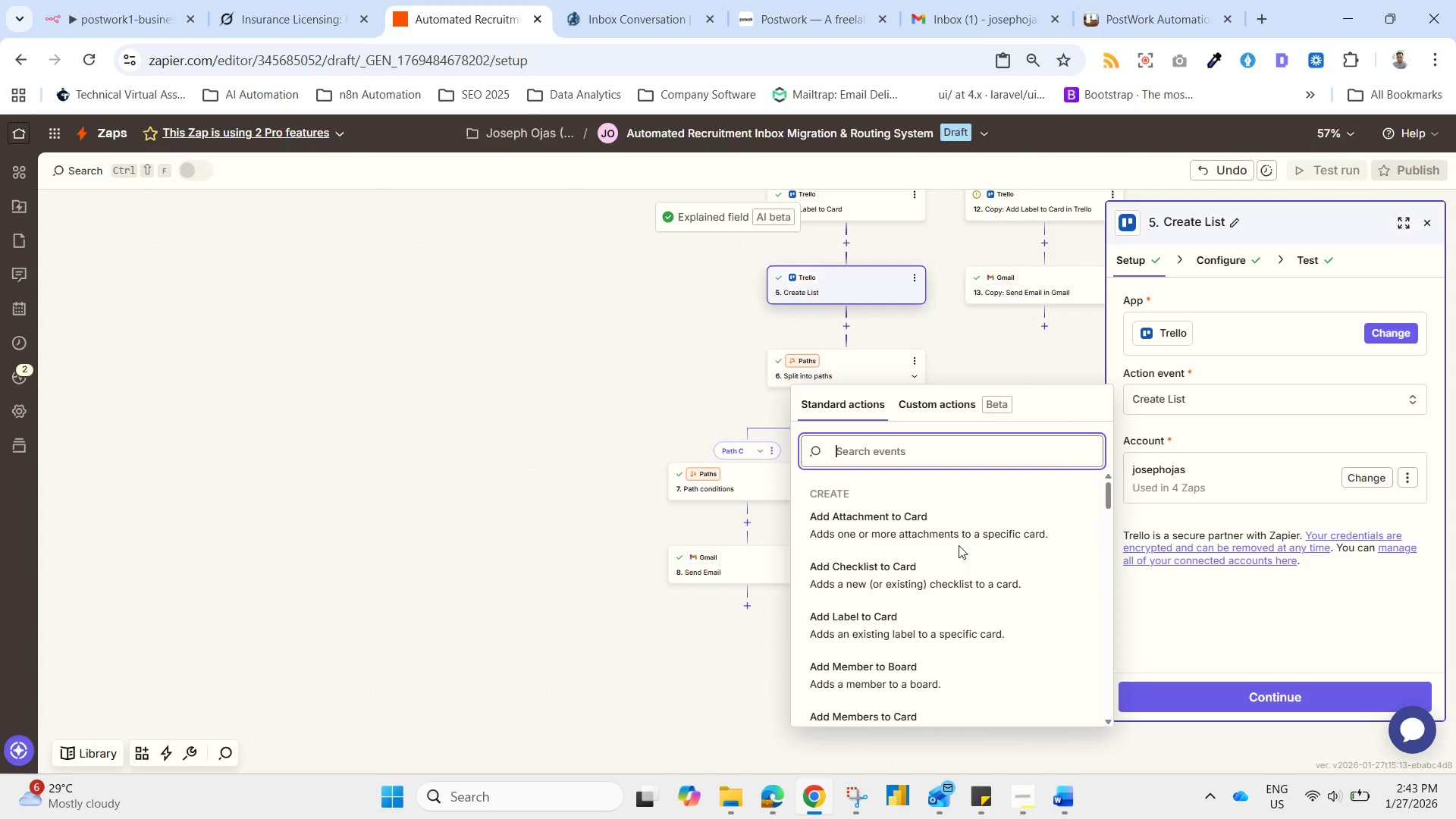 
wait(5.86)
 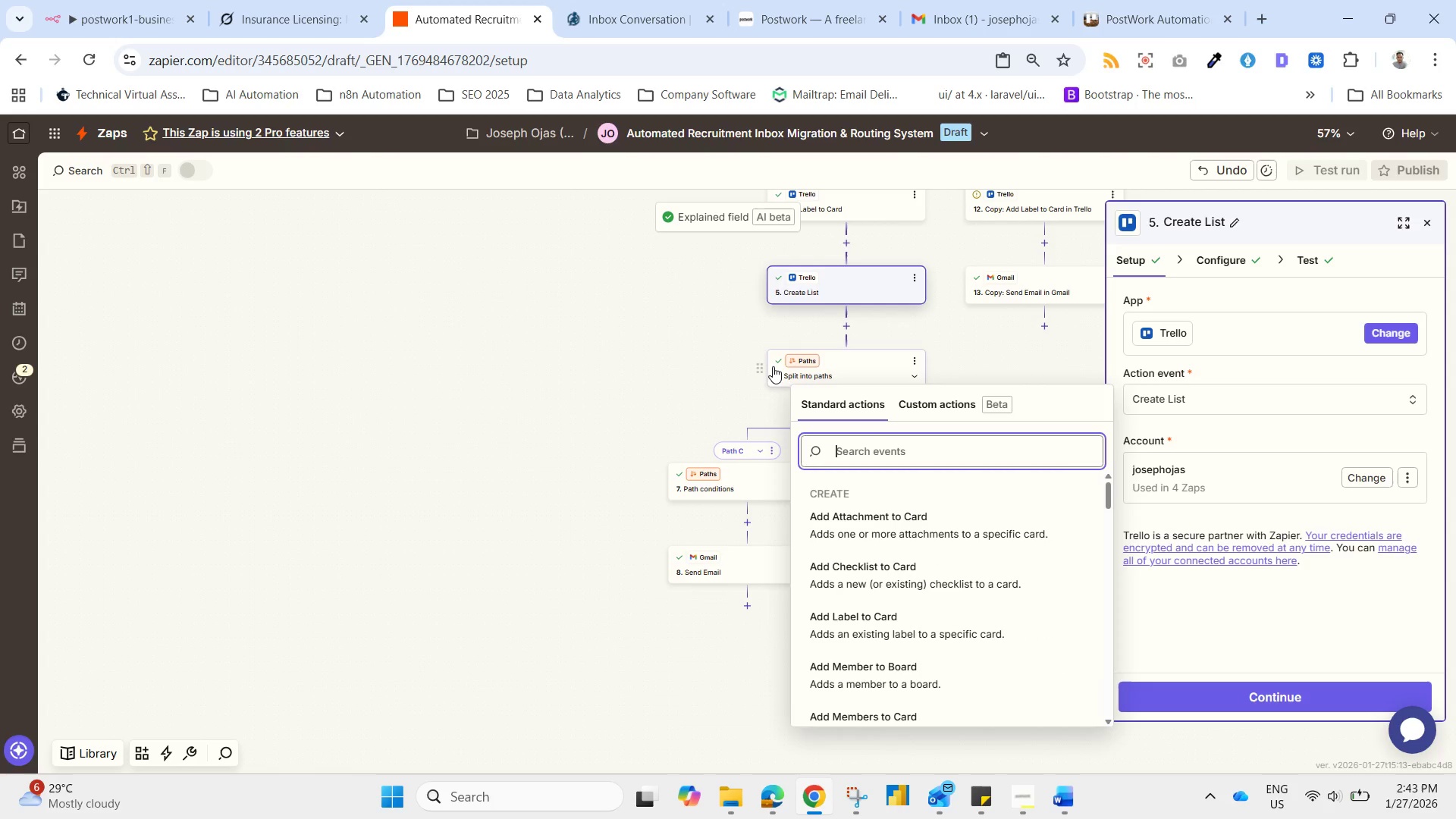 
type(add)
 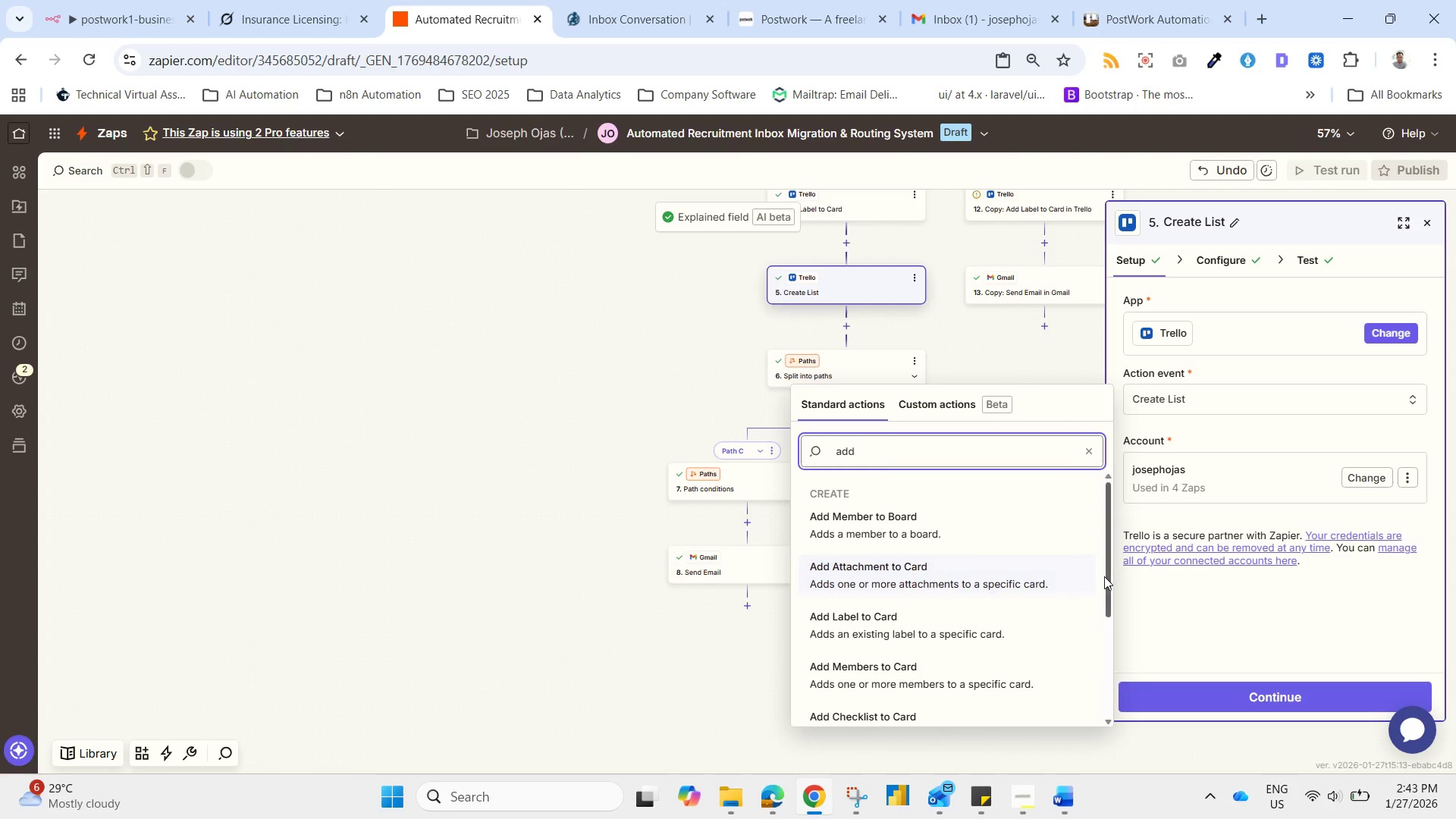 
left_click_drag(start_coordinate=[1109, 573], to_coordinate=[1107, 682])
 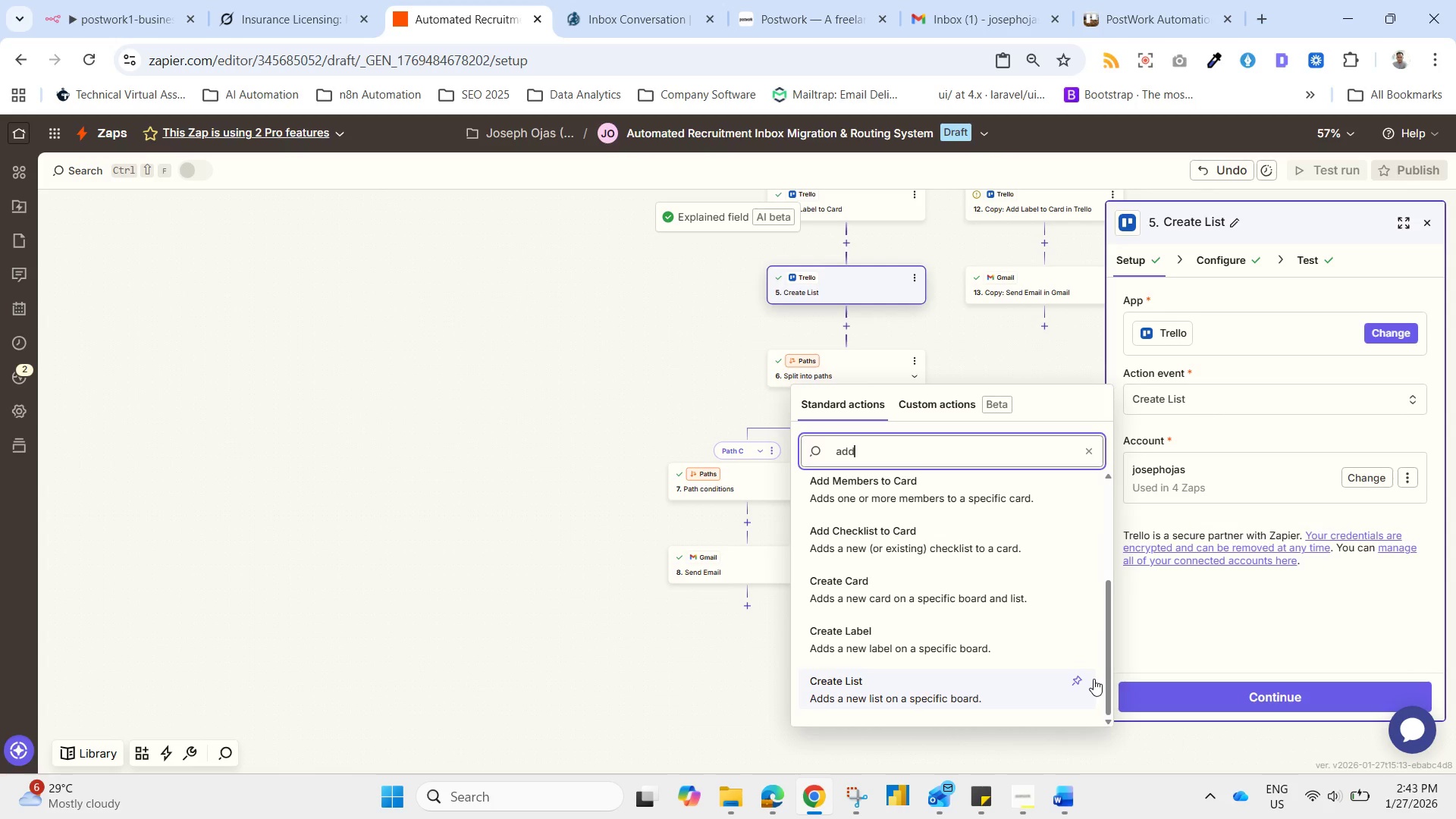 
wait(6.45)
 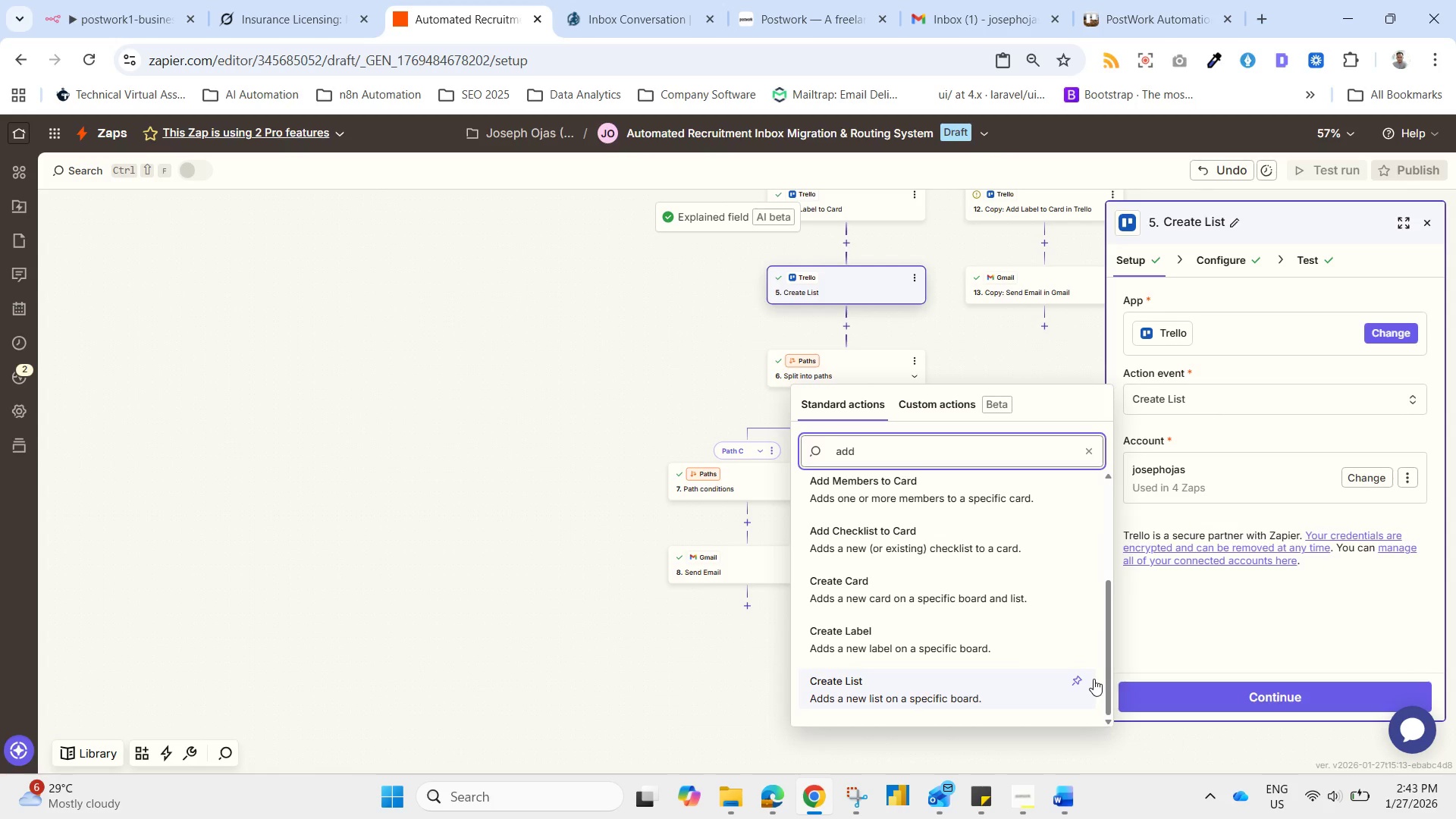 
left_click([1182, 0])
 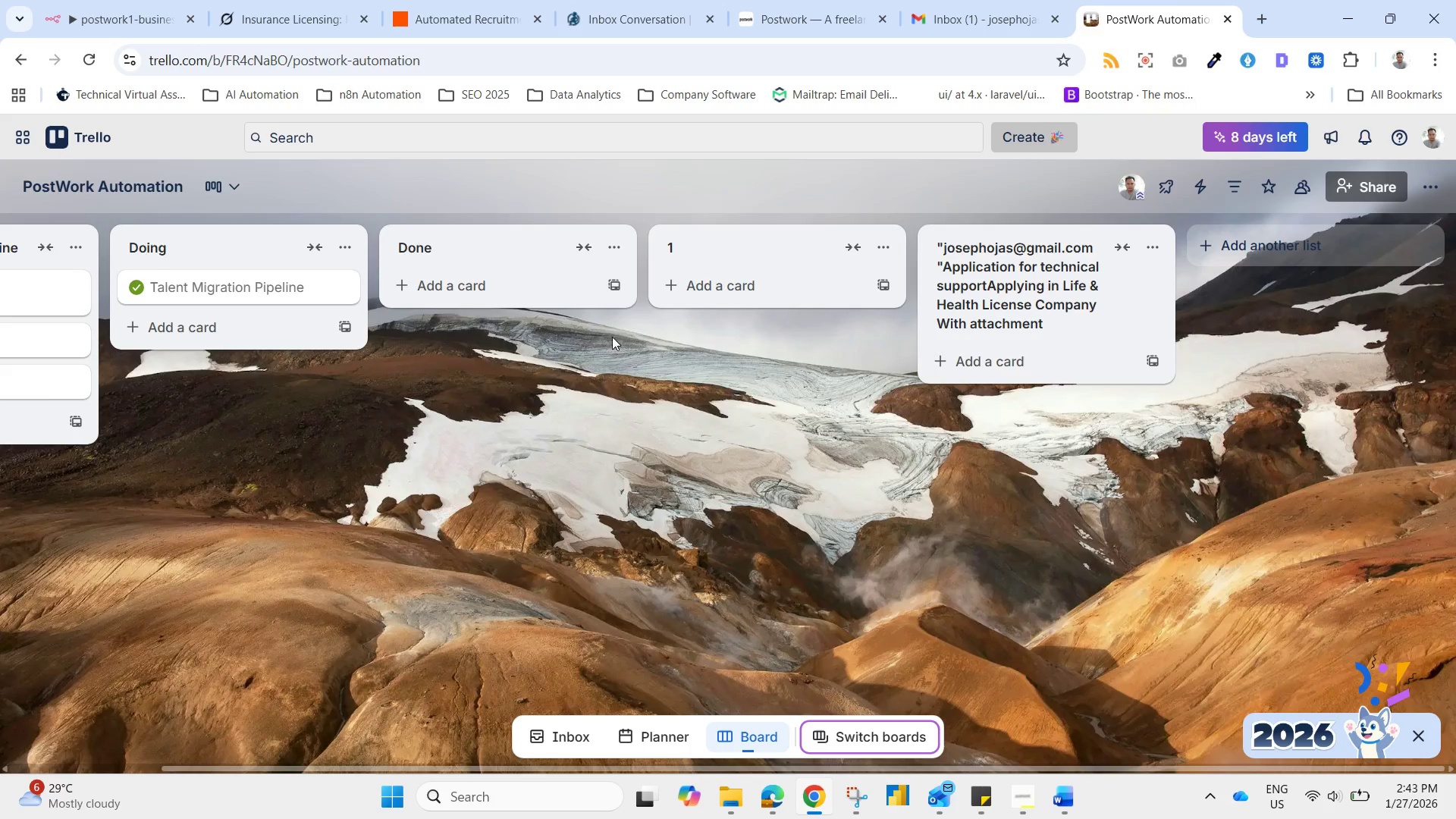 
left_click_drag(start_coordinate=[265, 391], to_coordinate=[952, 406])
 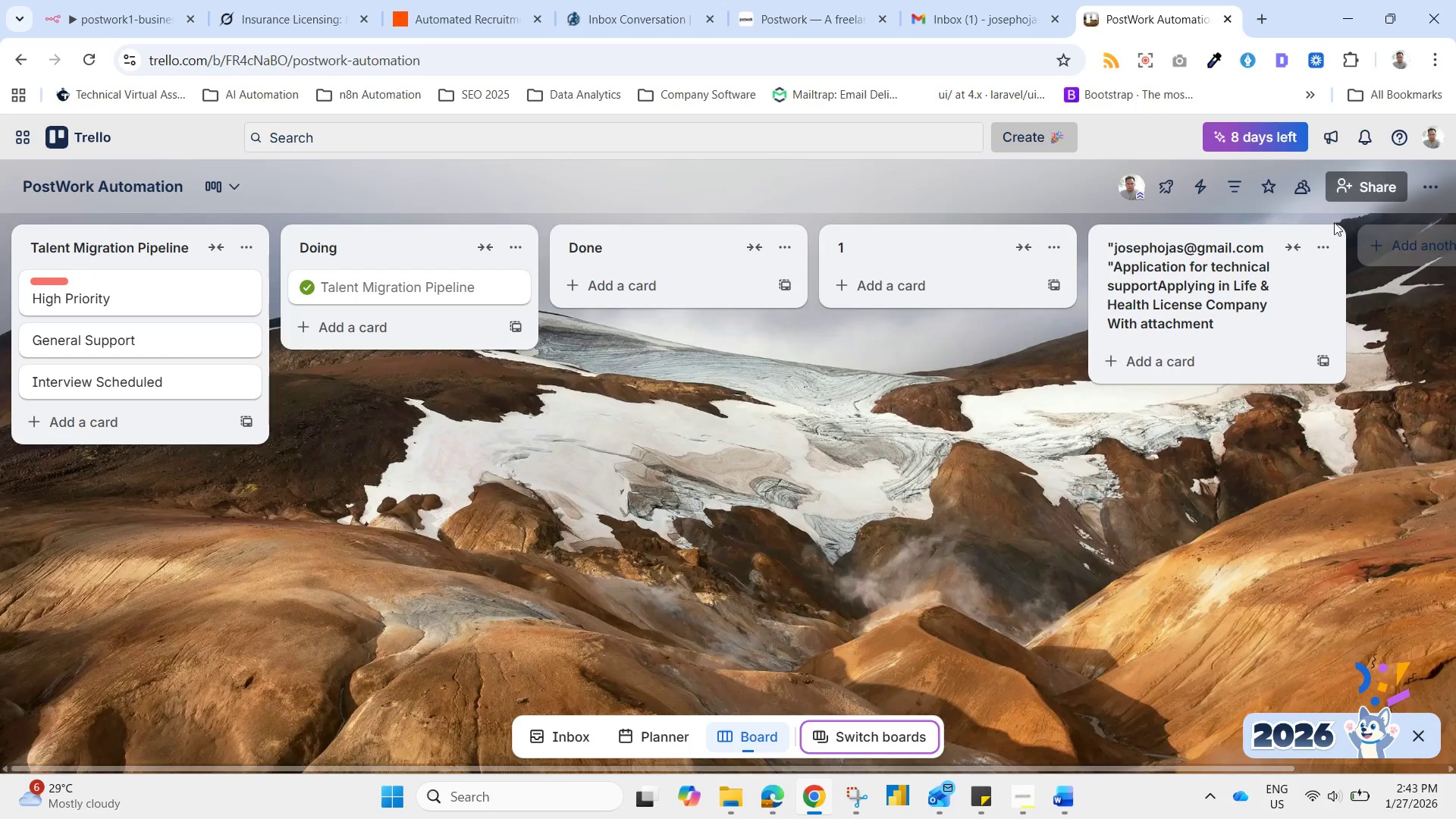 
mouse_move([1345, 221])
 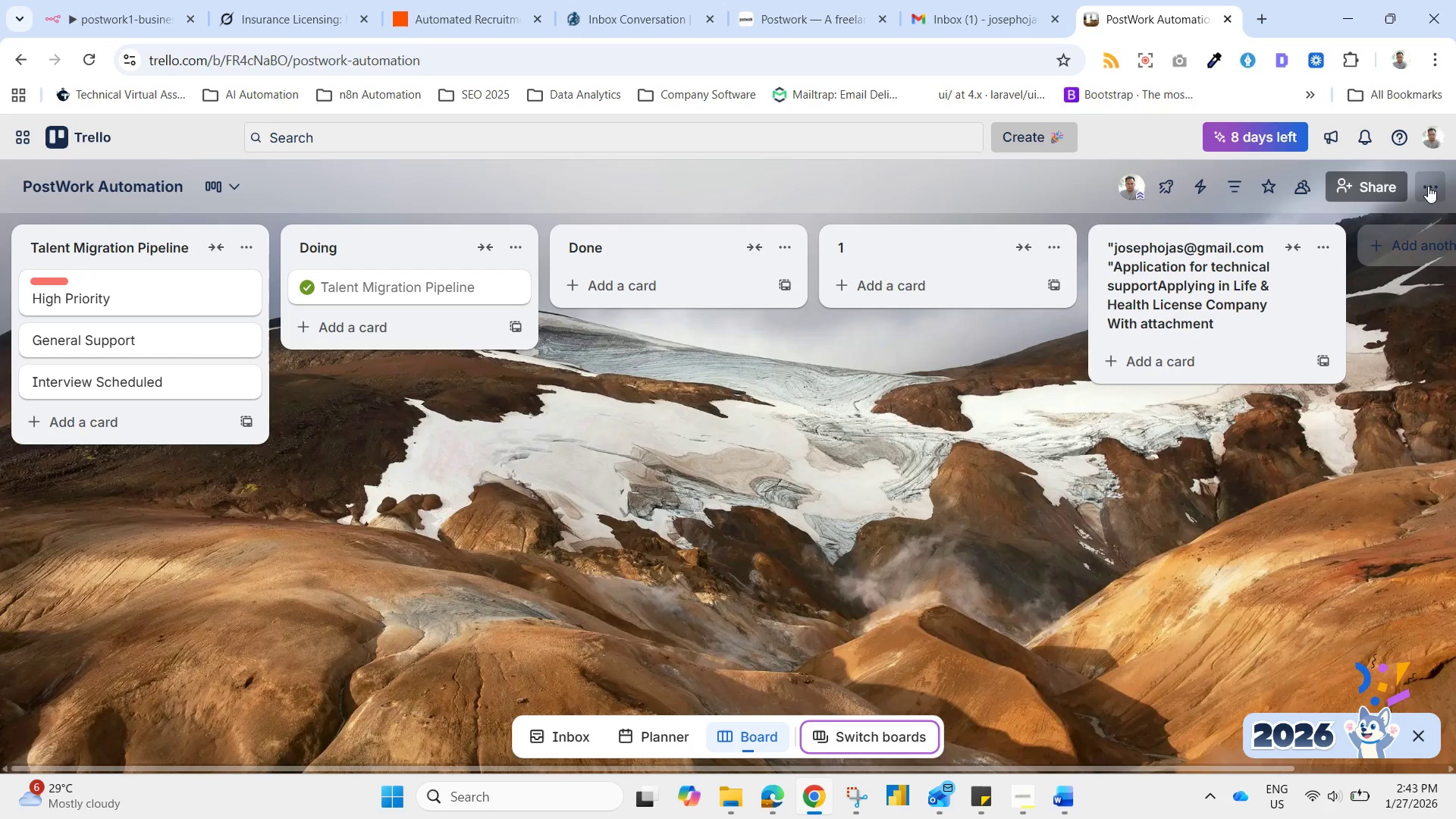 
left_click([1428, 186])
 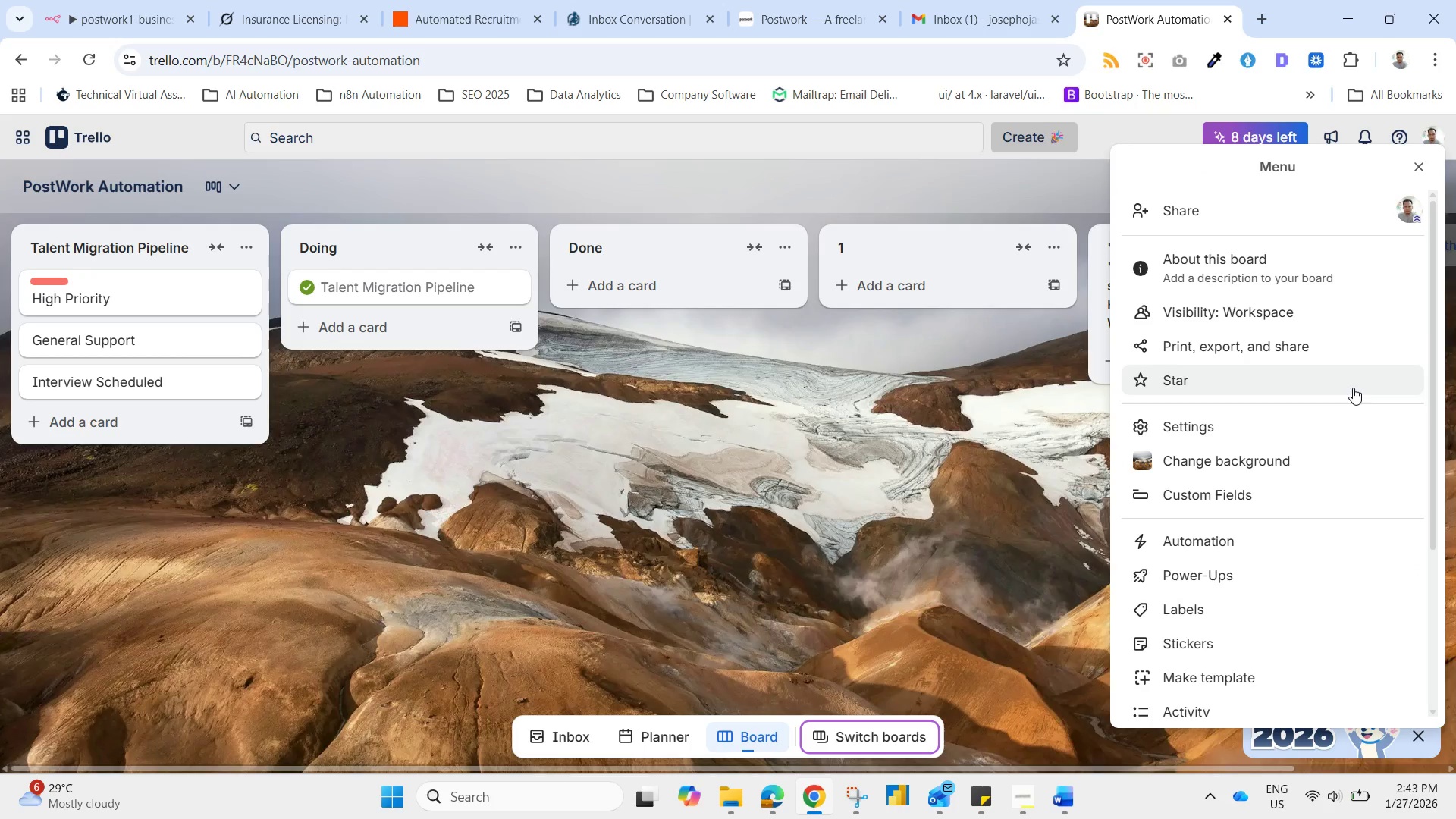 
left_click([989, 529])
 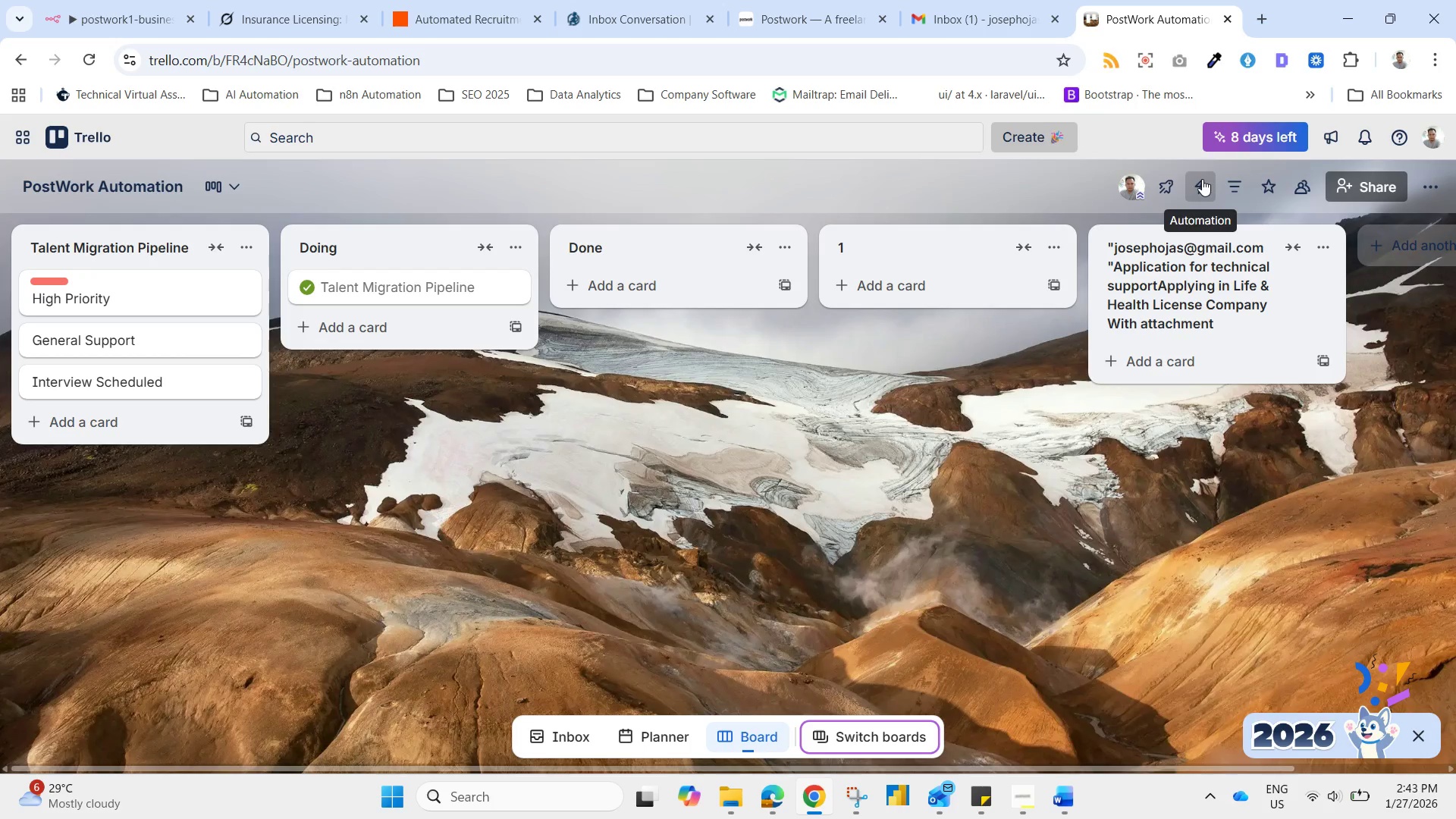 
scroll: coordinate [1116, 657], scroll_direction: down, amount: 3.0
 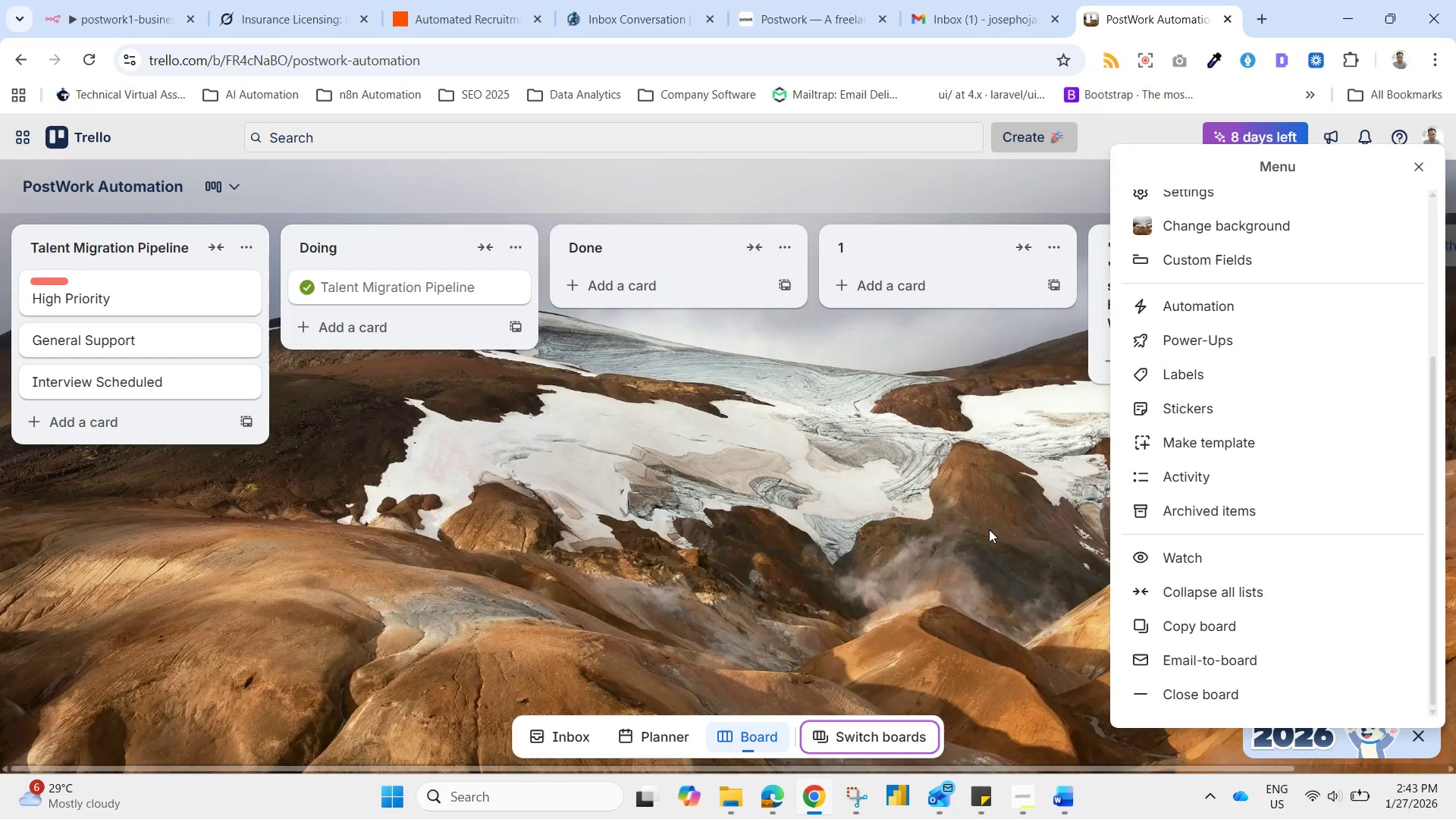 
mouse_move([42, 169])
 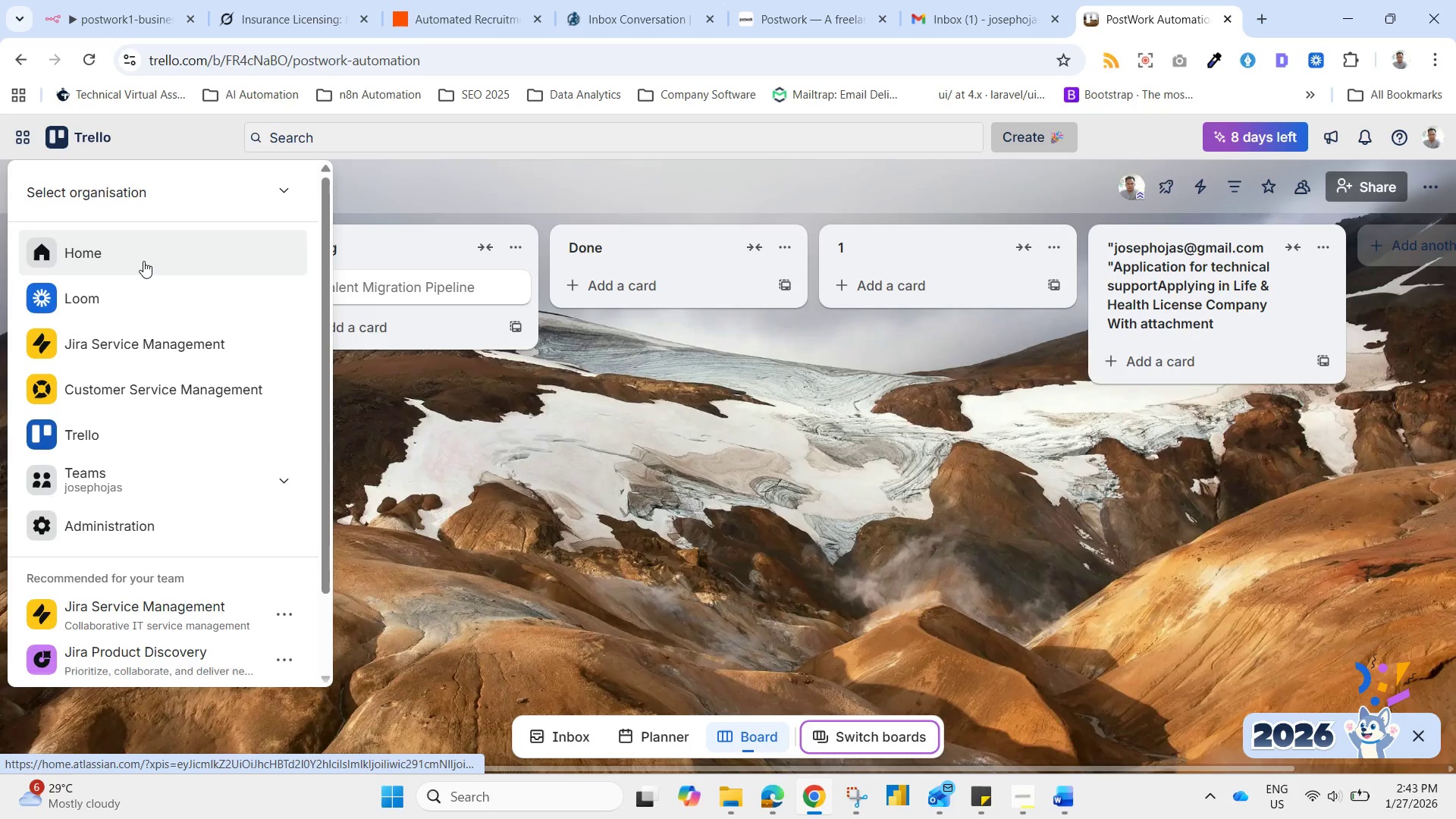 
left_click([143, 261])
 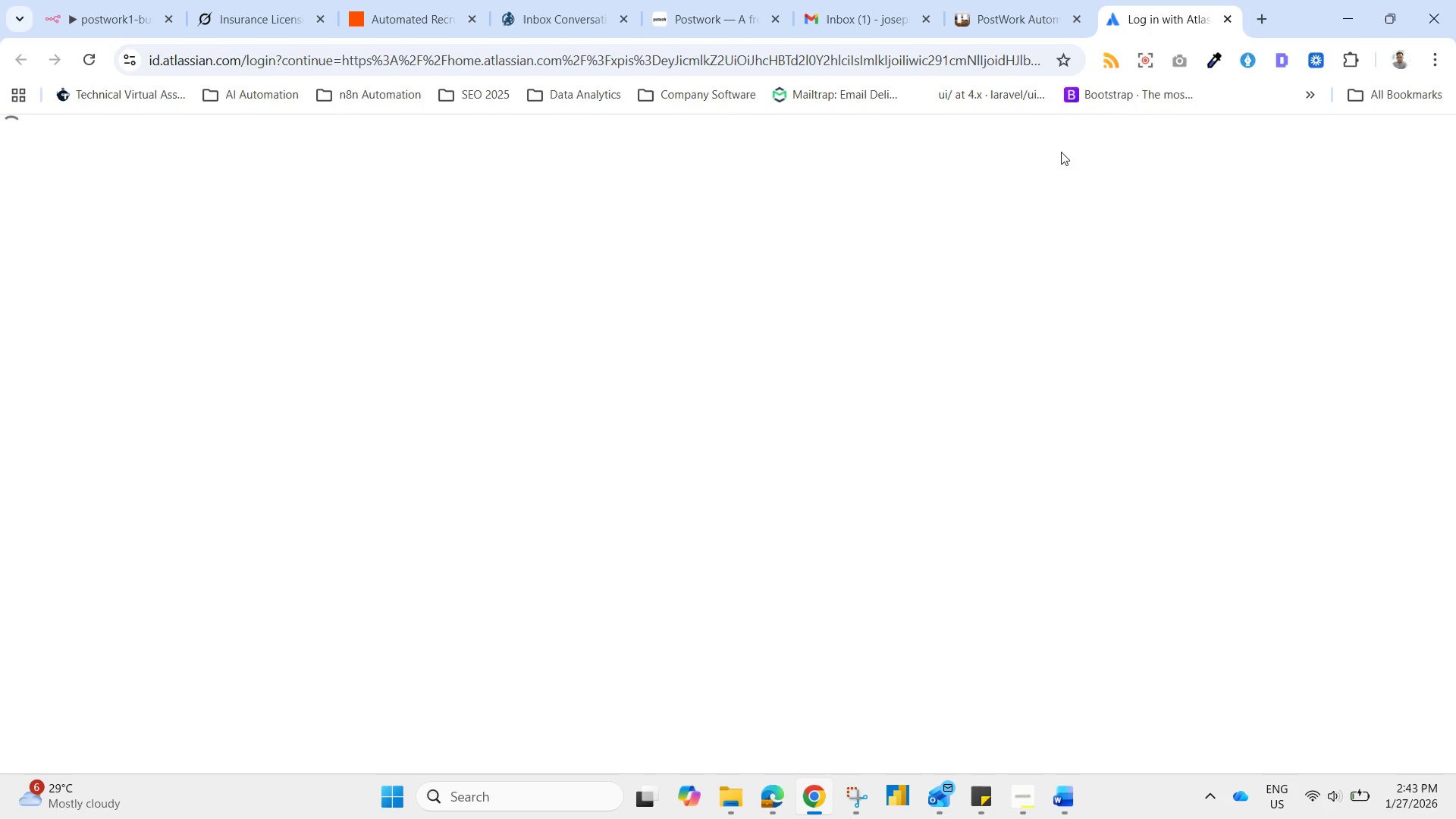 
left_click([1235, 18])
 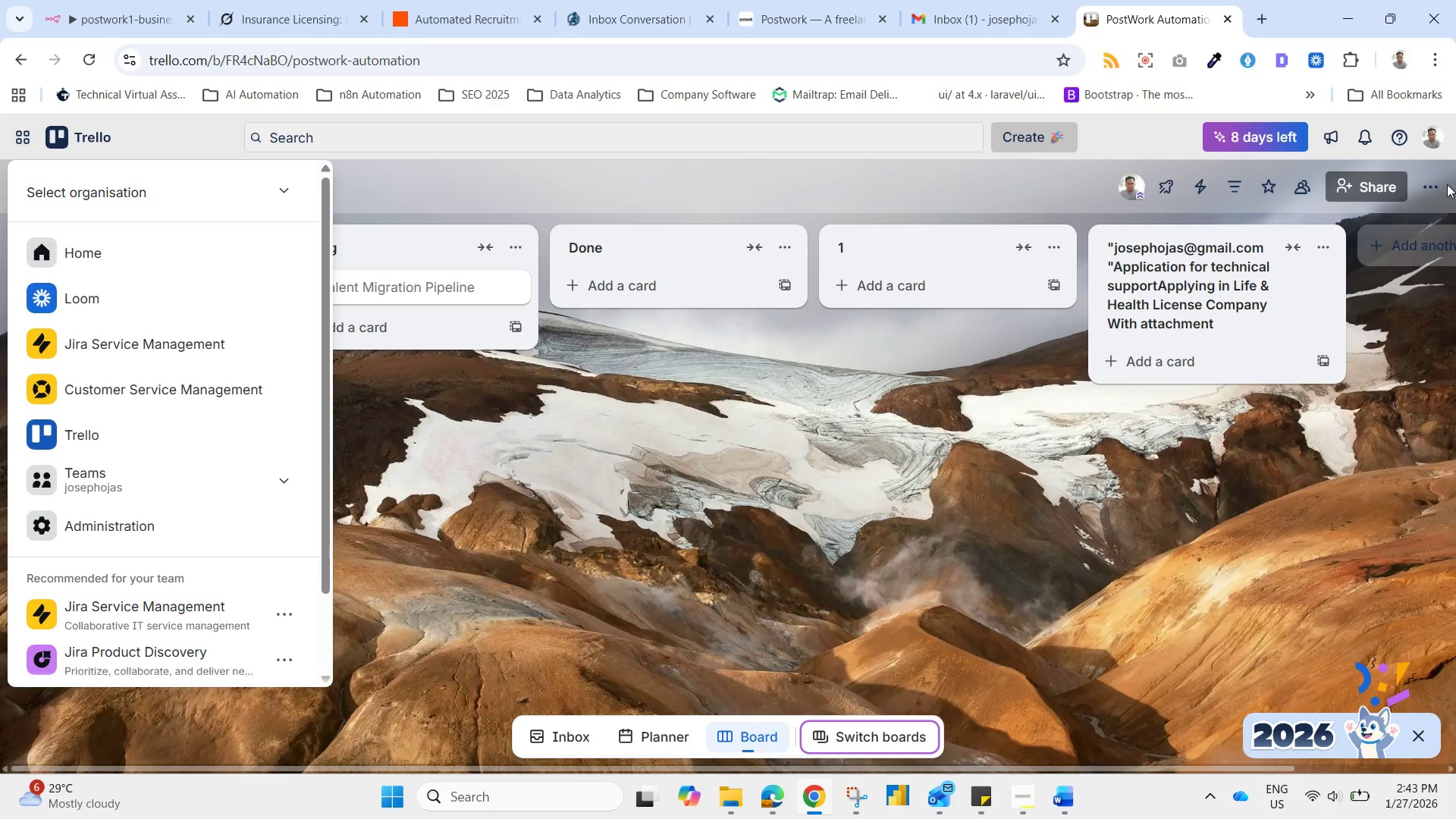 
left_click([1442, 182])
 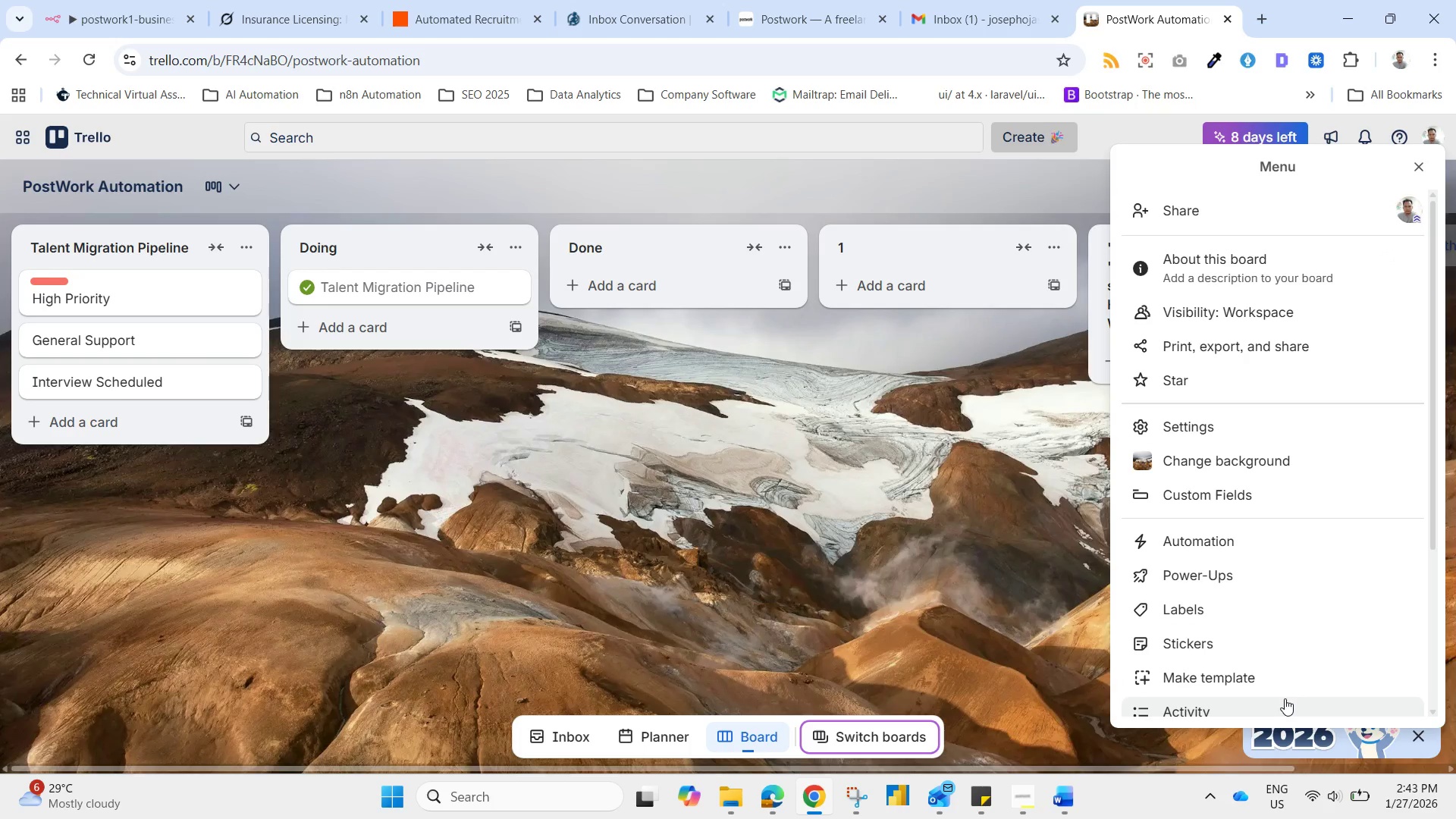 
scroll: coordinate [1238, 570], scroll_direction: down, amount: 8.0
 